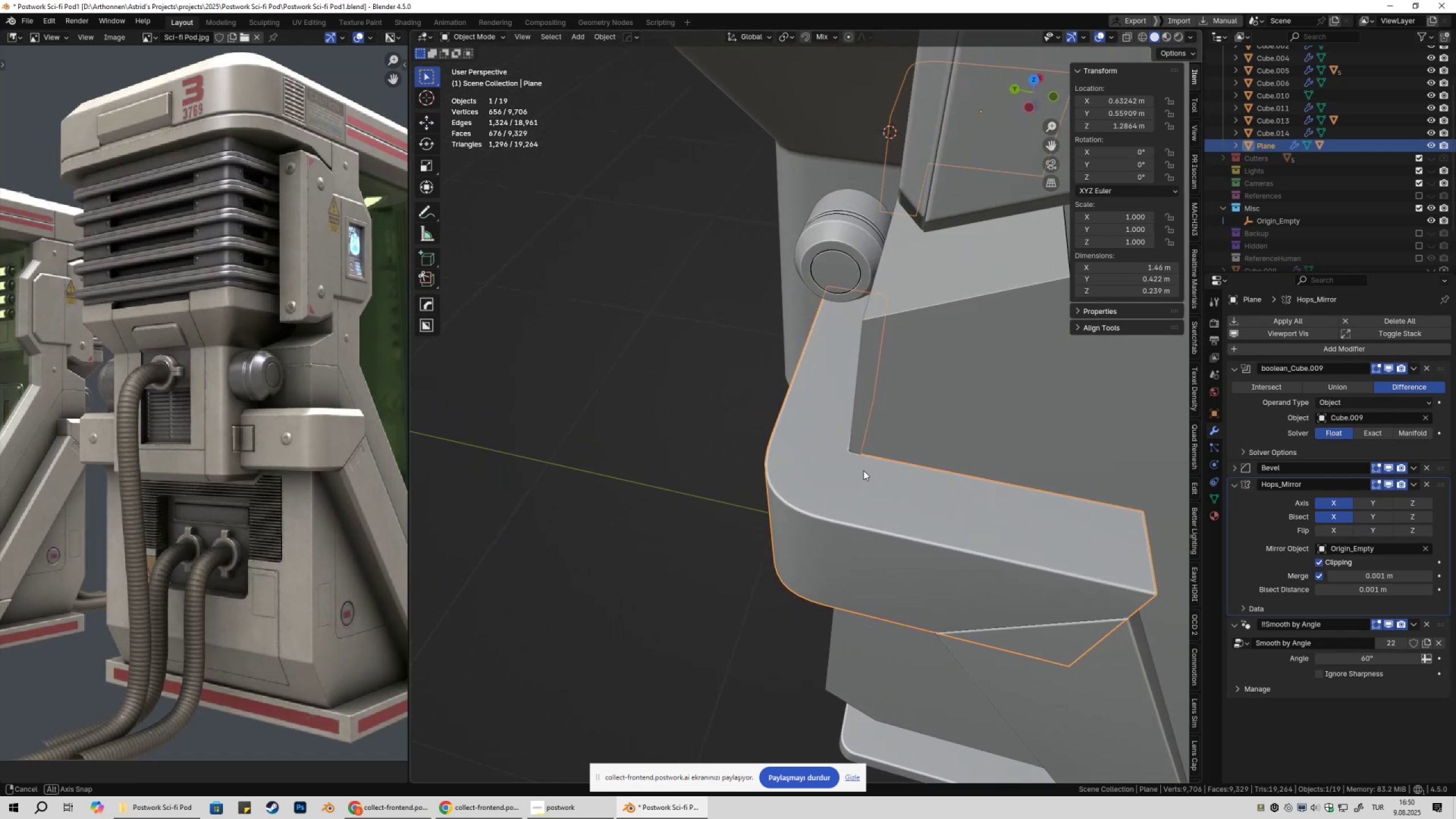 
hold_key(key=ShiftLeft, duration=0.31)
 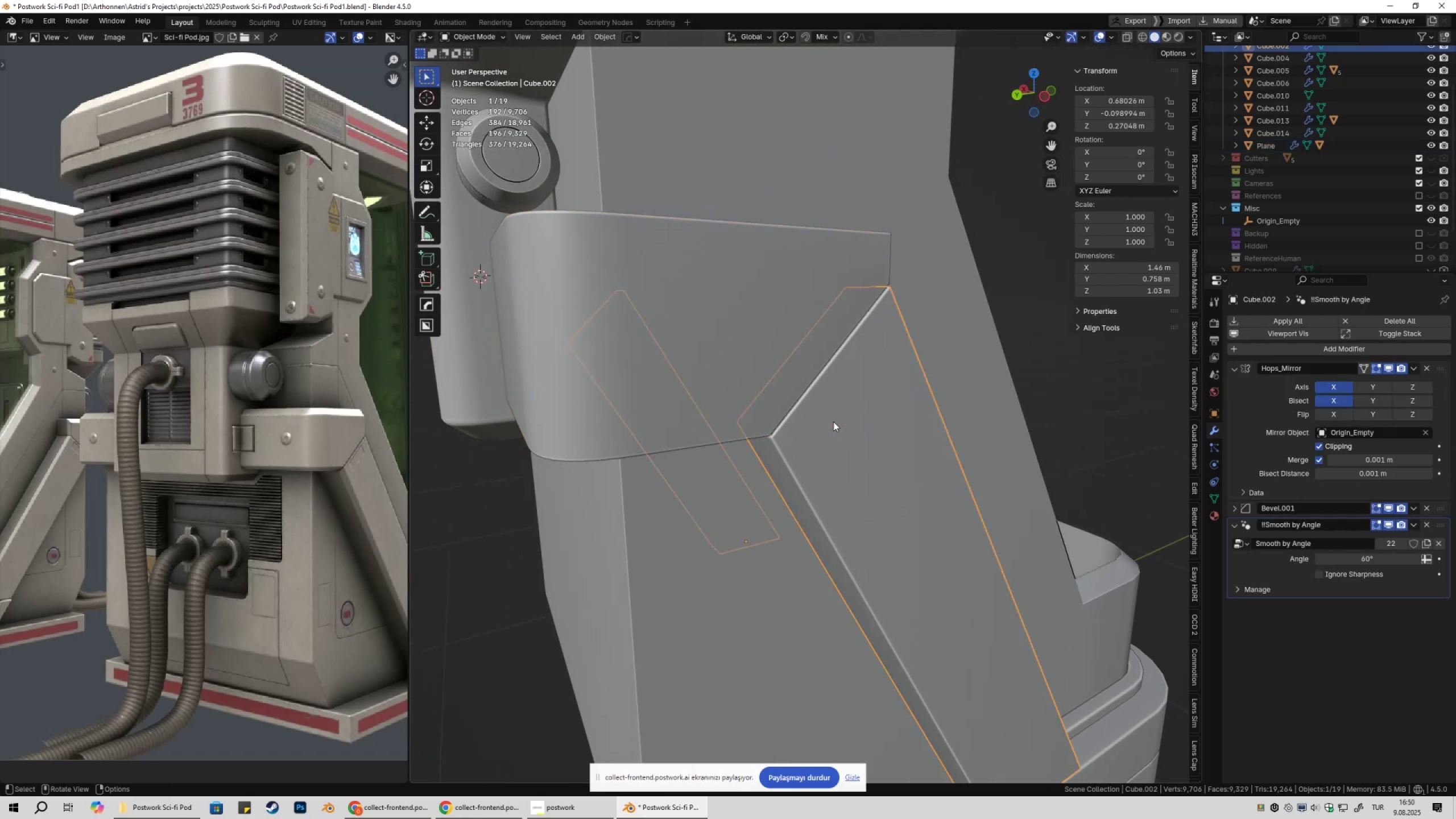 
double_click([1032, 403])
 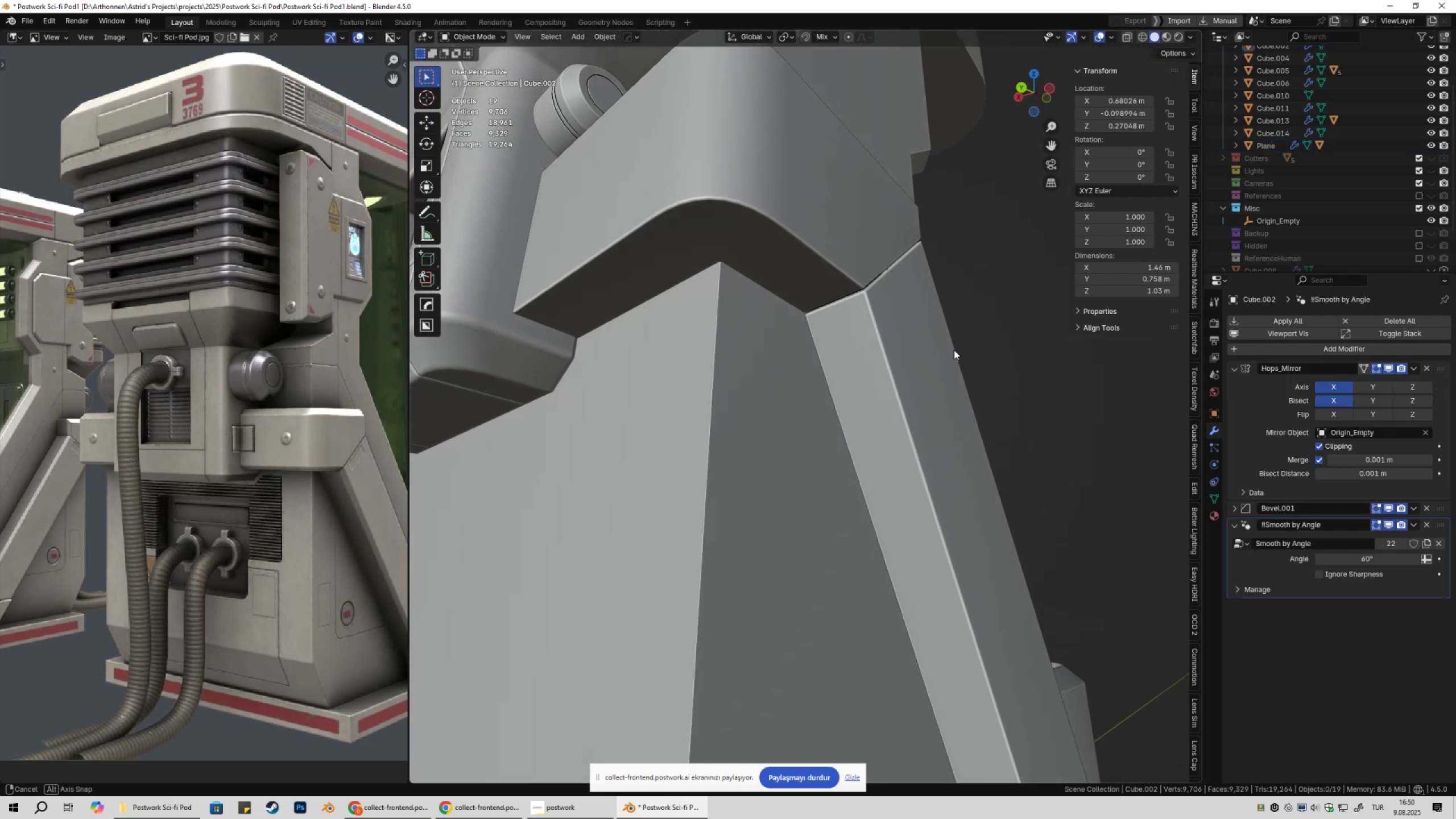 
left_click([817, 250])
 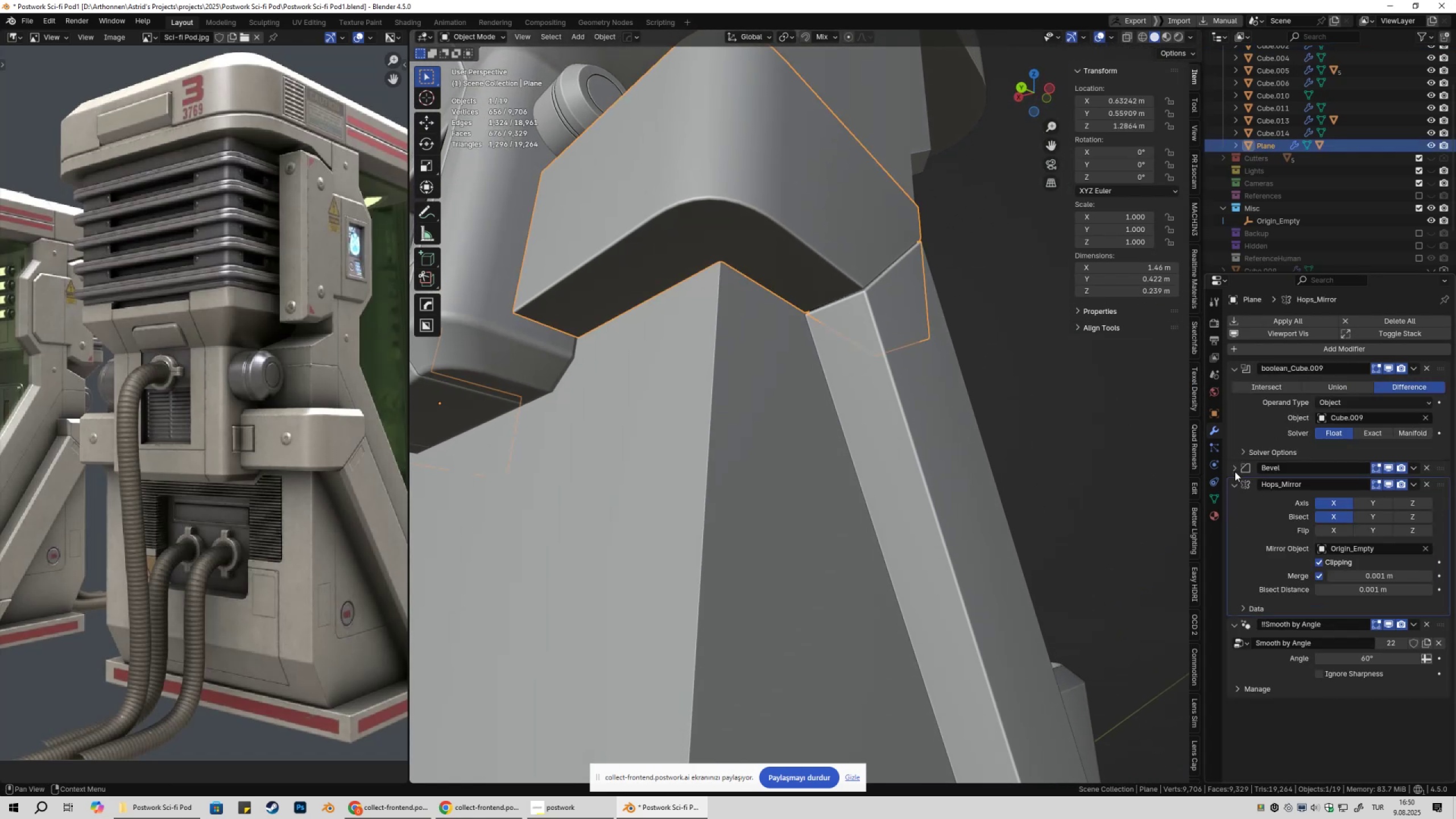 
left_click([1235, 471])
 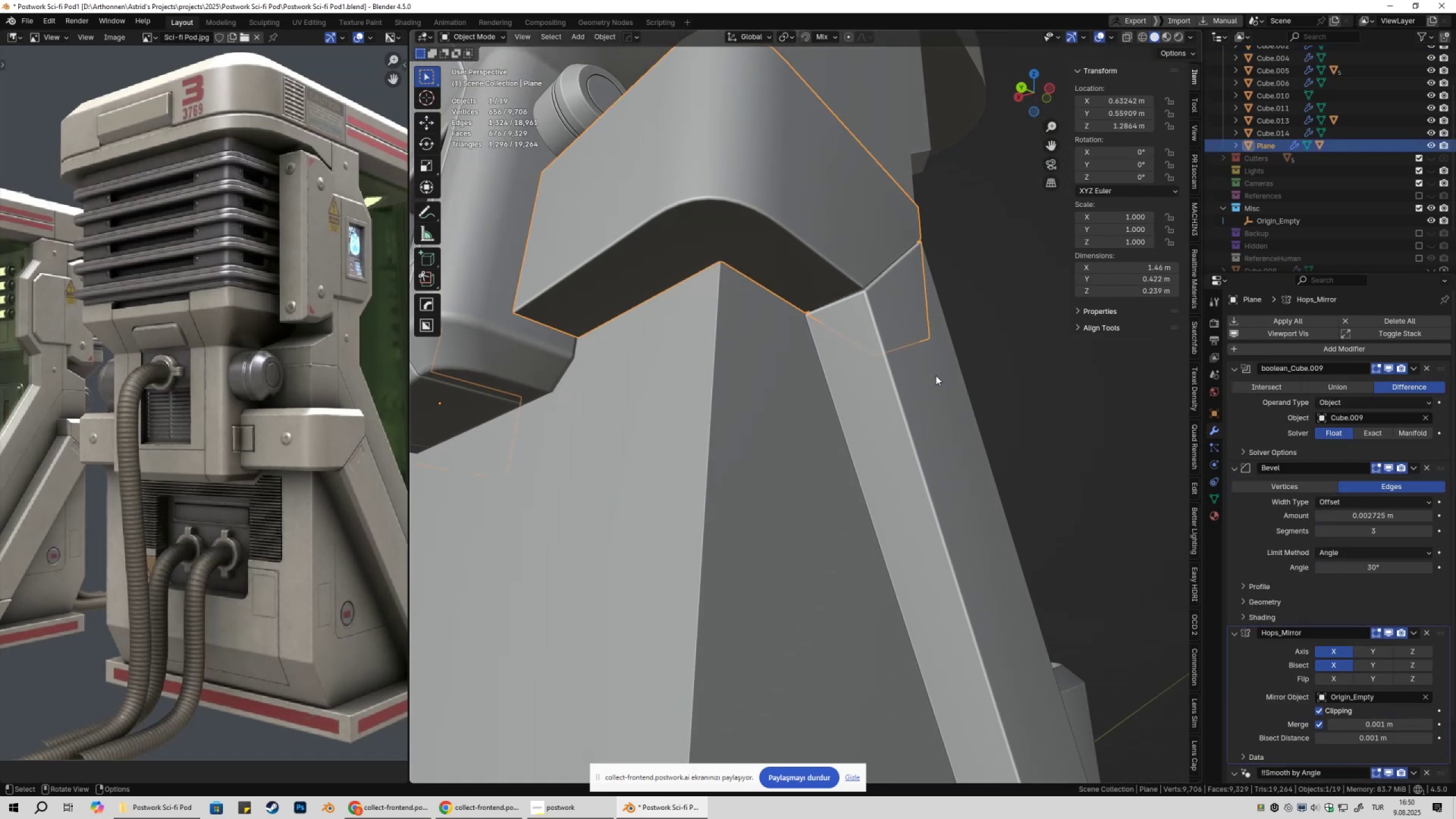 
left_click([922, 374])
 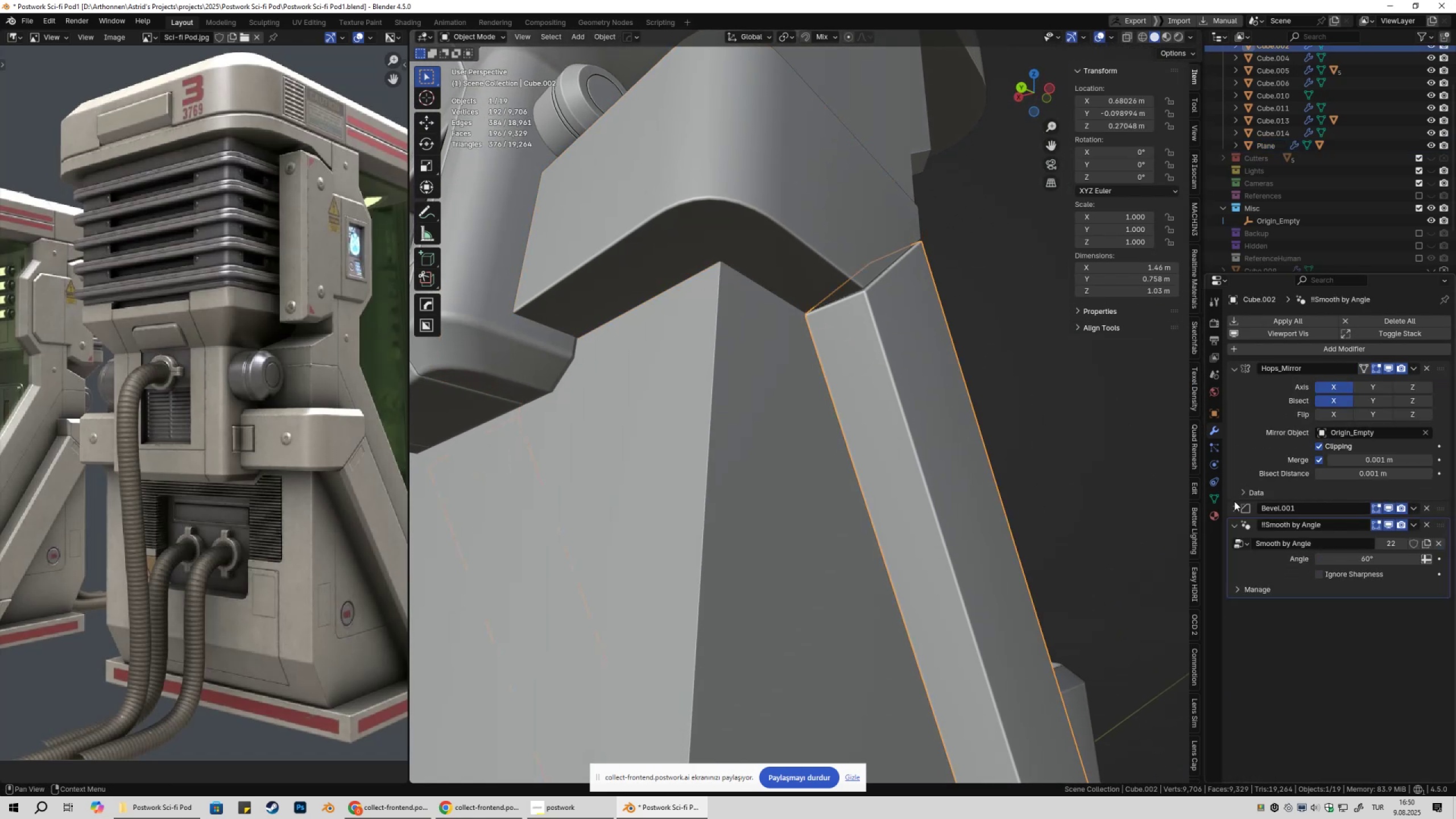 
left_click([1233, 512])
 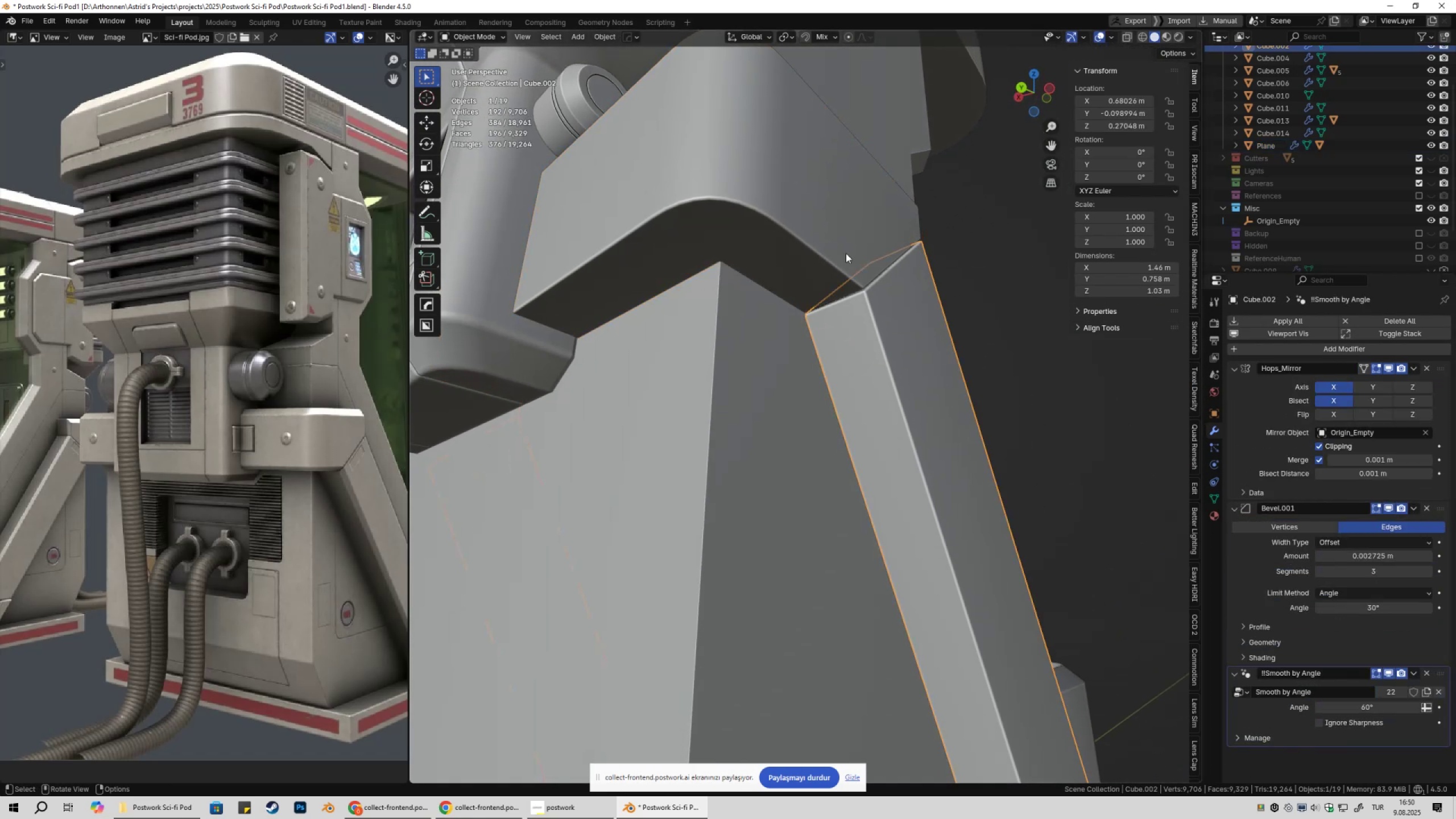 
left_click([838, 237])
 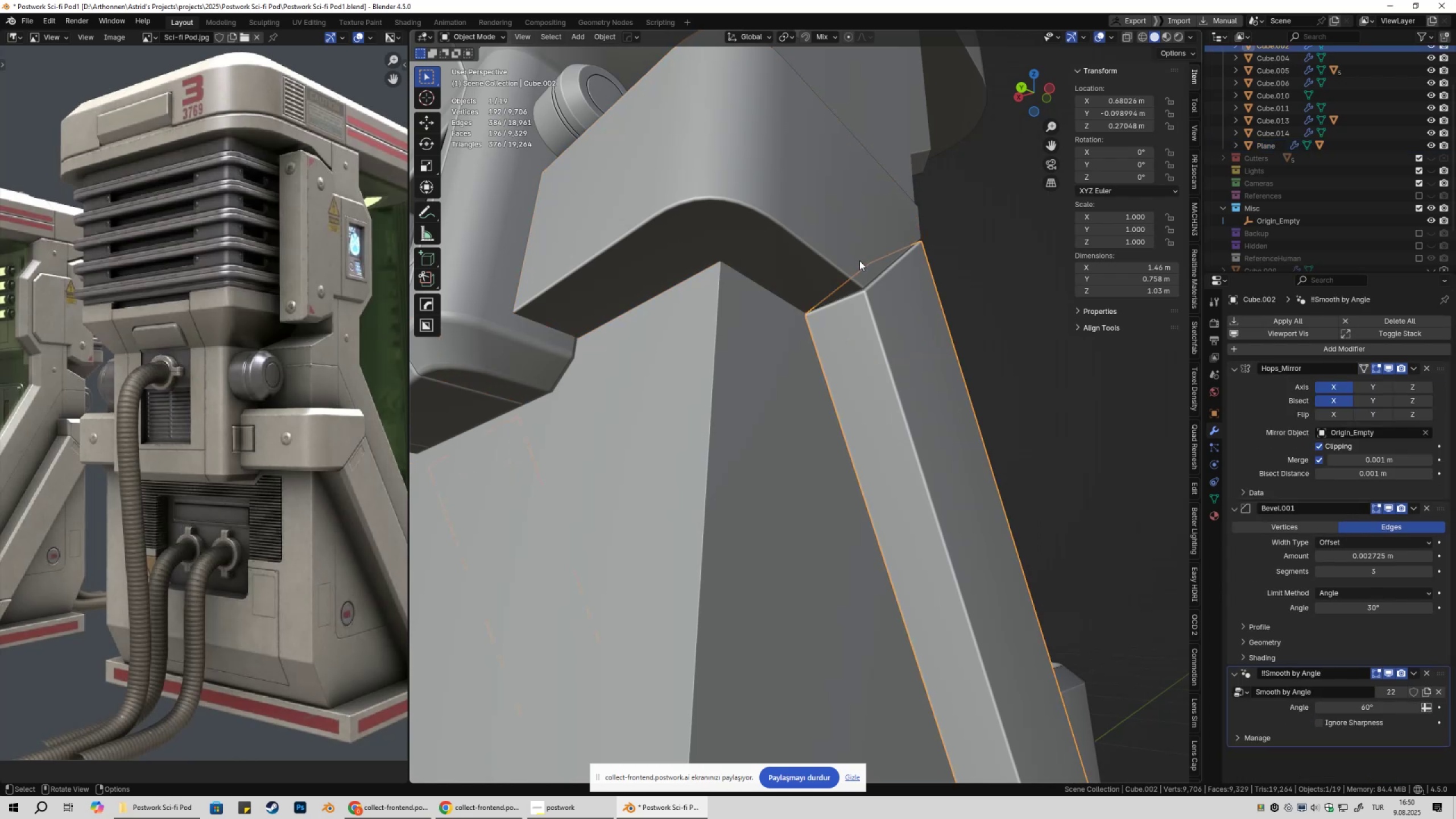 
triple_click([971, 284])
 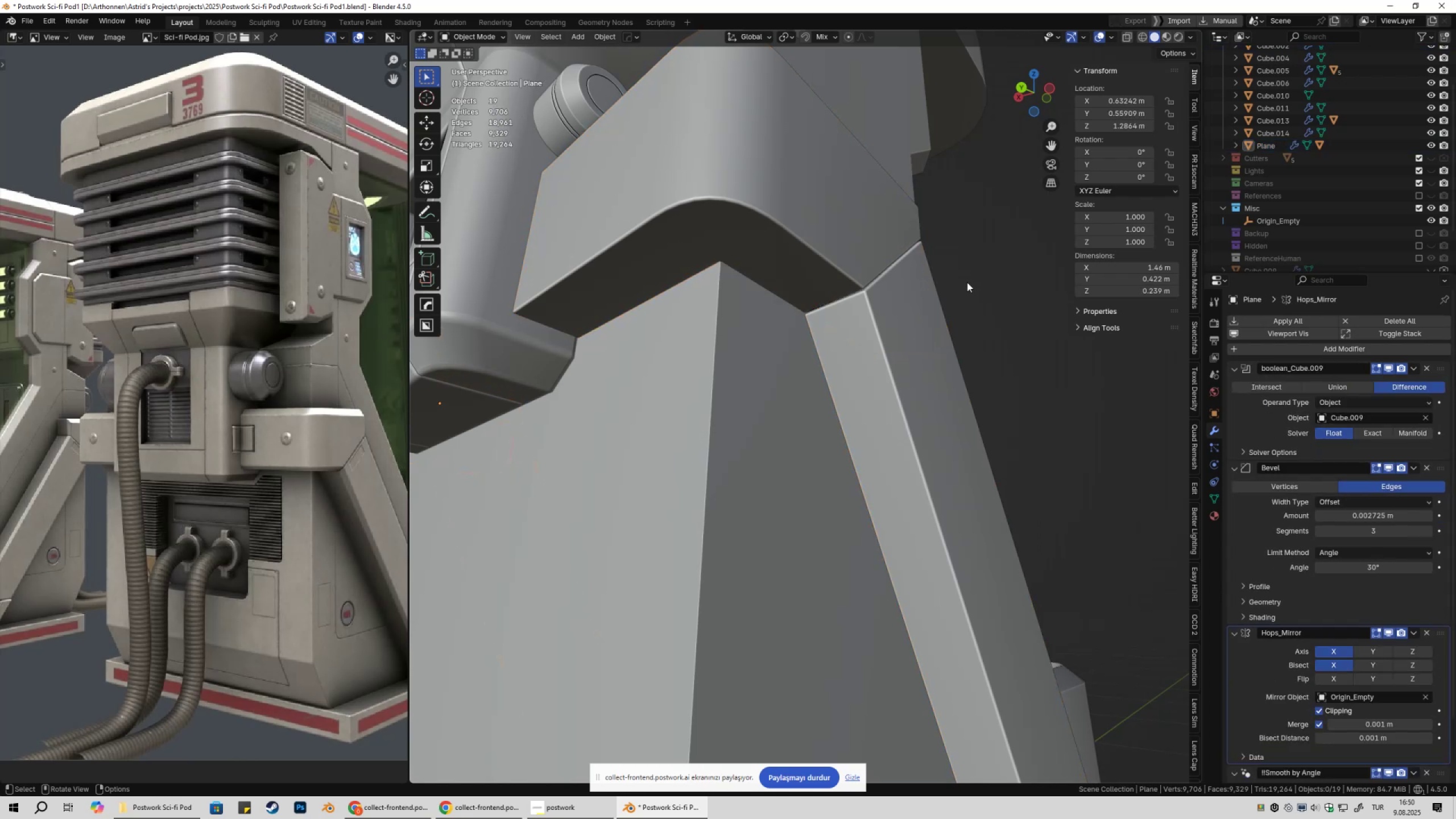 
scroll: coordinate [942, 331], scroll_direction: down, amount: 3.0
 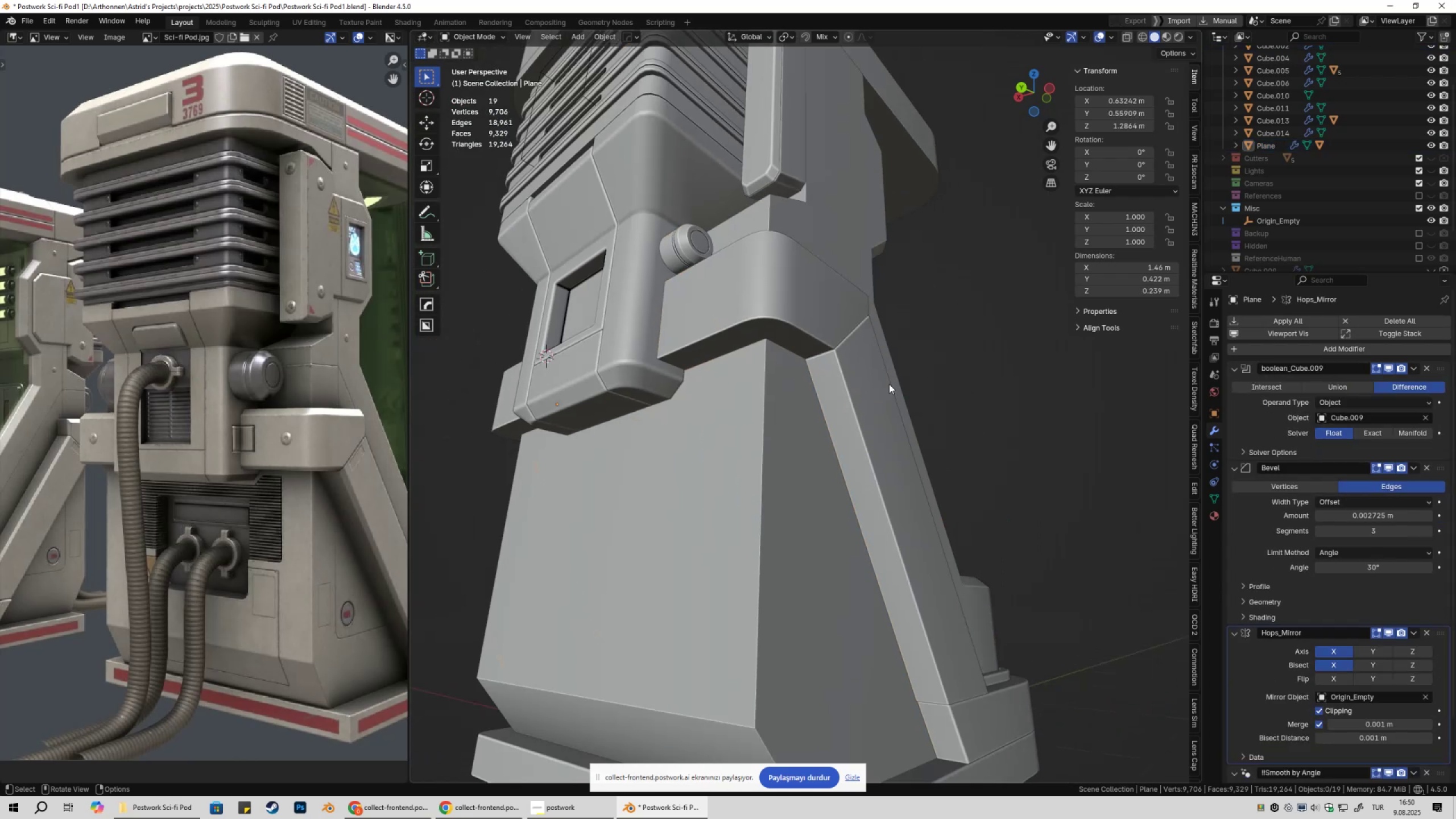 
key(Shift+ShiftLeft)
 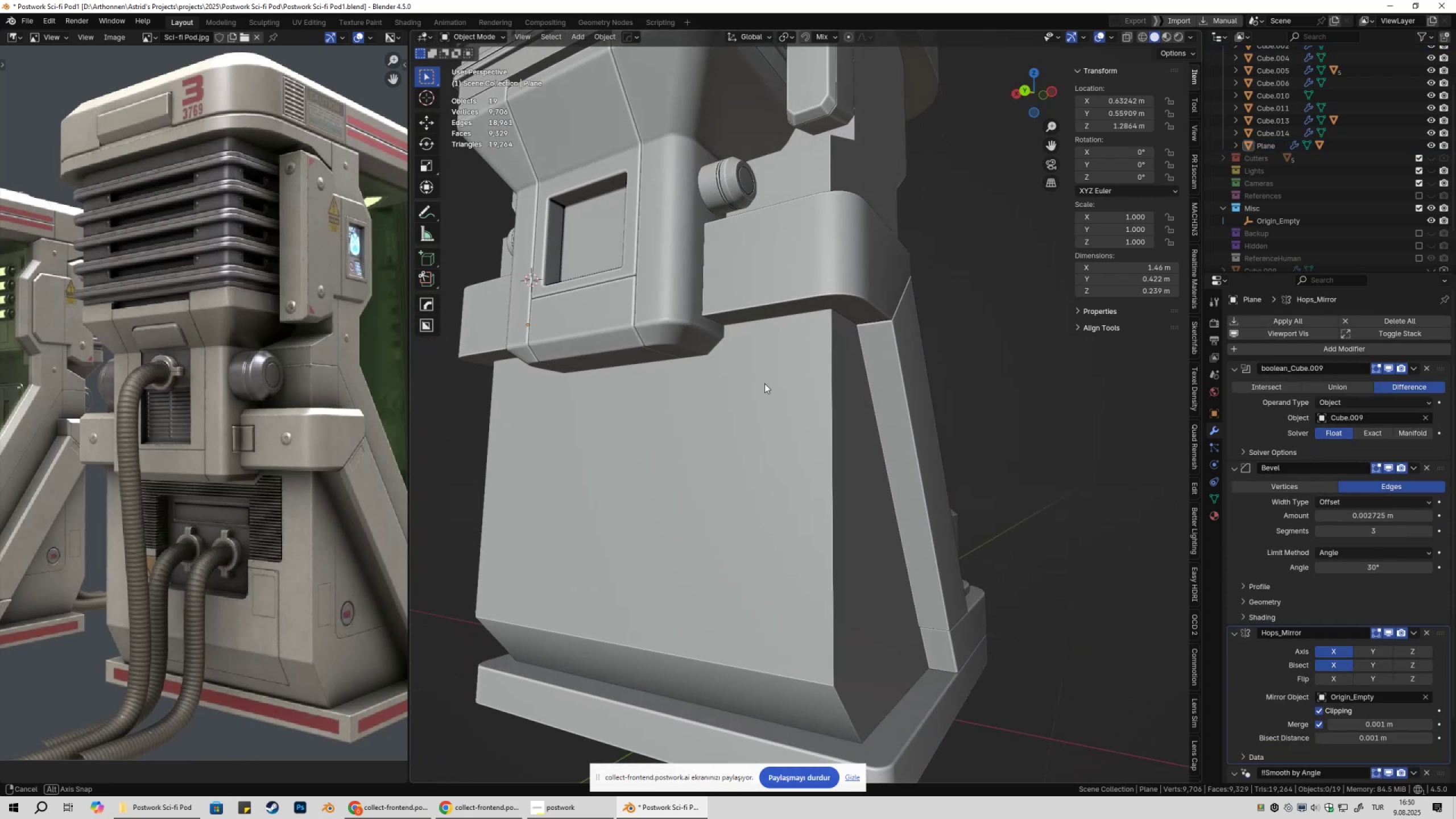 
scroll: coordinate [792, 402], scroll_direction: down, amount: 2.0
 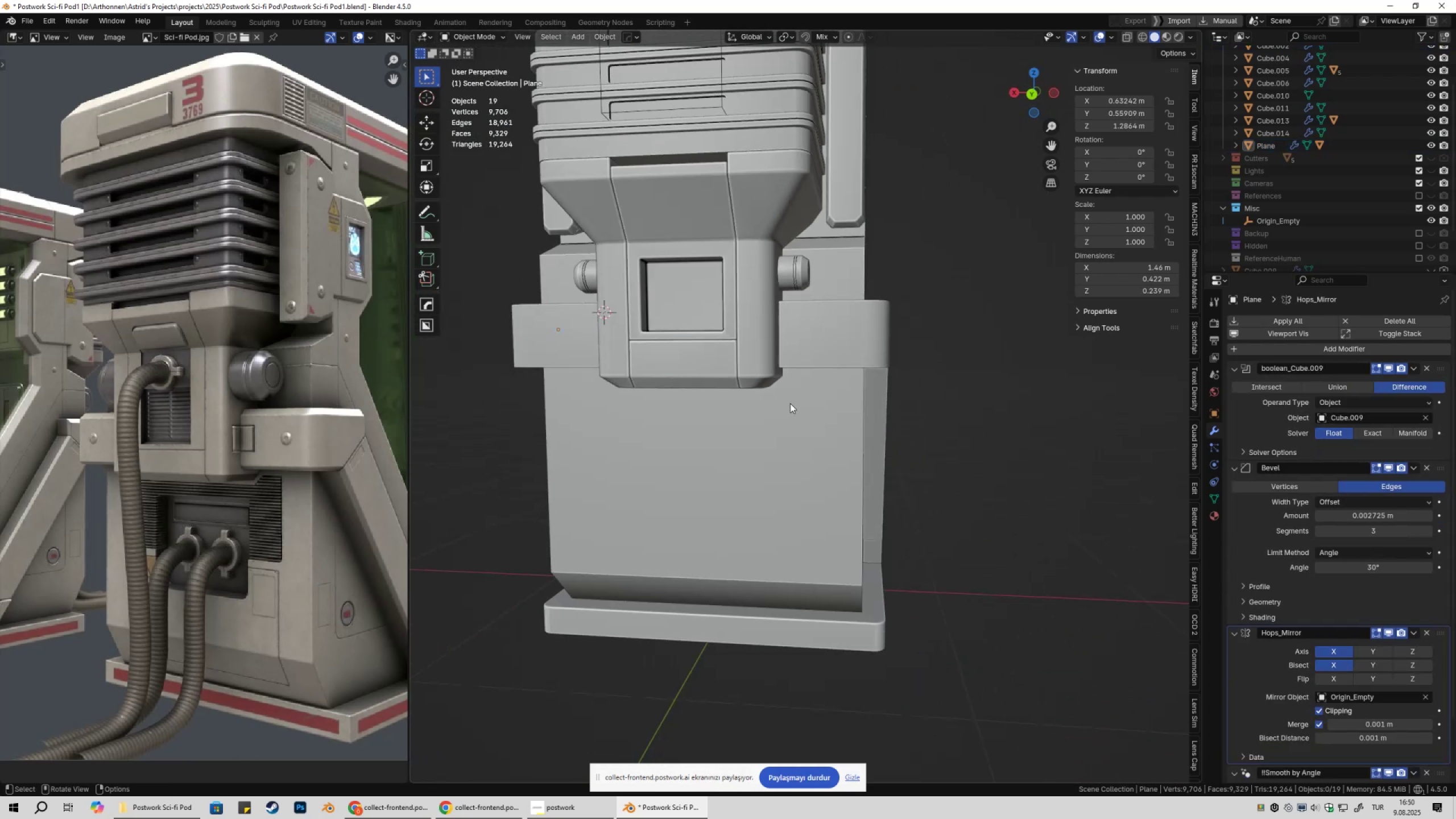 
hold_key(key=ShiftLeft, duration=0.31)
 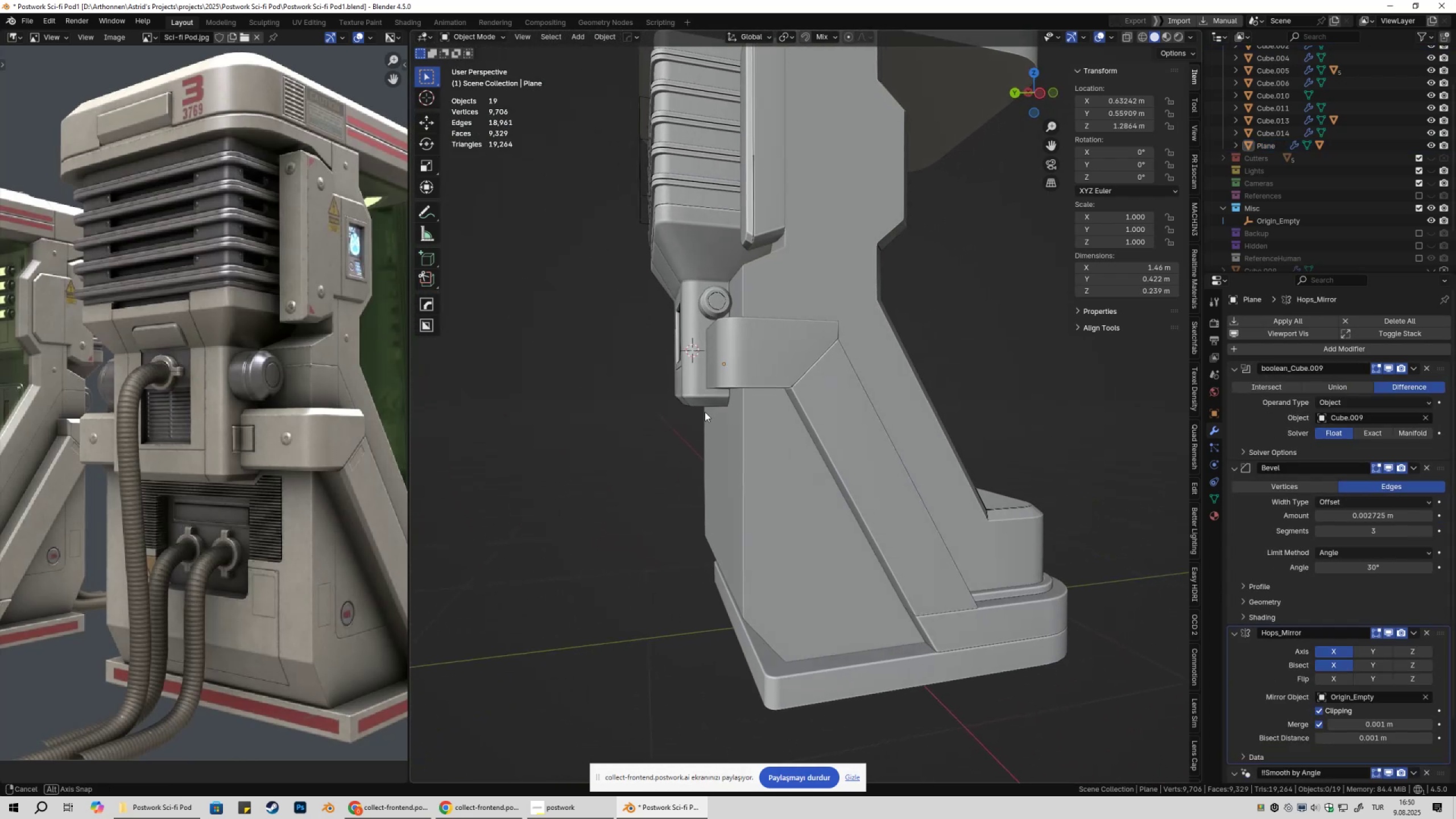 
scroll: coordinate [736, 402], scroll_direction: down, amount: 1.0
 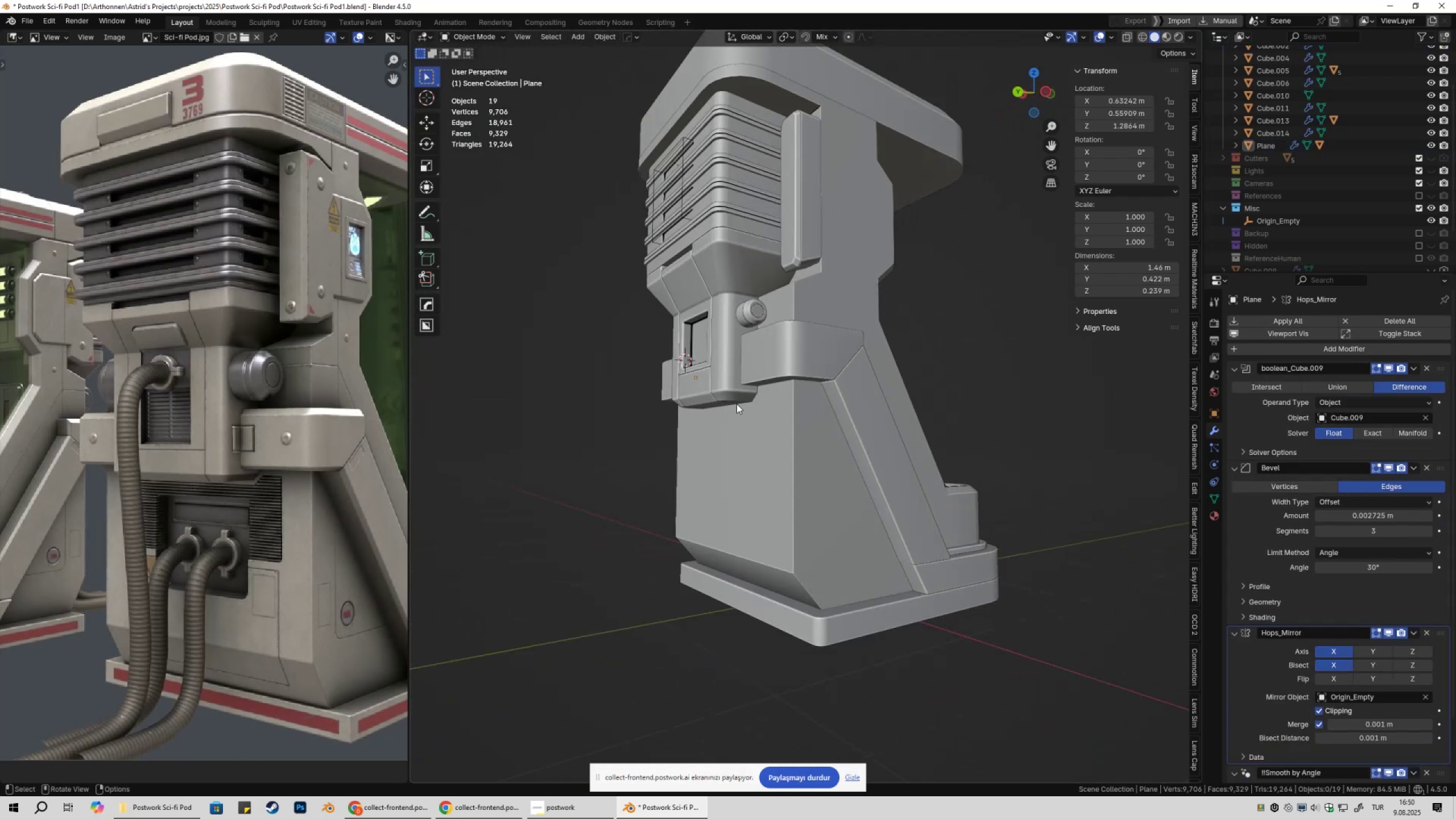 
hold_key(key=ShiftLeft, duration=0.4)
 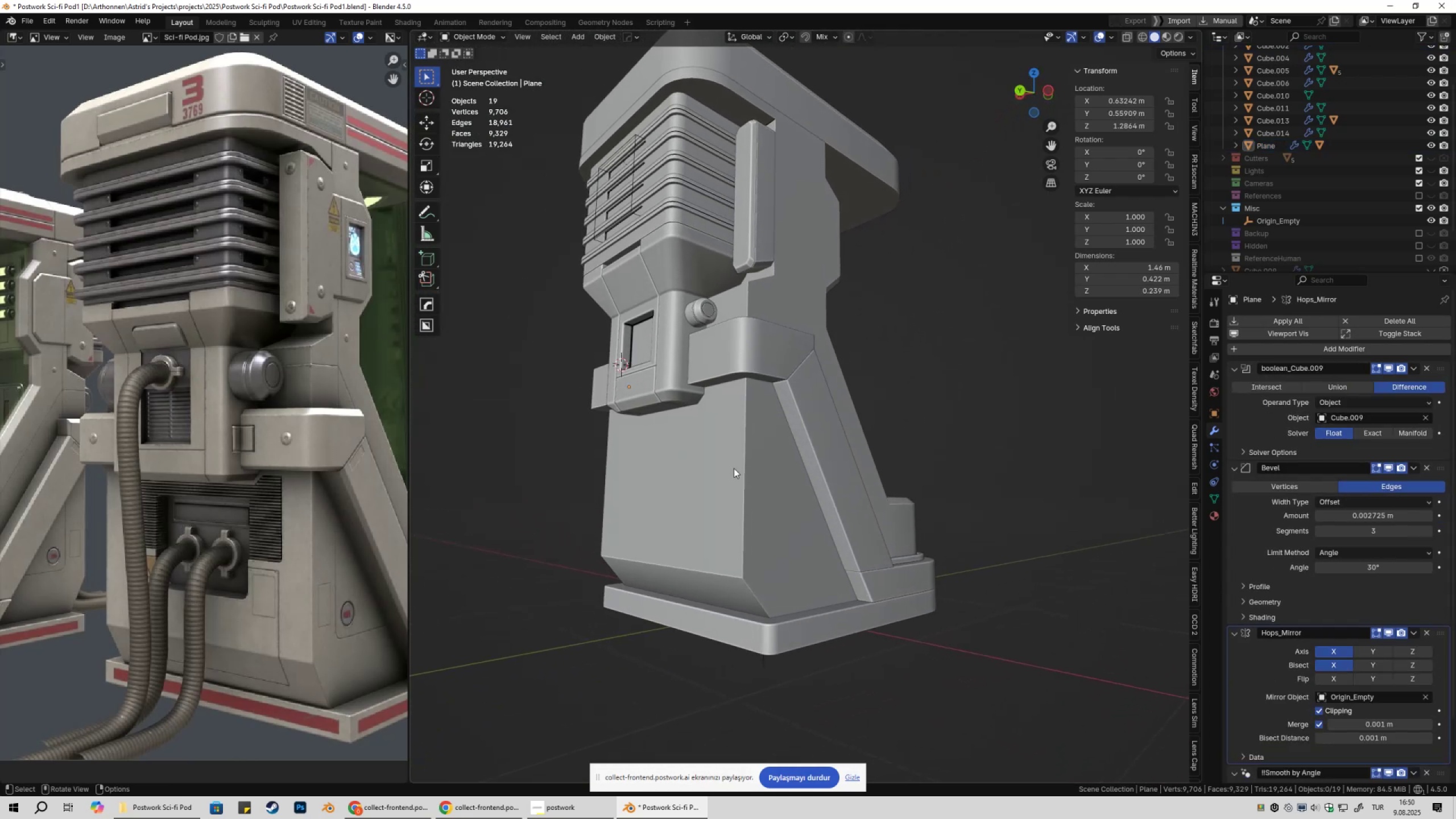 
key(Tab)
 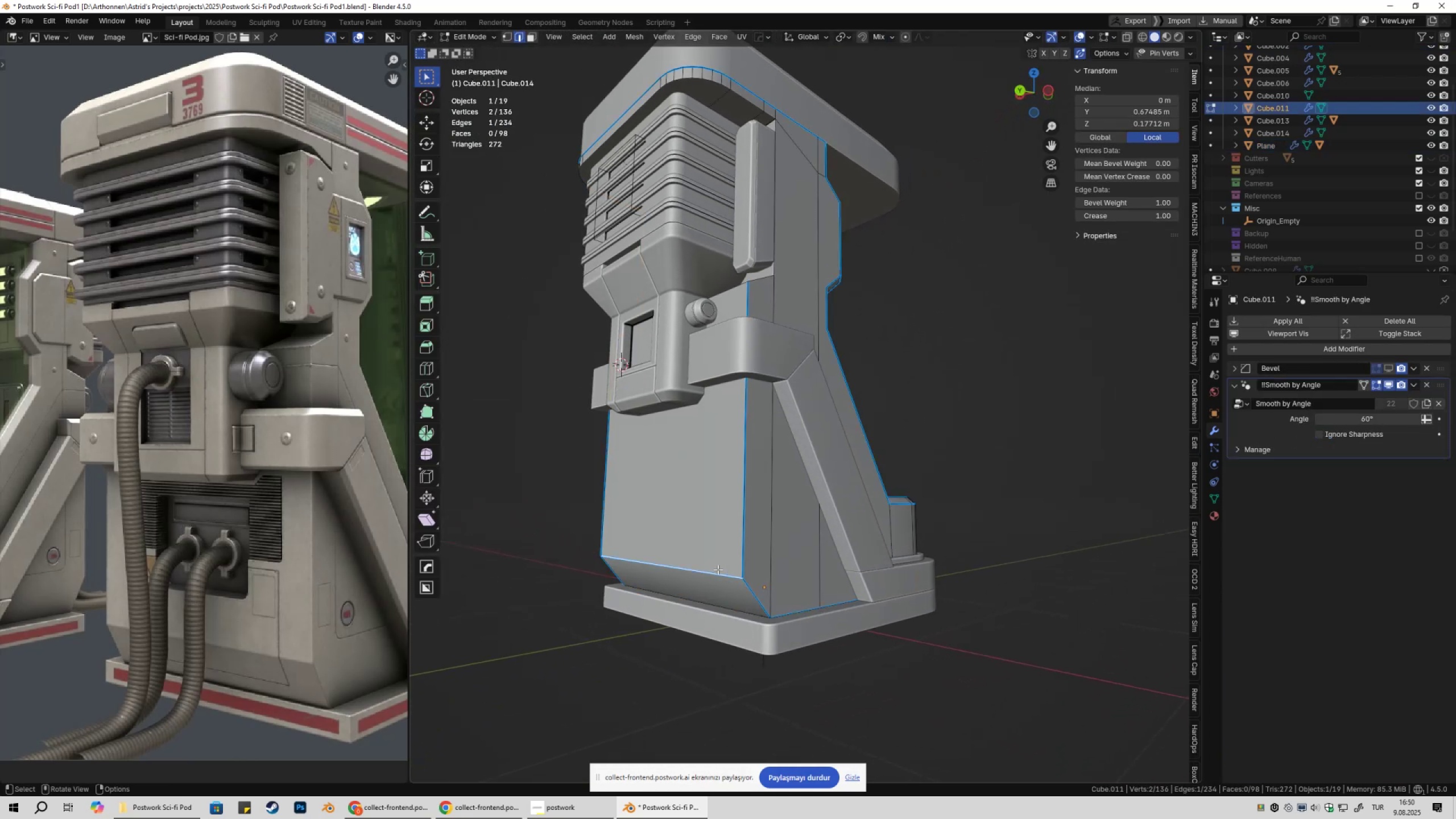 
key(2)
 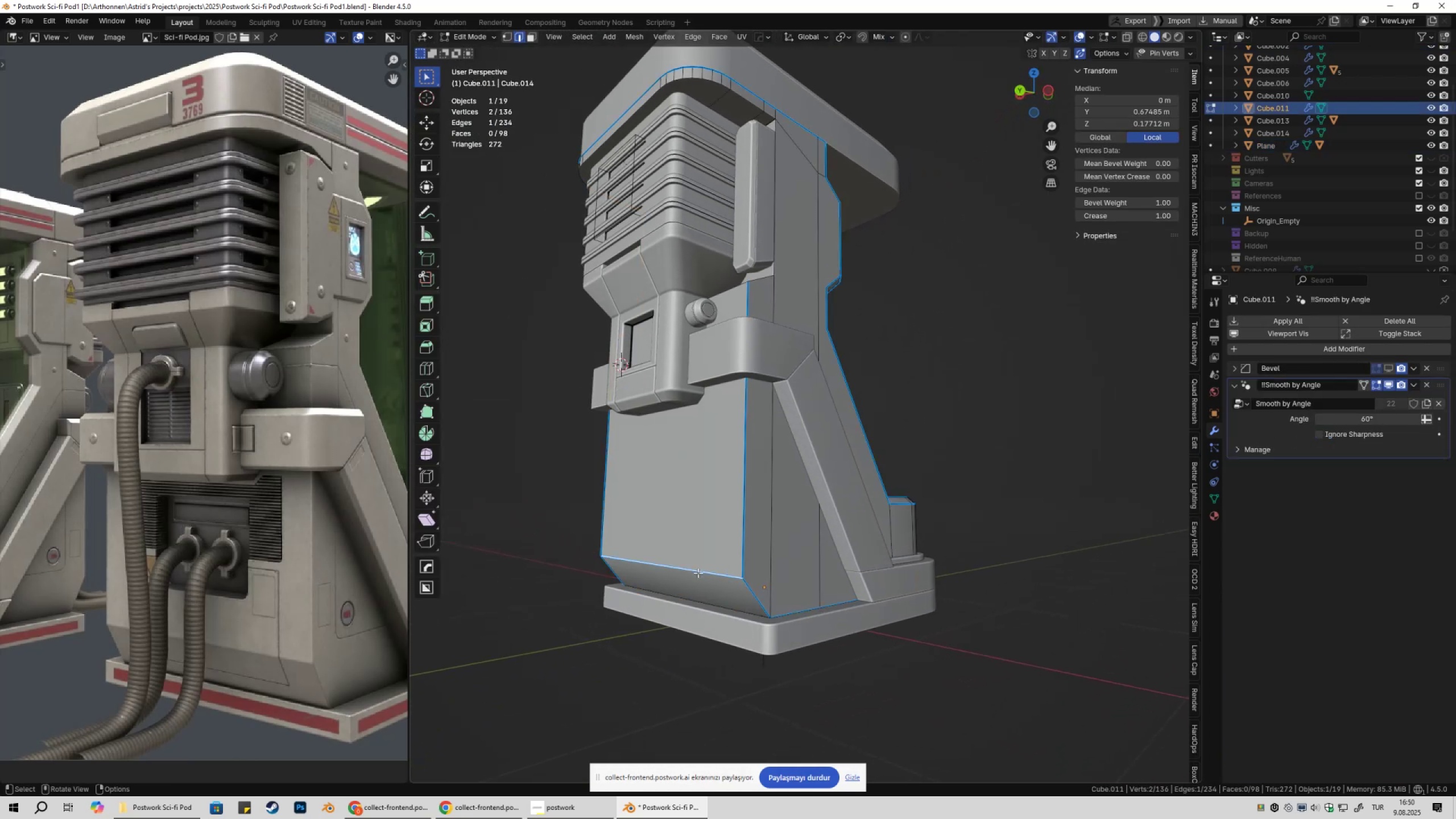 
left_click([698, 573])
 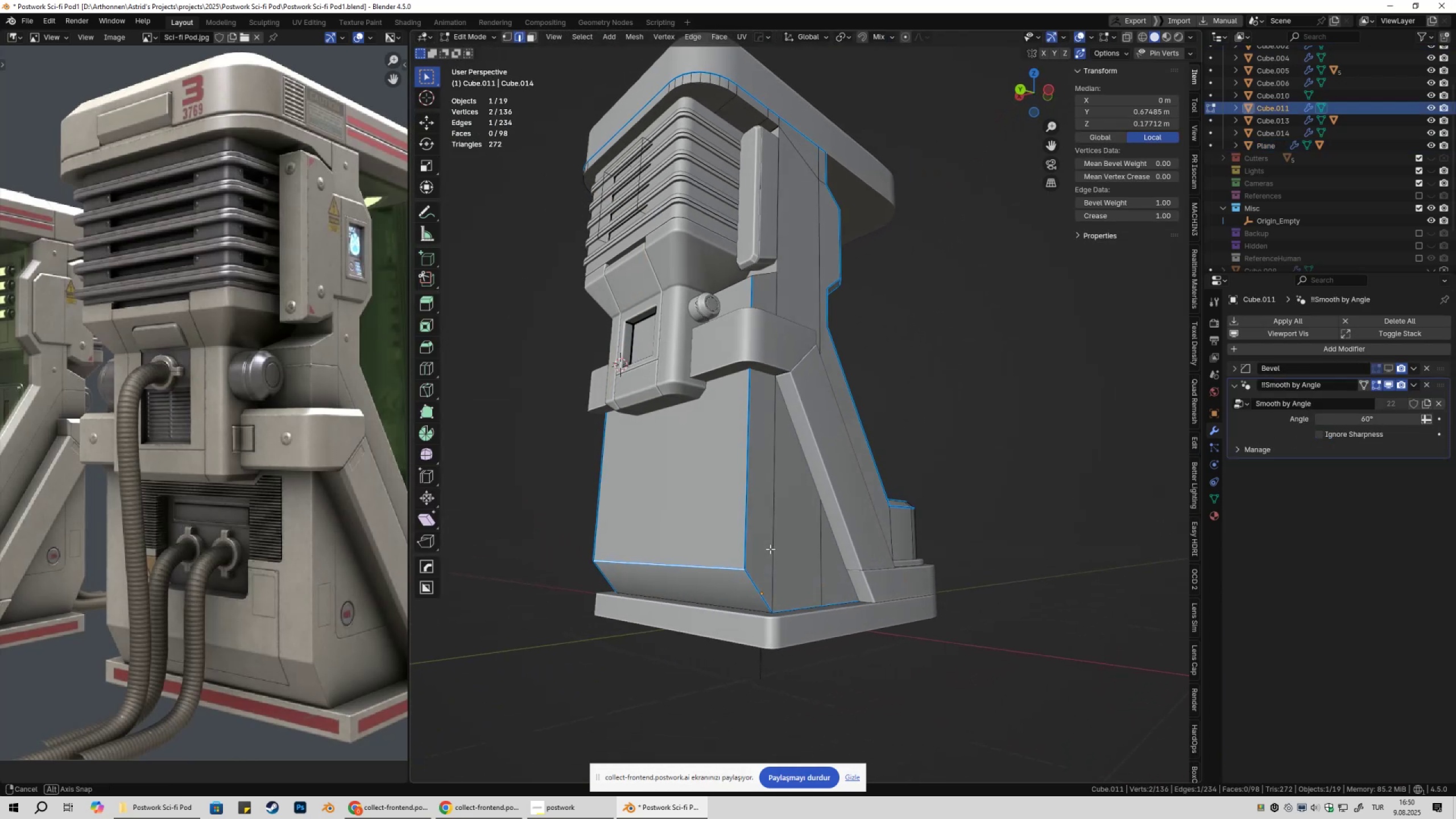 
type(gz)
 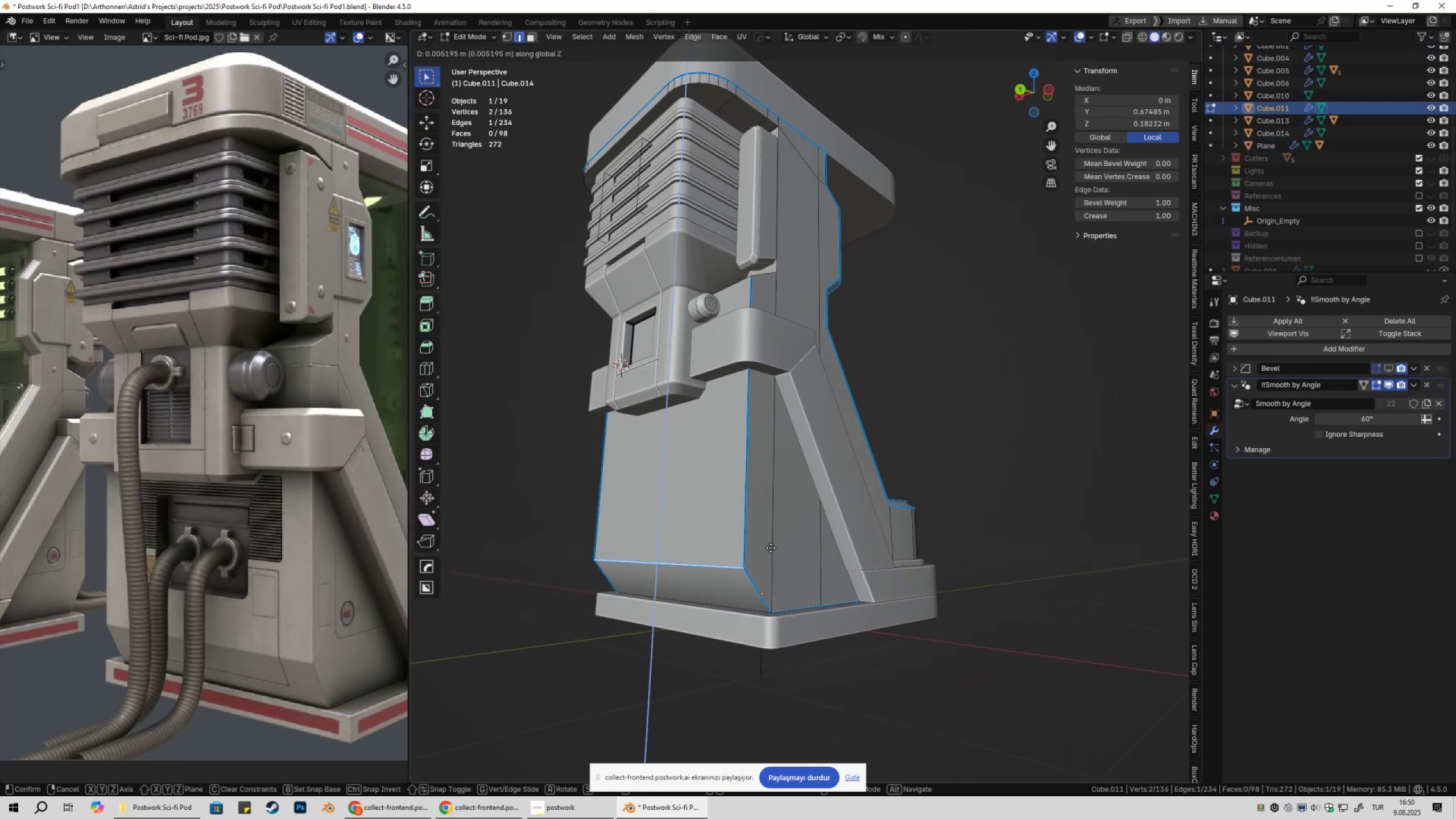 
hold_key(key=ShiftLeft, duration=0.52)
left_click([776, 526])
 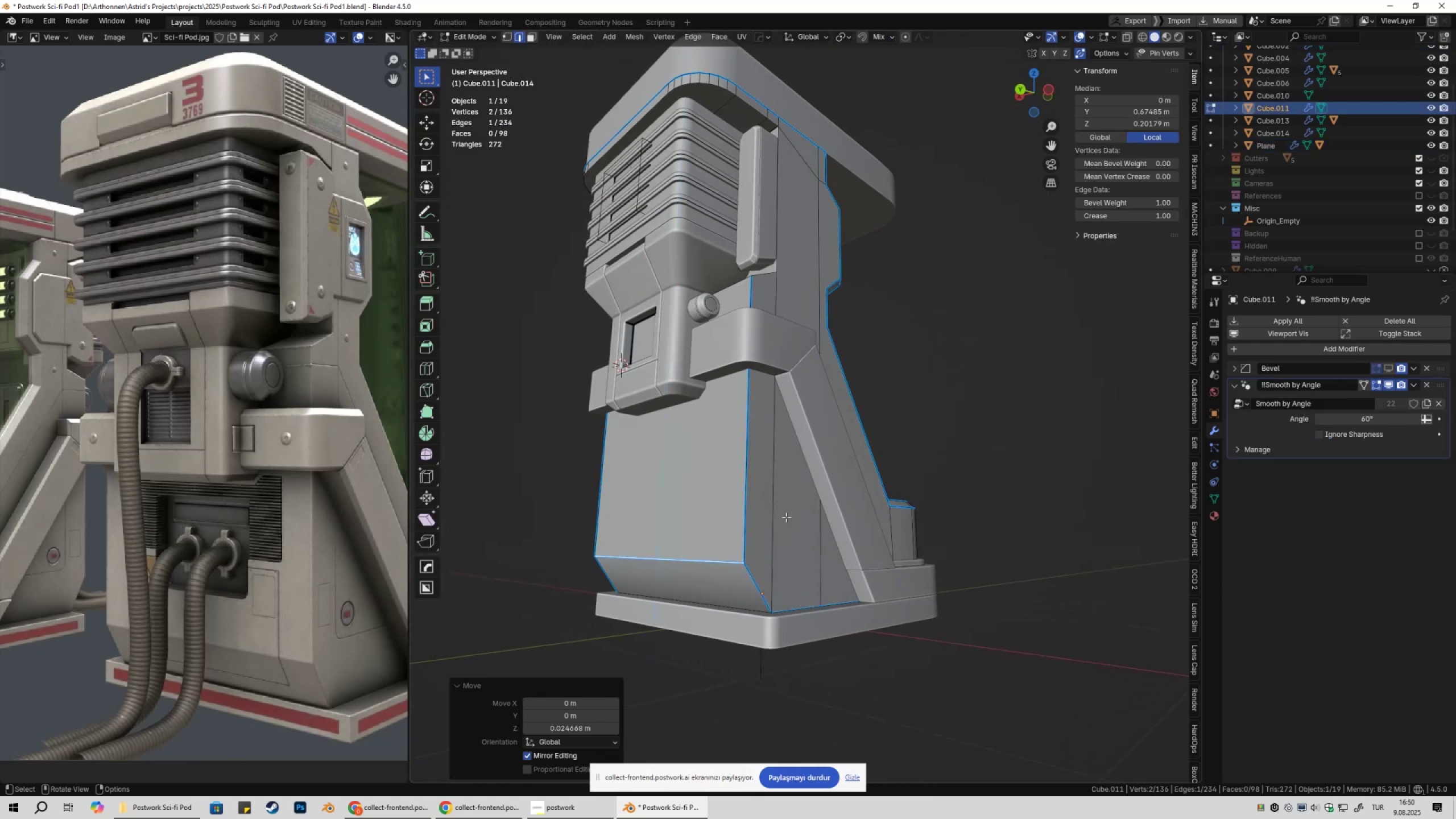 
key(Tab)
 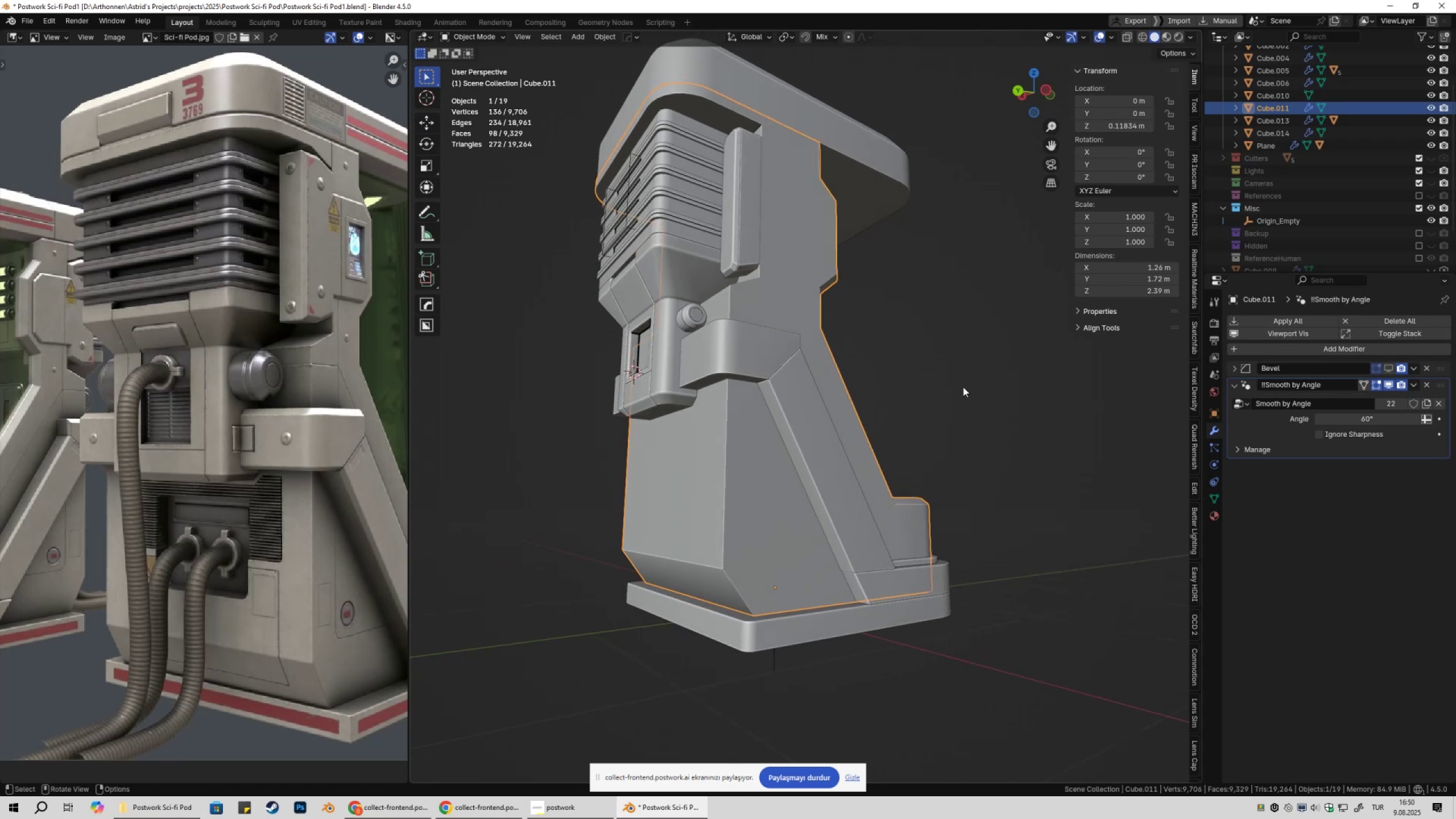 
left_click([963, 387])
 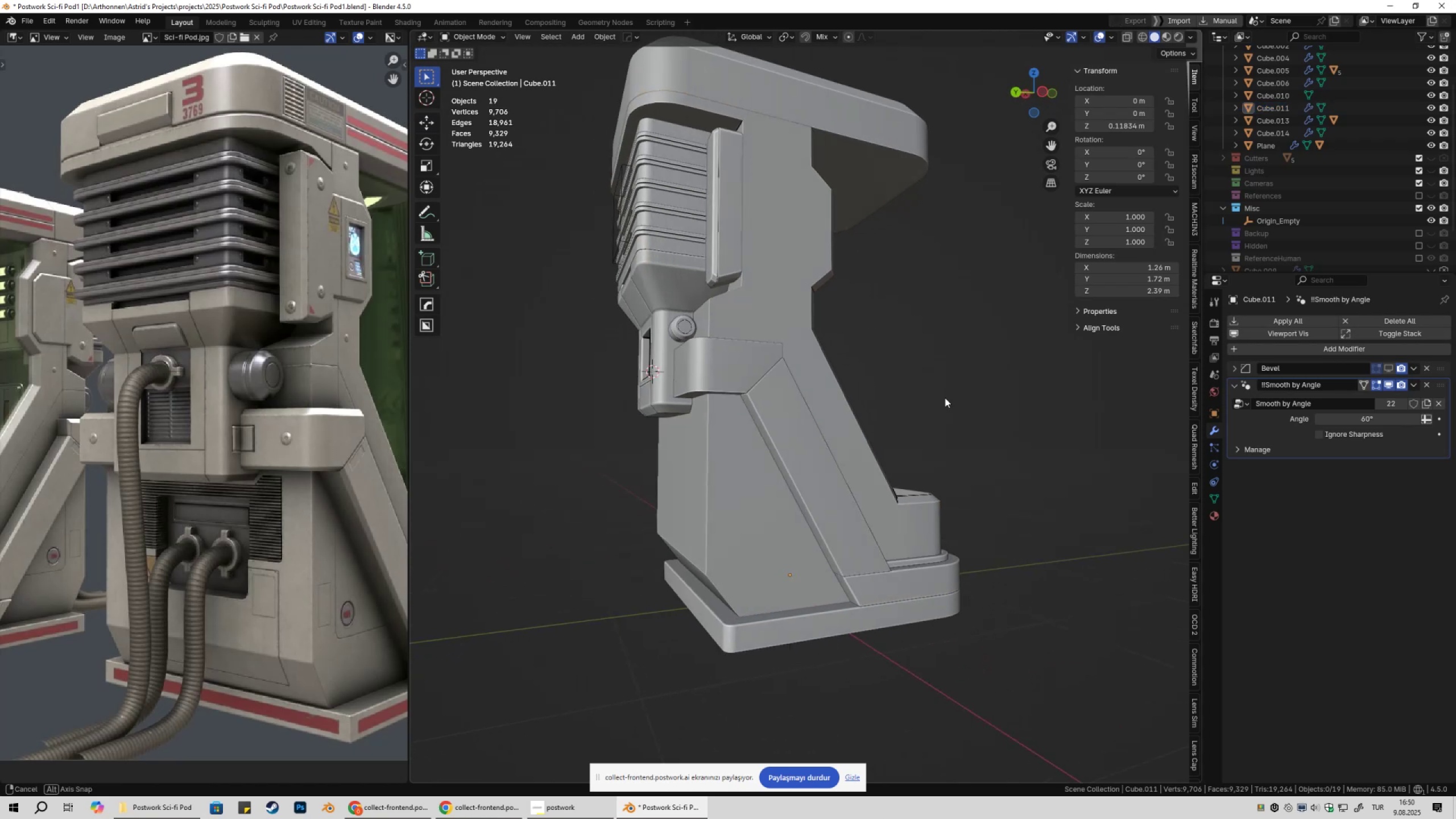 
key(Control+ControlLeft)
 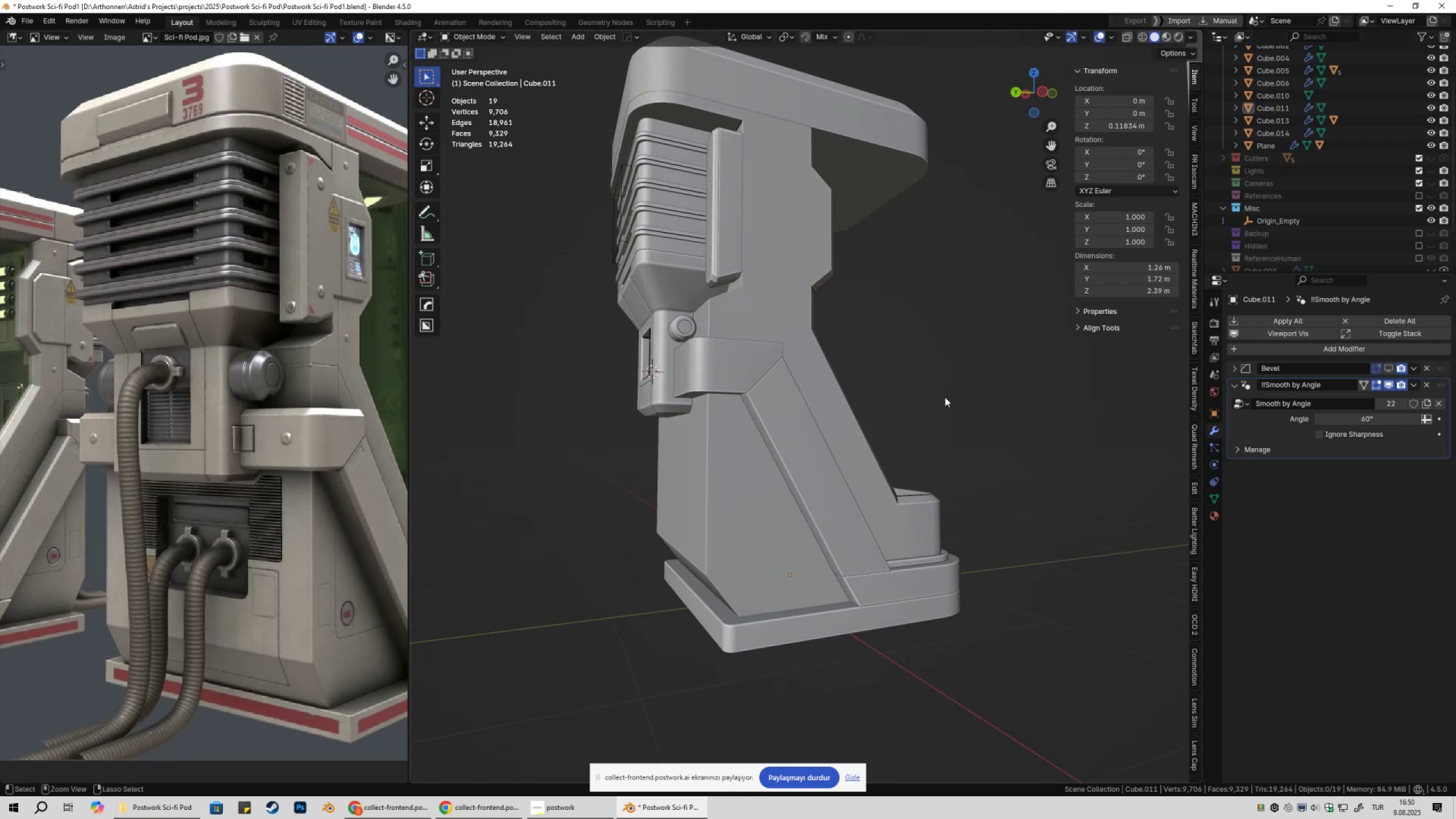 
key(Control+S)
 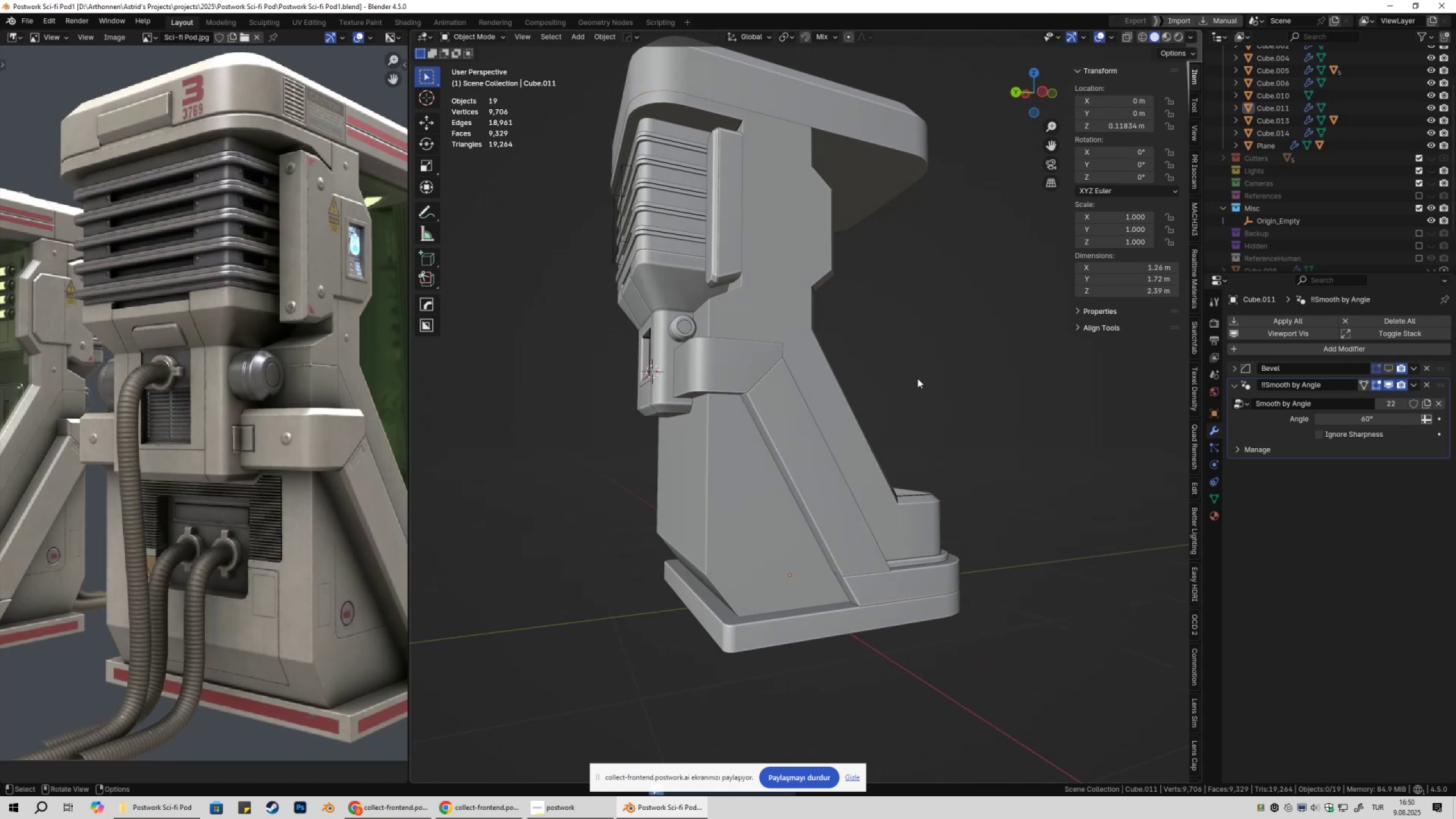 
key(Shift+ShiftLeft)
 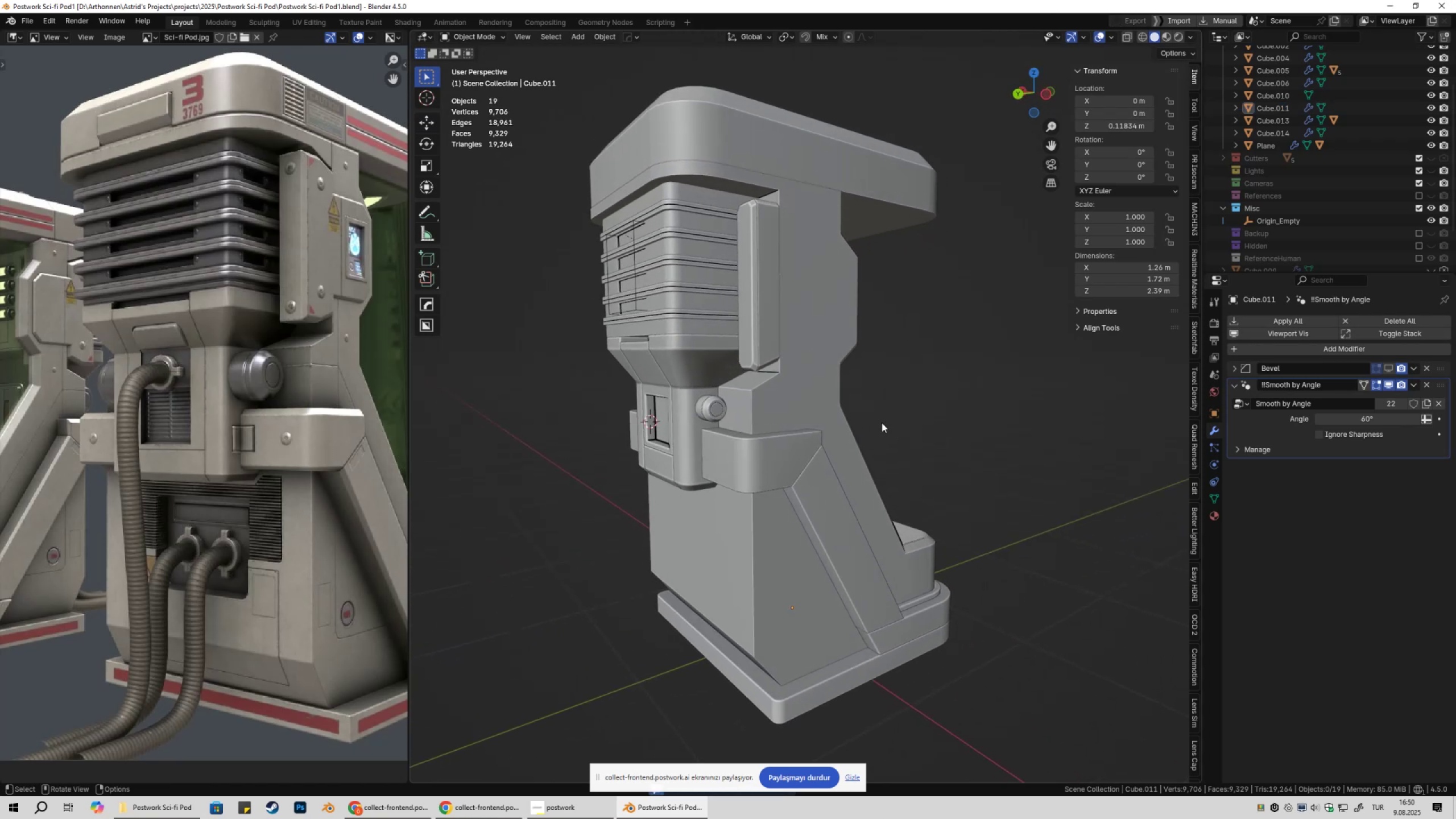 
left_click([767, 292])
 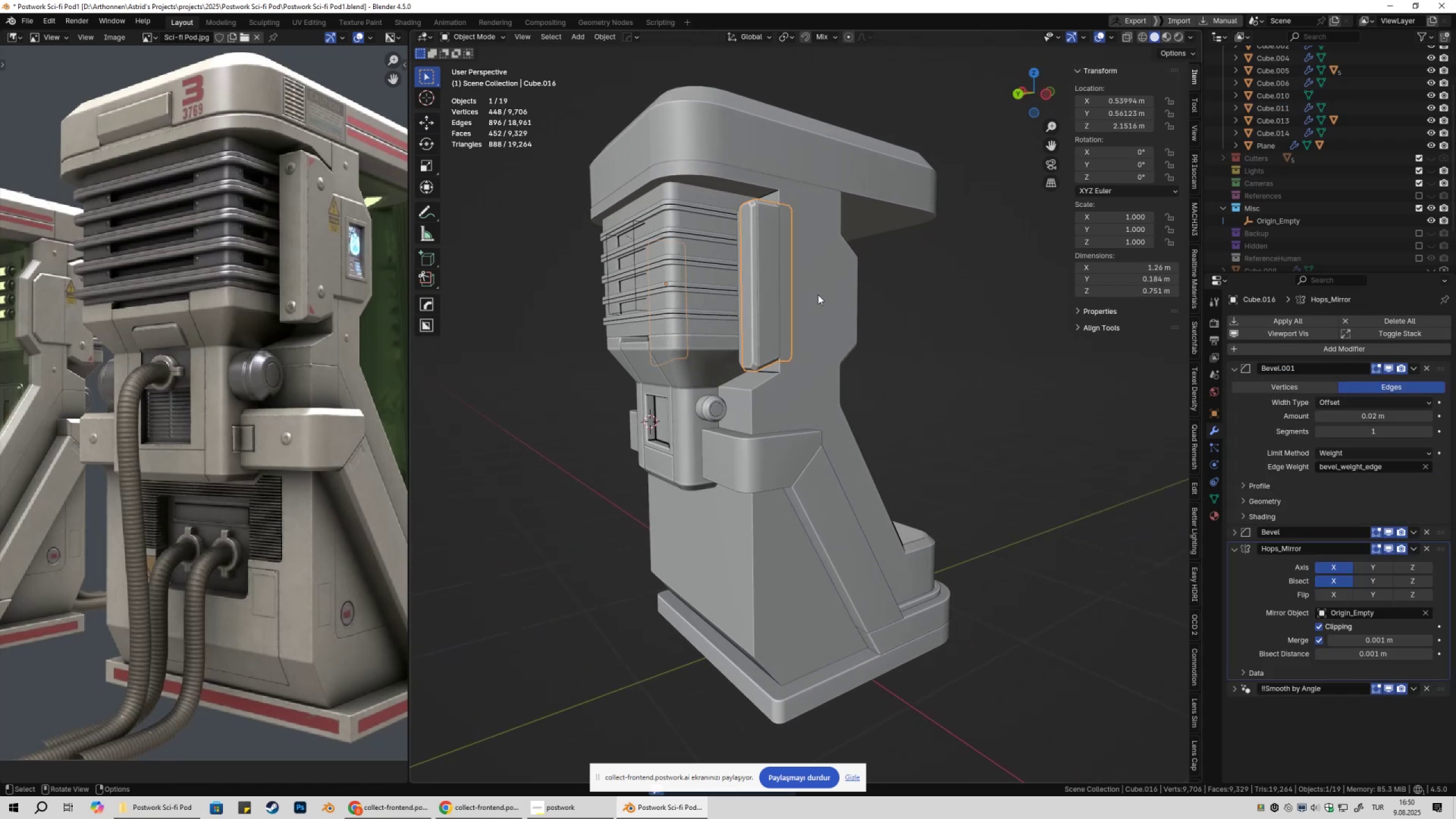 
type(gy)
key(Escape)
 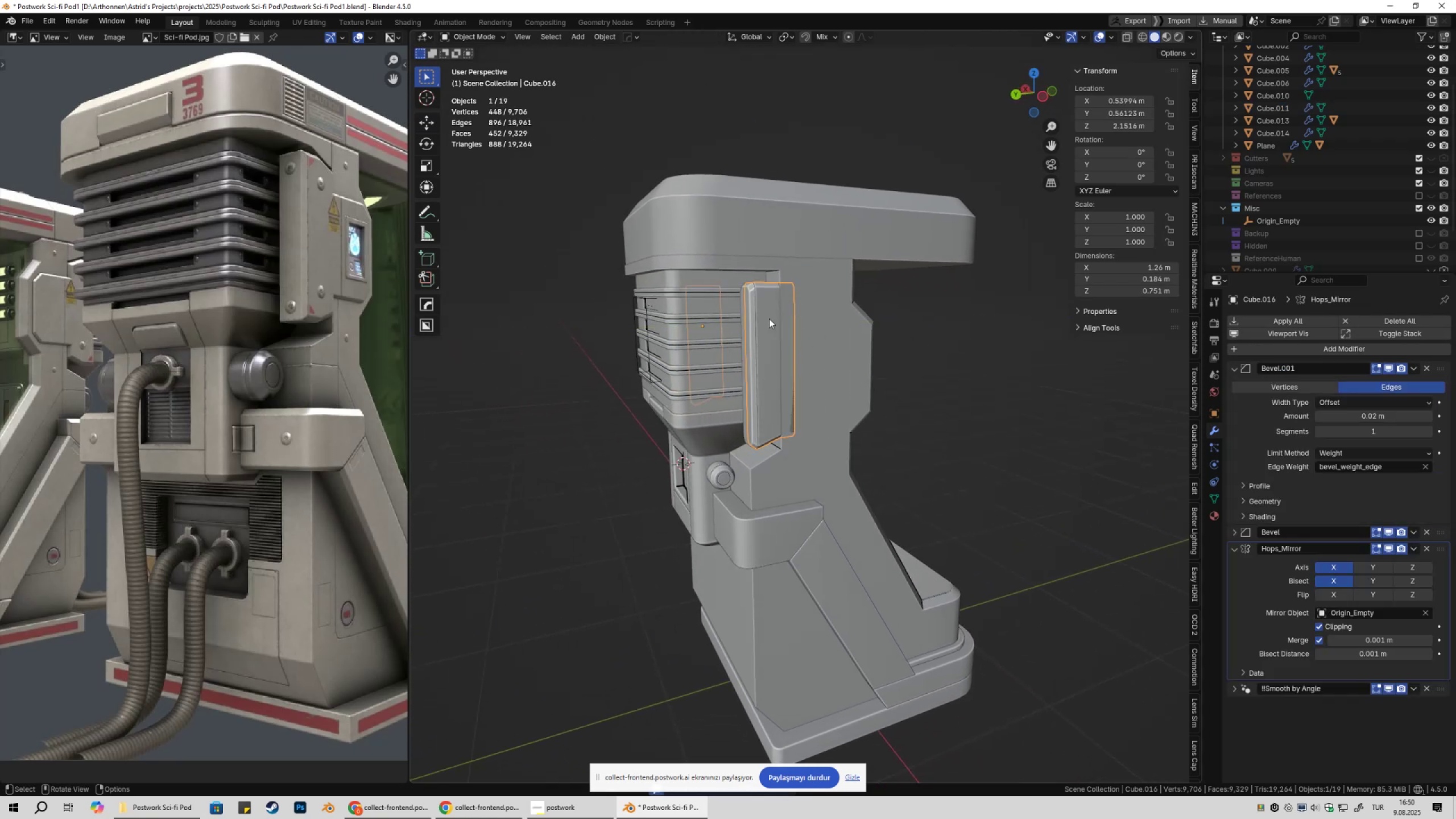 
hold_key(key=ShiftLeft, duration=0.43)
left_click([749, 308])
 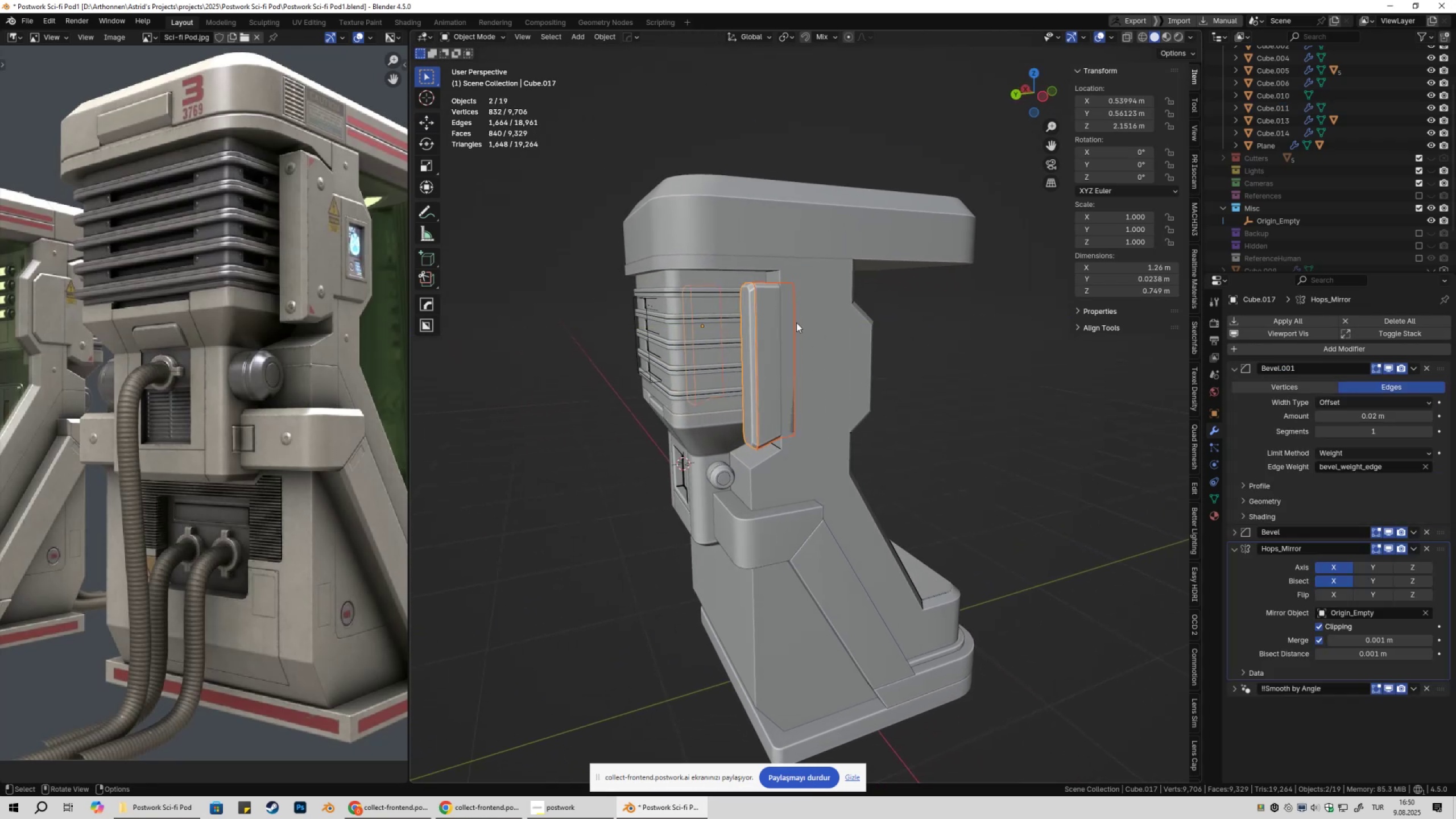 
type(gy)
 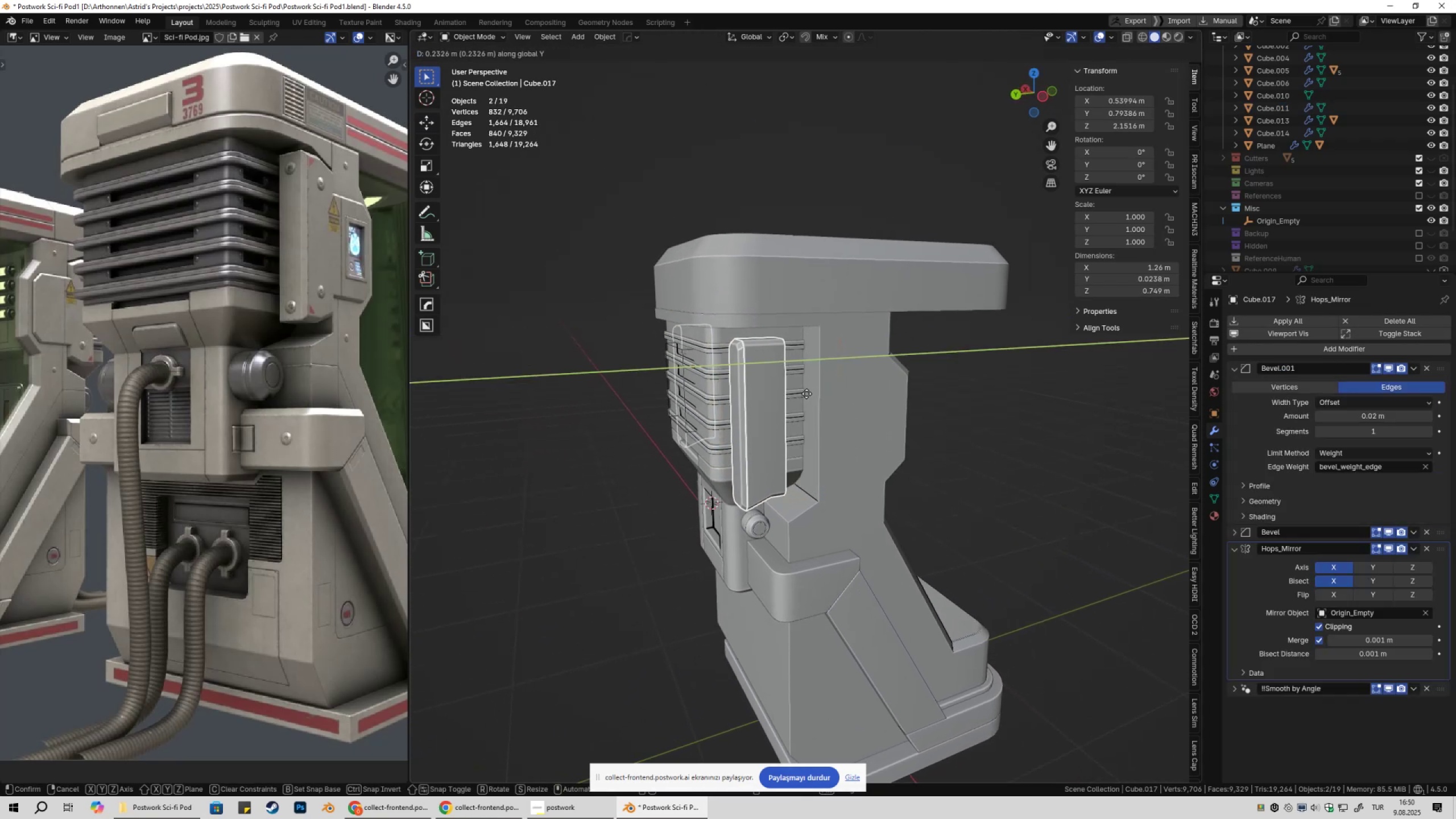 
left_click([806, 394])
 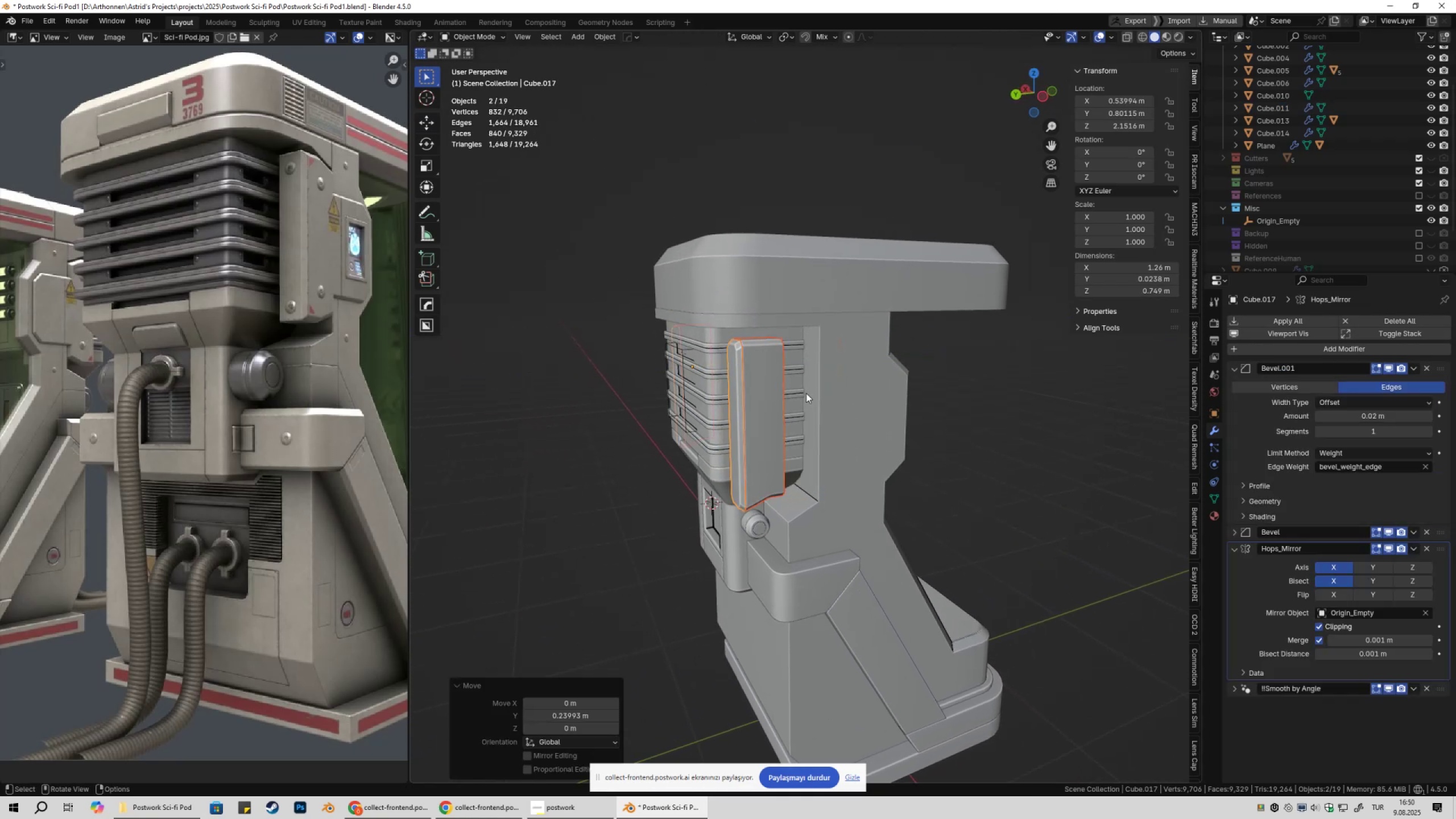 
type(gy)
 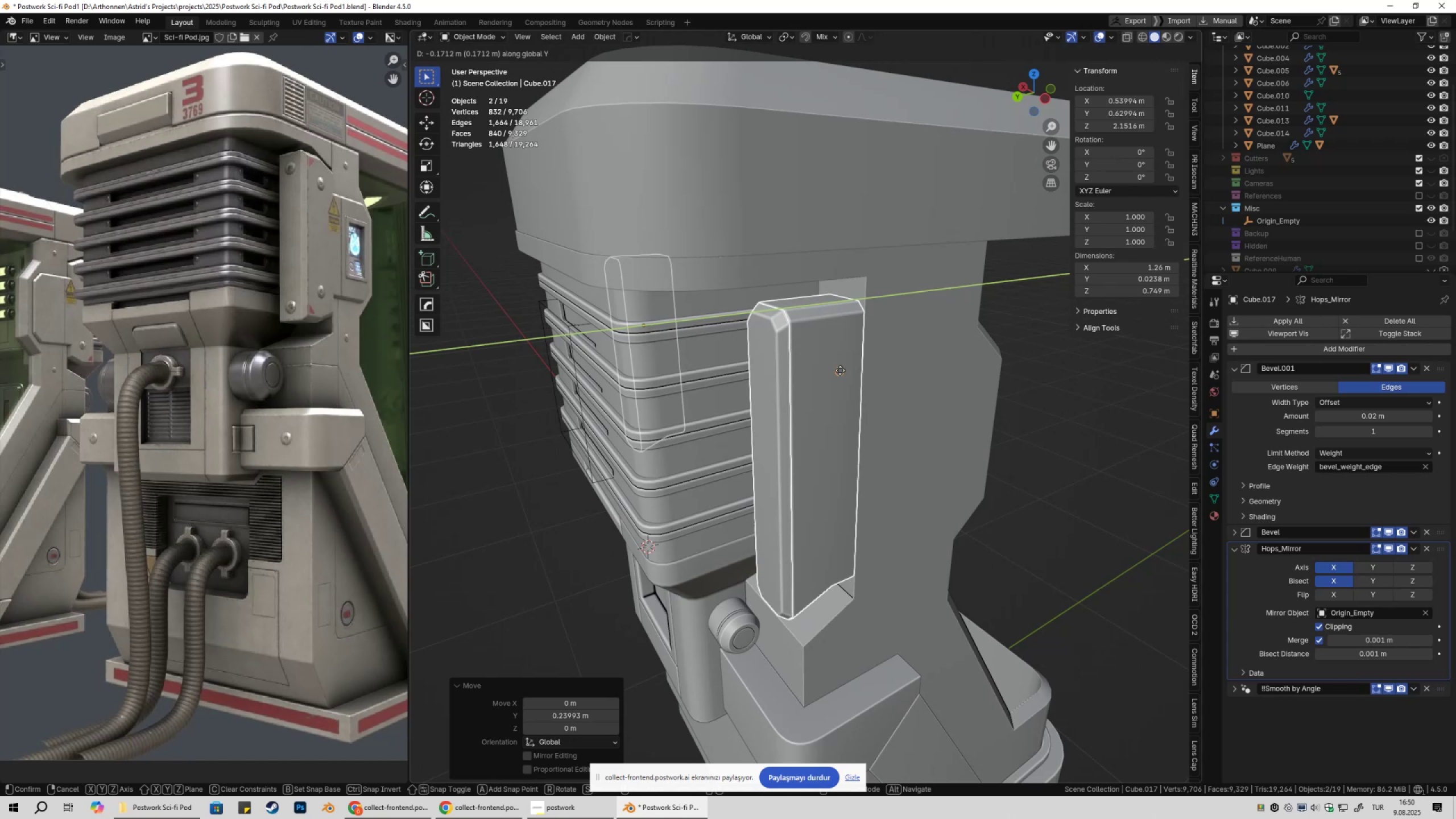 
scroll: coordinate [803, 386], scroll_direction: up, amount: 4.0
 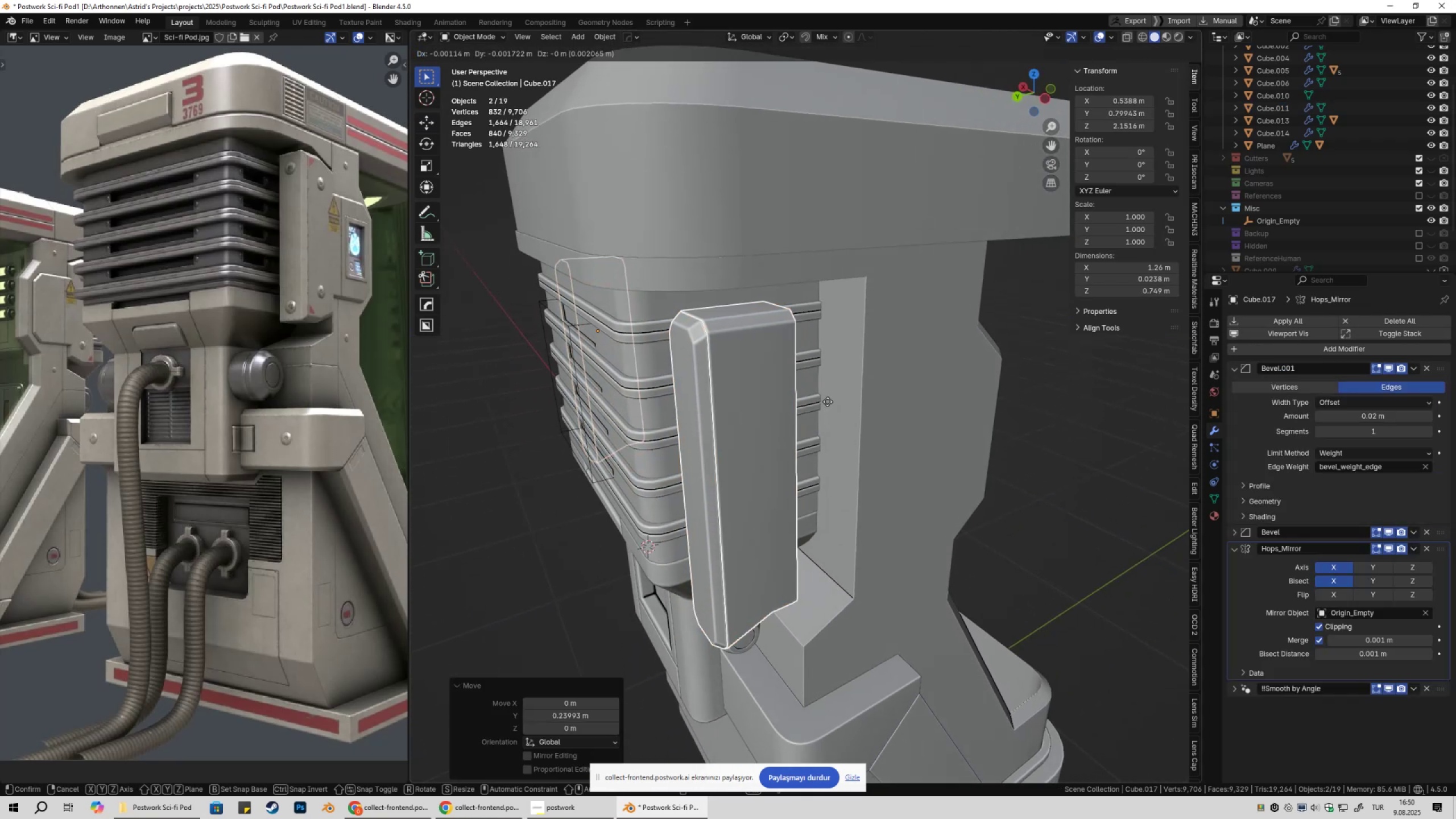 
hold_key(key=ControlLeft, duration=0.52)
left_click([840, 370])
 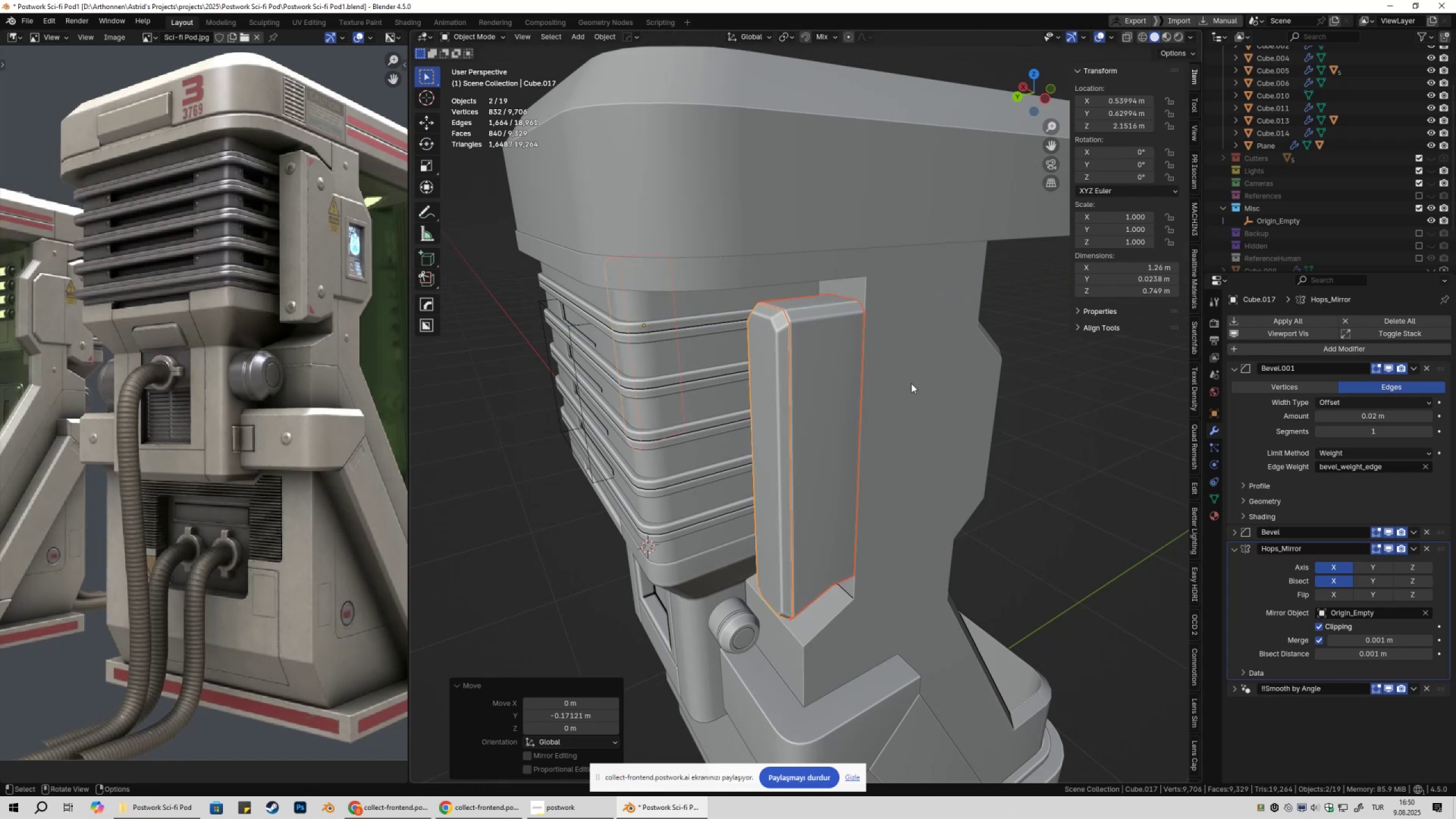 
double_click([911, 383])
 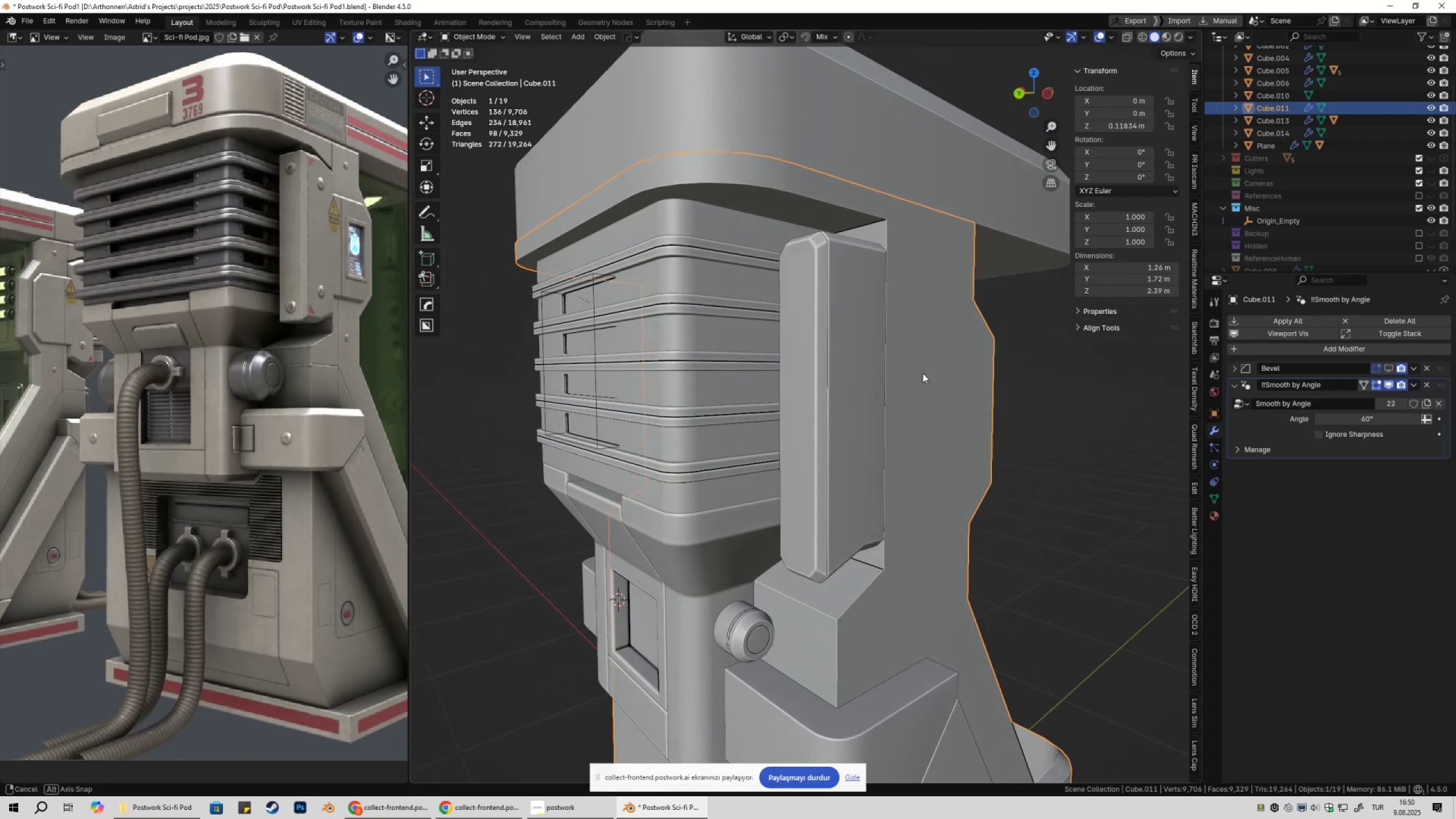 
hold_key(key=ShiftLeft, duration=0.42)
 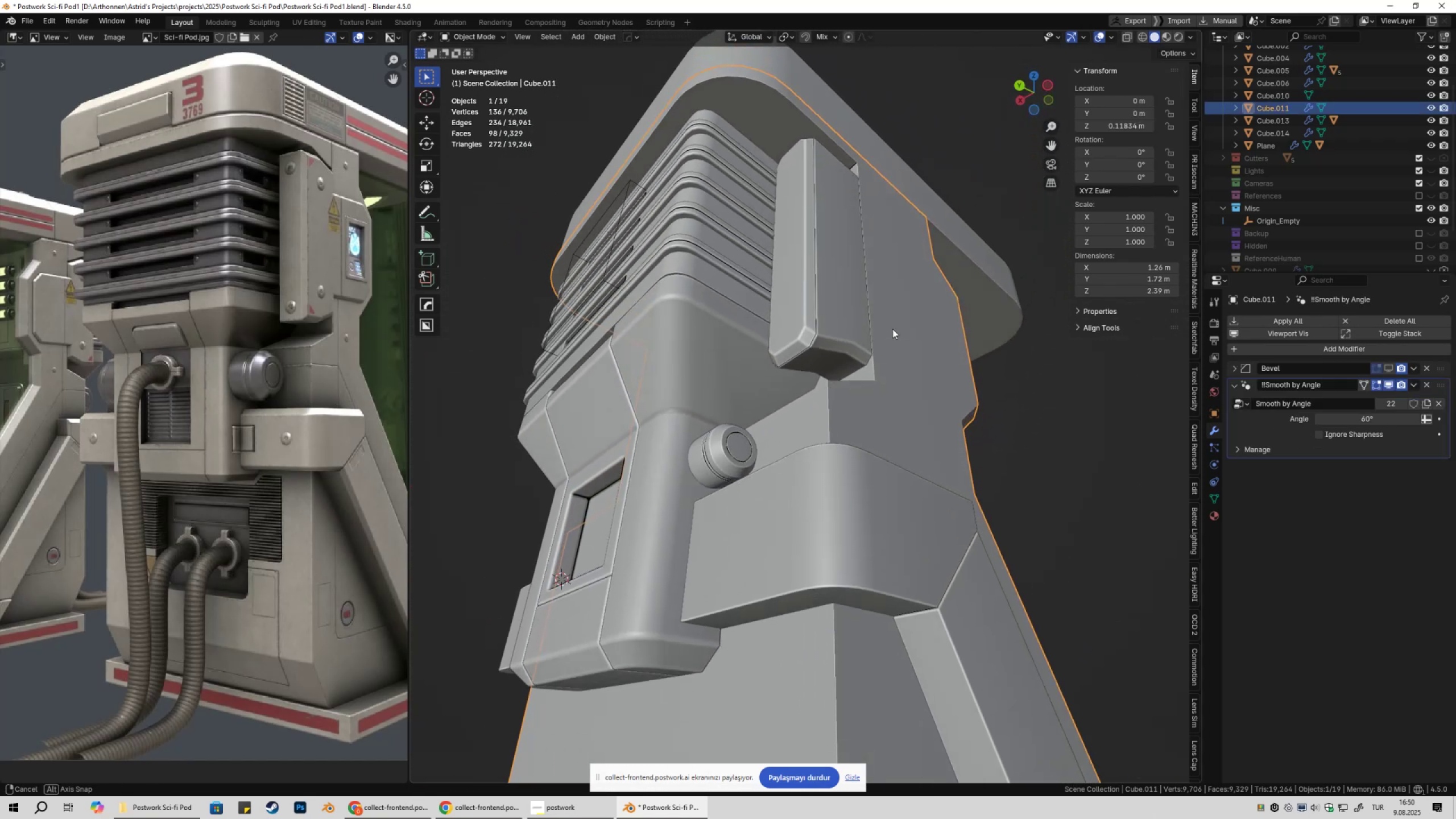 
left_click([775, 332])
 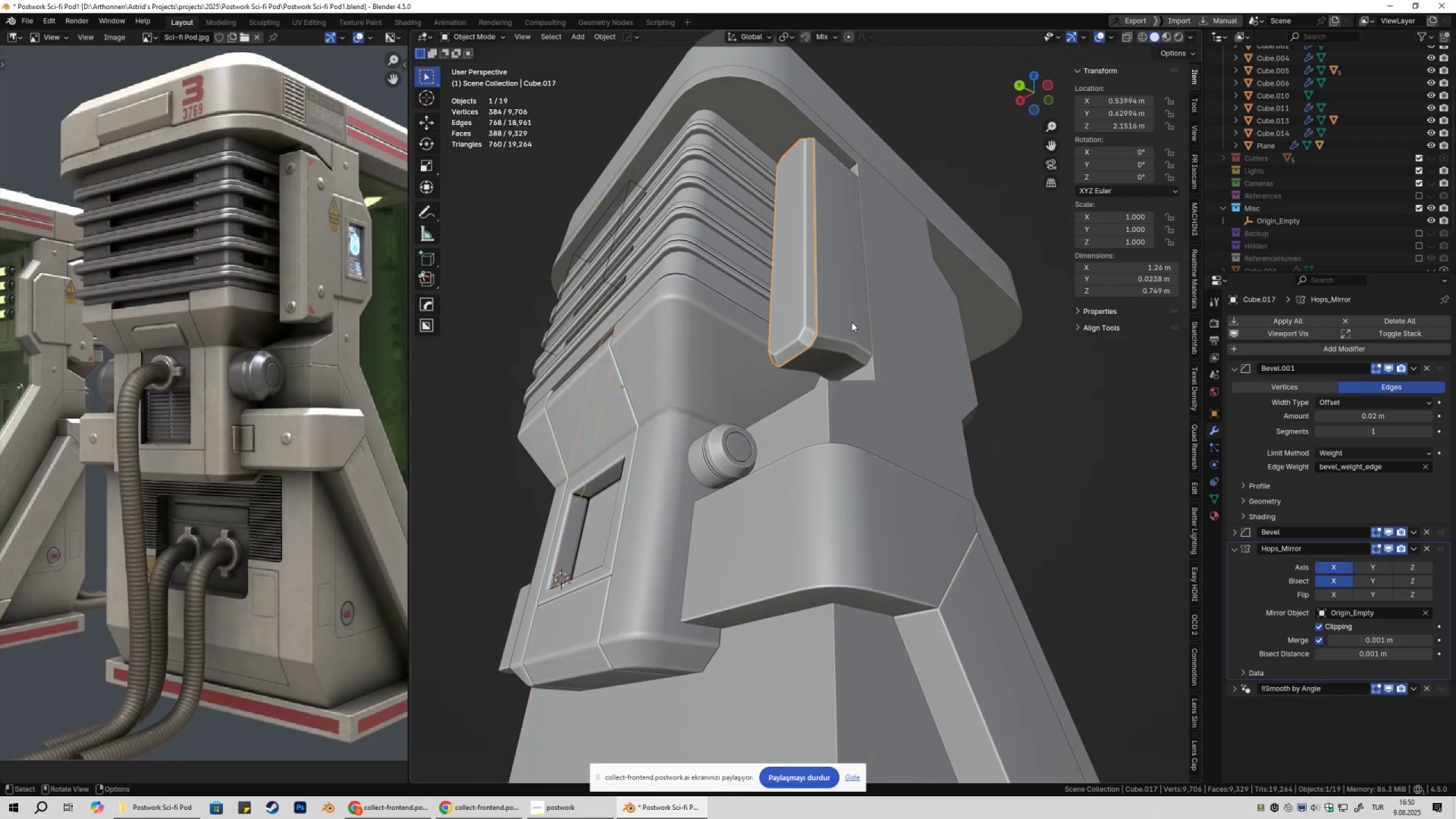 
key(Tab)
 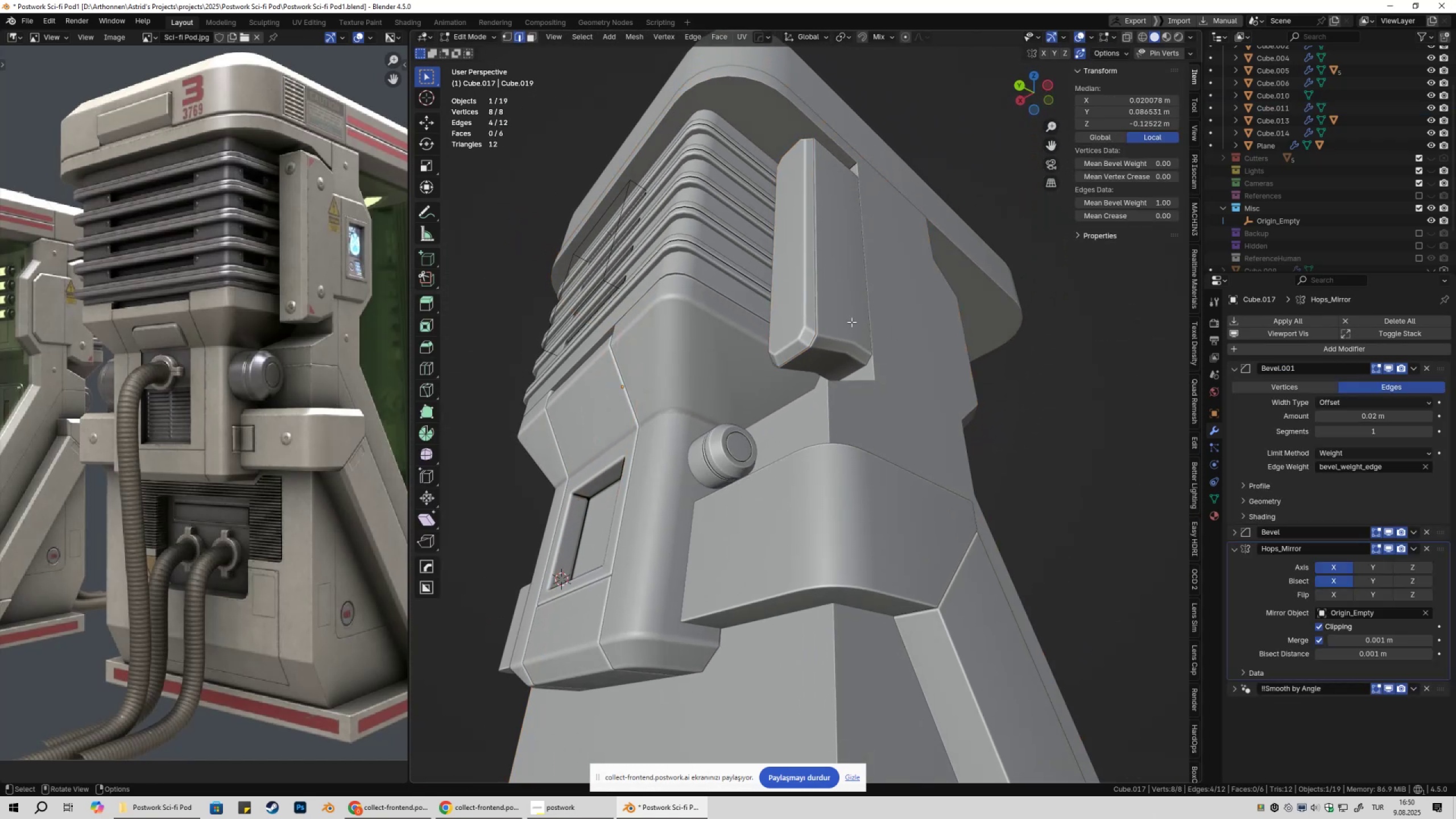 
hold_key(key=ShiftLeft, duration=0.31)
 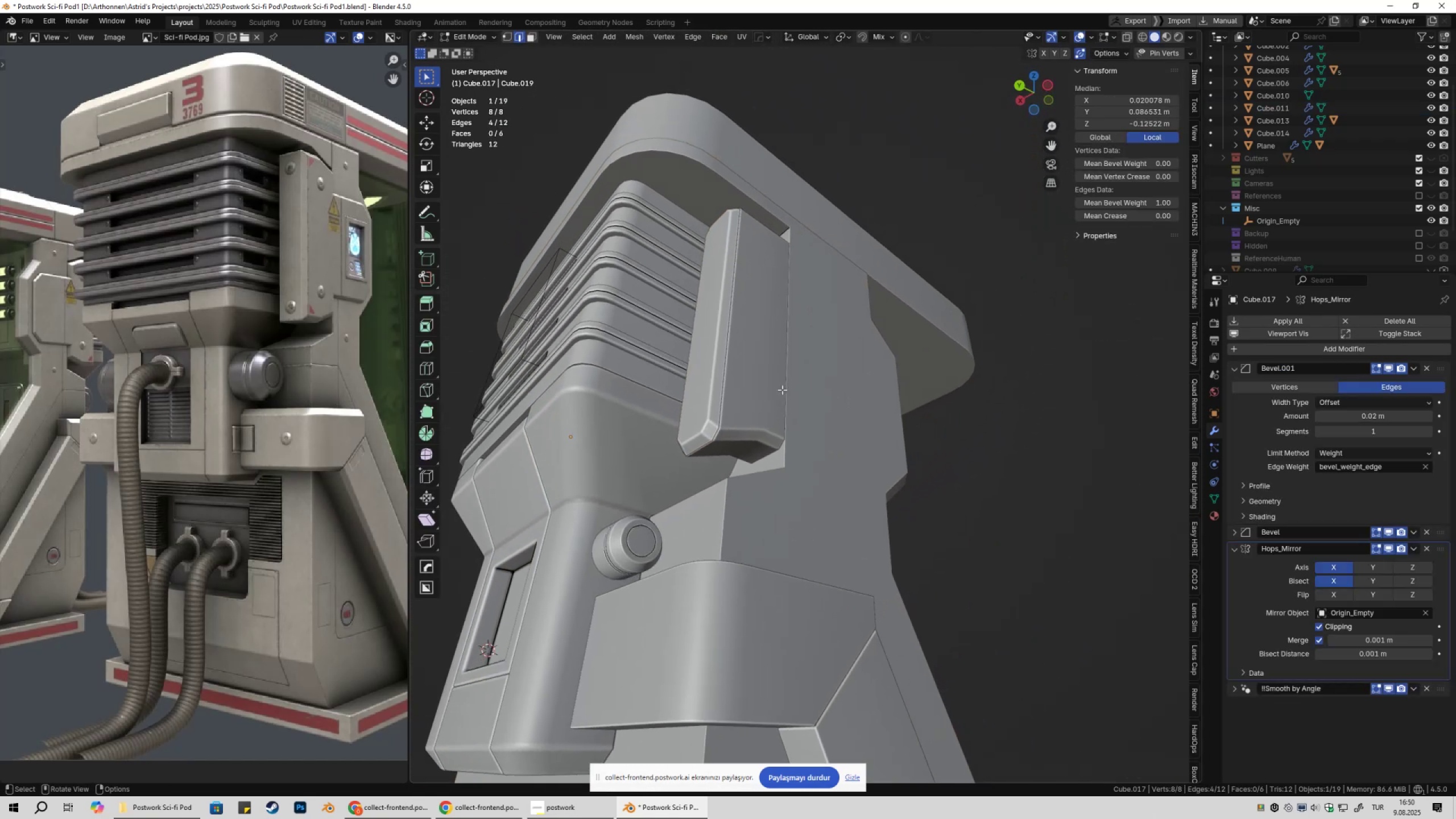 
key(Tab)
 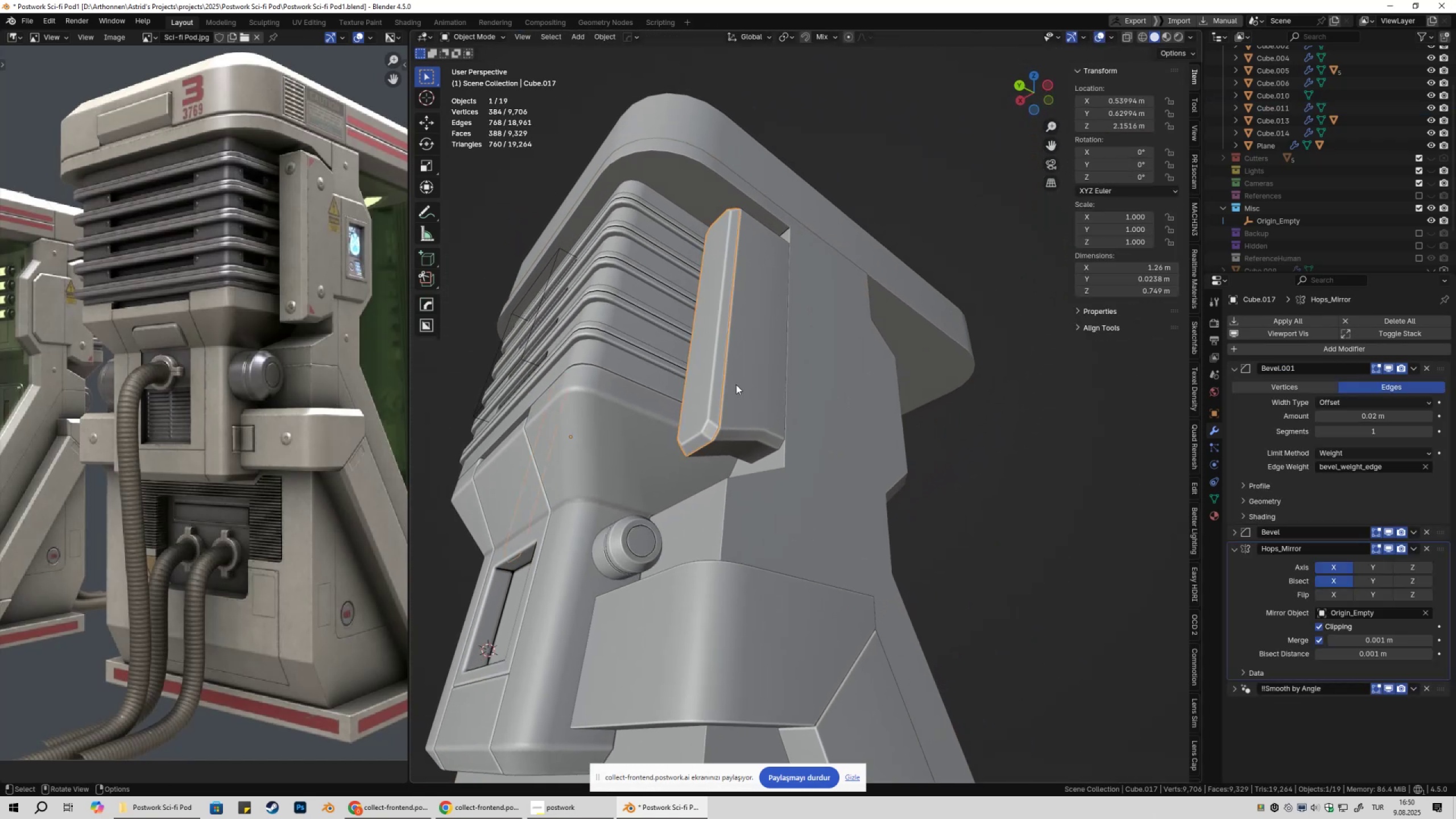 
key(F)
 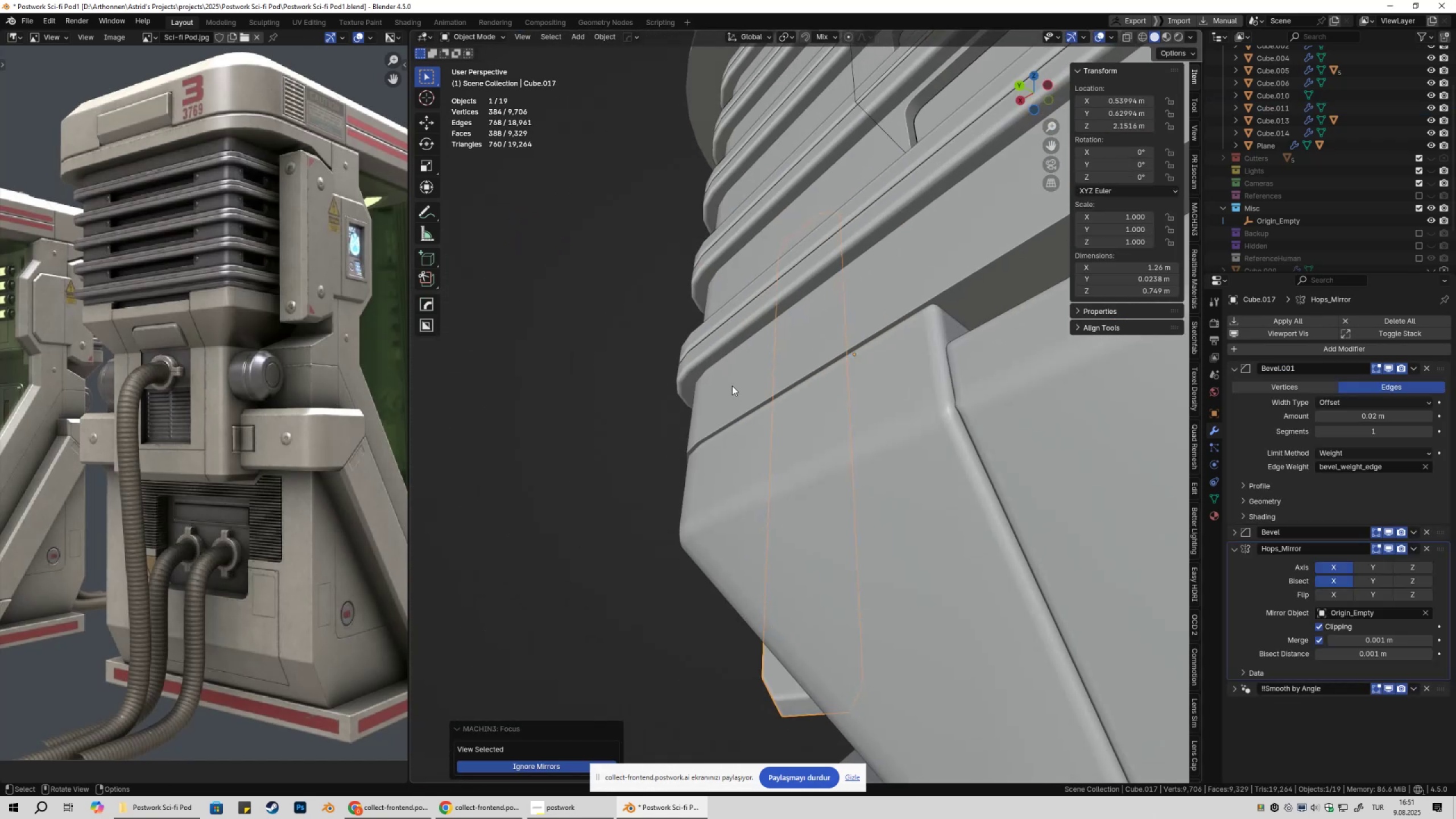 
scroll: coordinate [735, 398], scroll_direction: down, amount: 1.0
 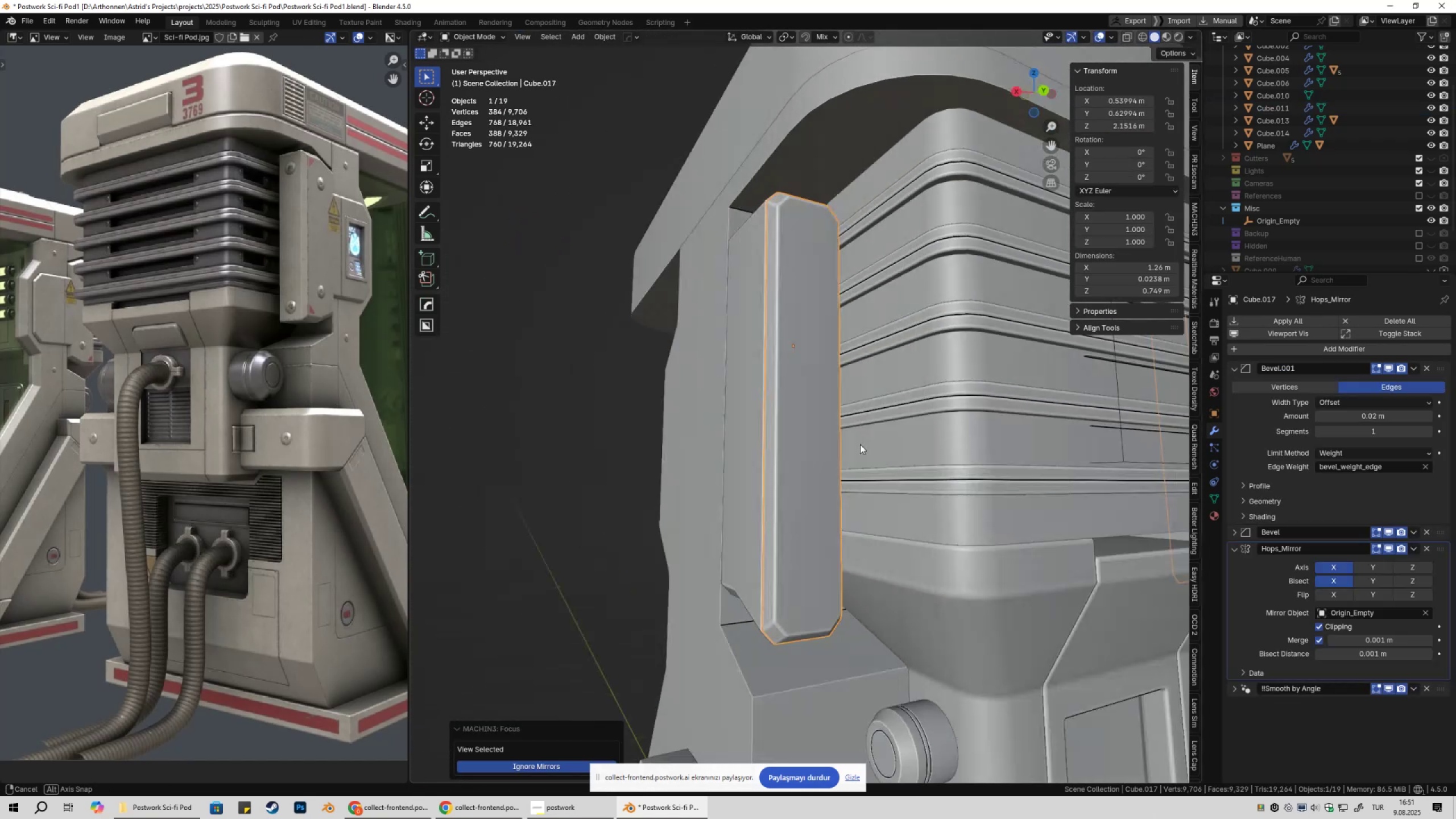 
hold_key(key=ShiftLeft, duration=0.31)
 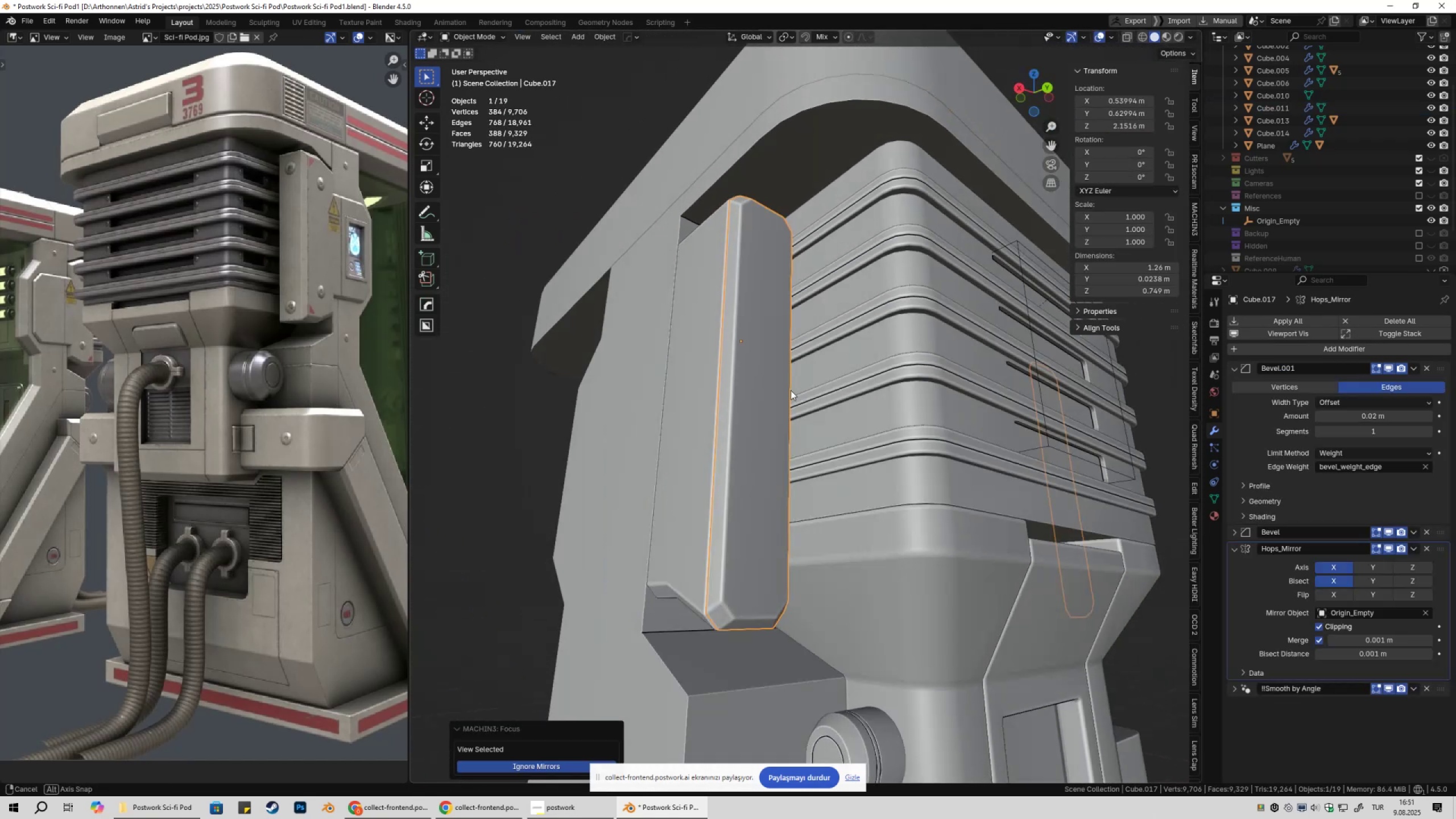 
hold_key(key=ShiftLeft, duration=0.32)
 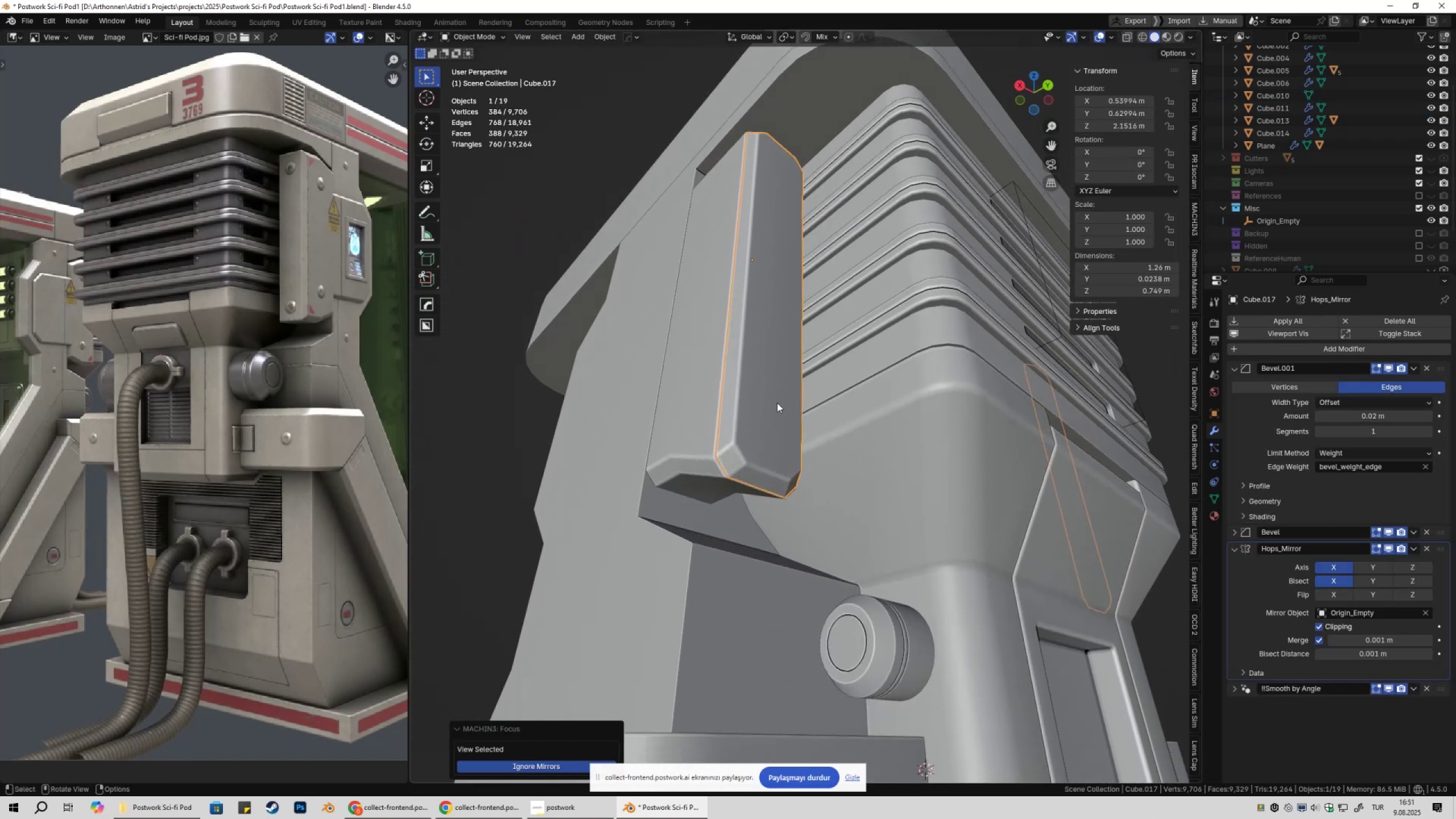 
key(Tab)
 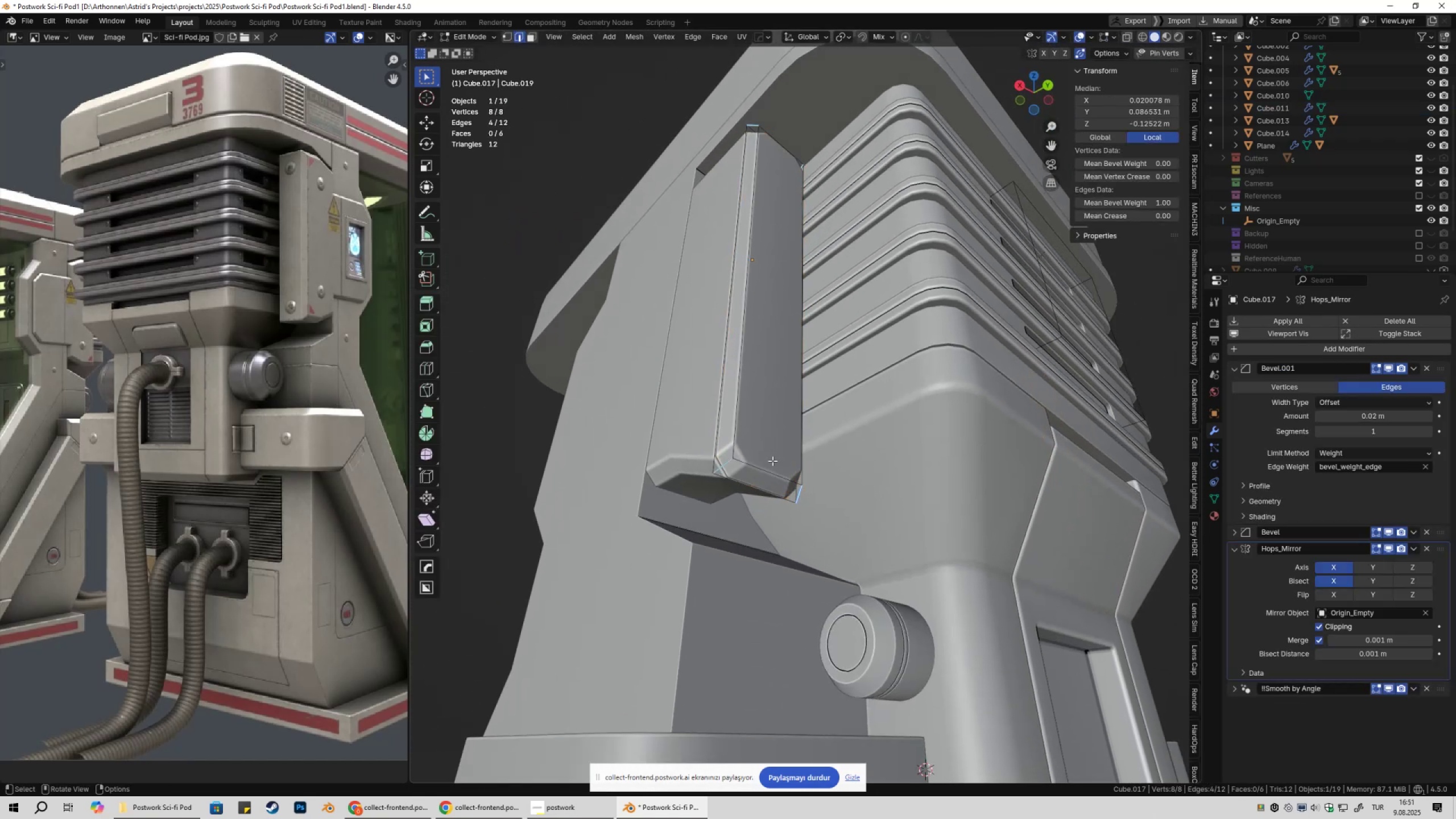 
scroll: coordinate [762, 472], scroll_direction: up, amount: 2.0
 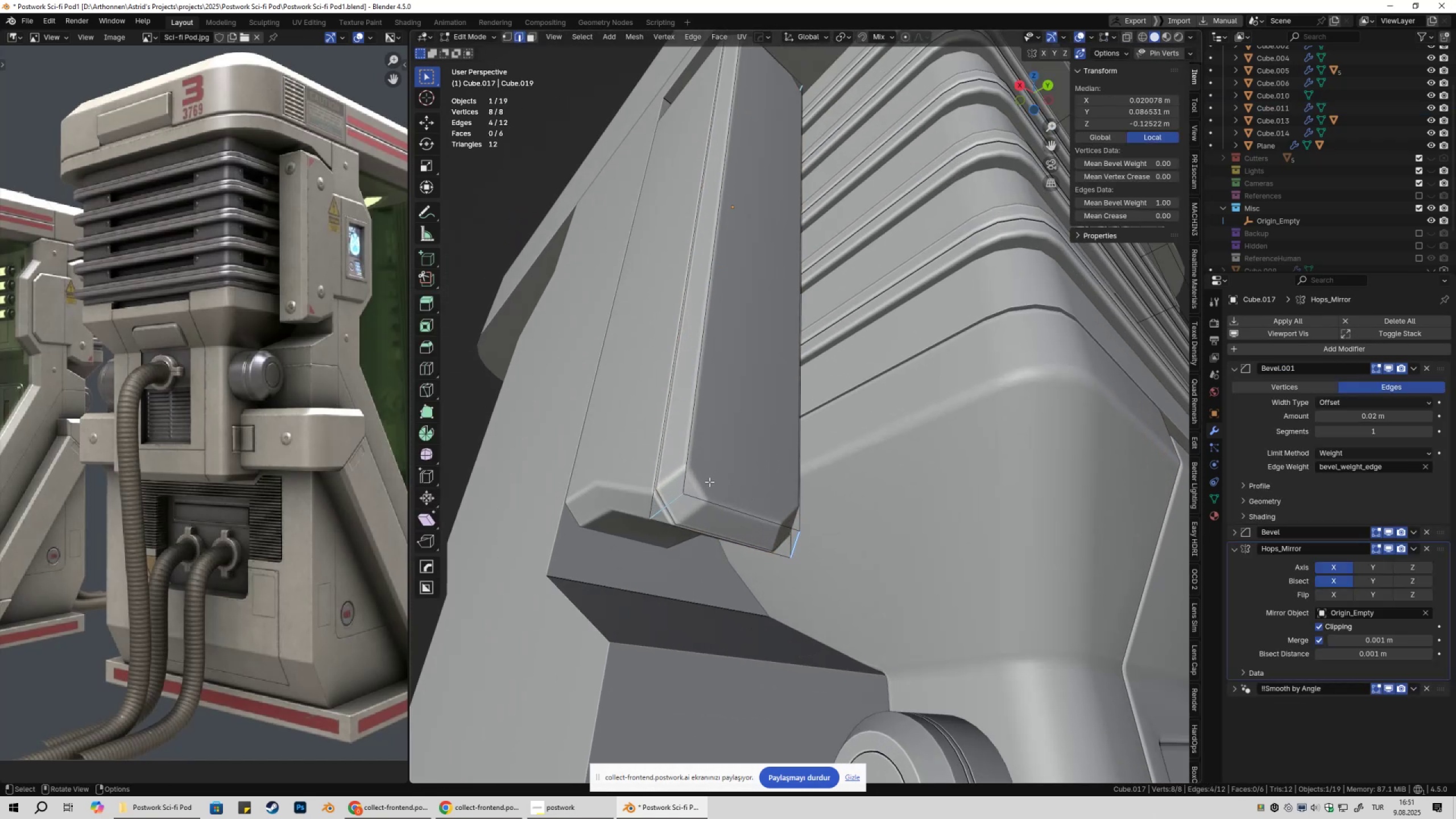 
key(Tab)
 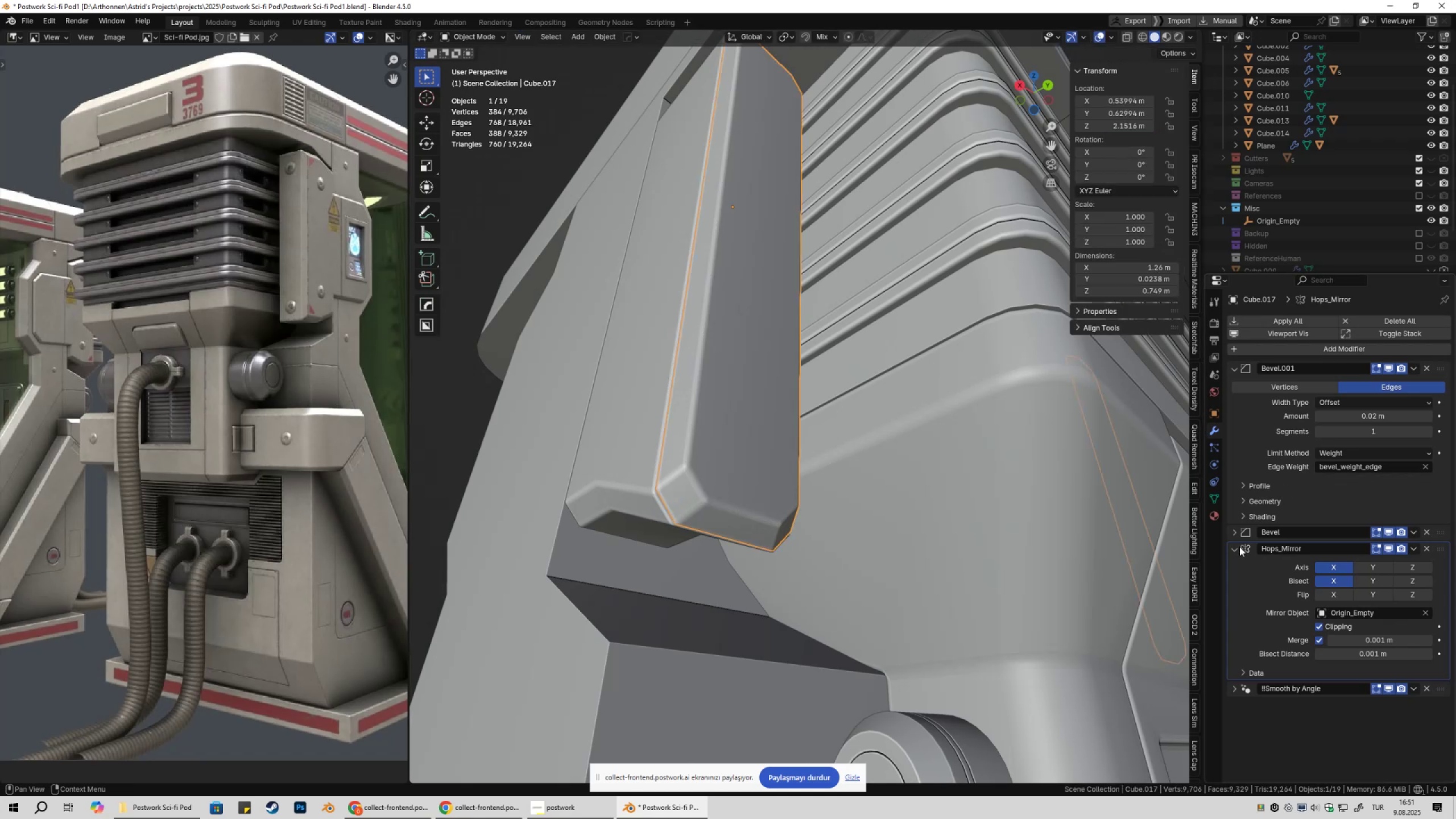 
left_click([1232, 549])
 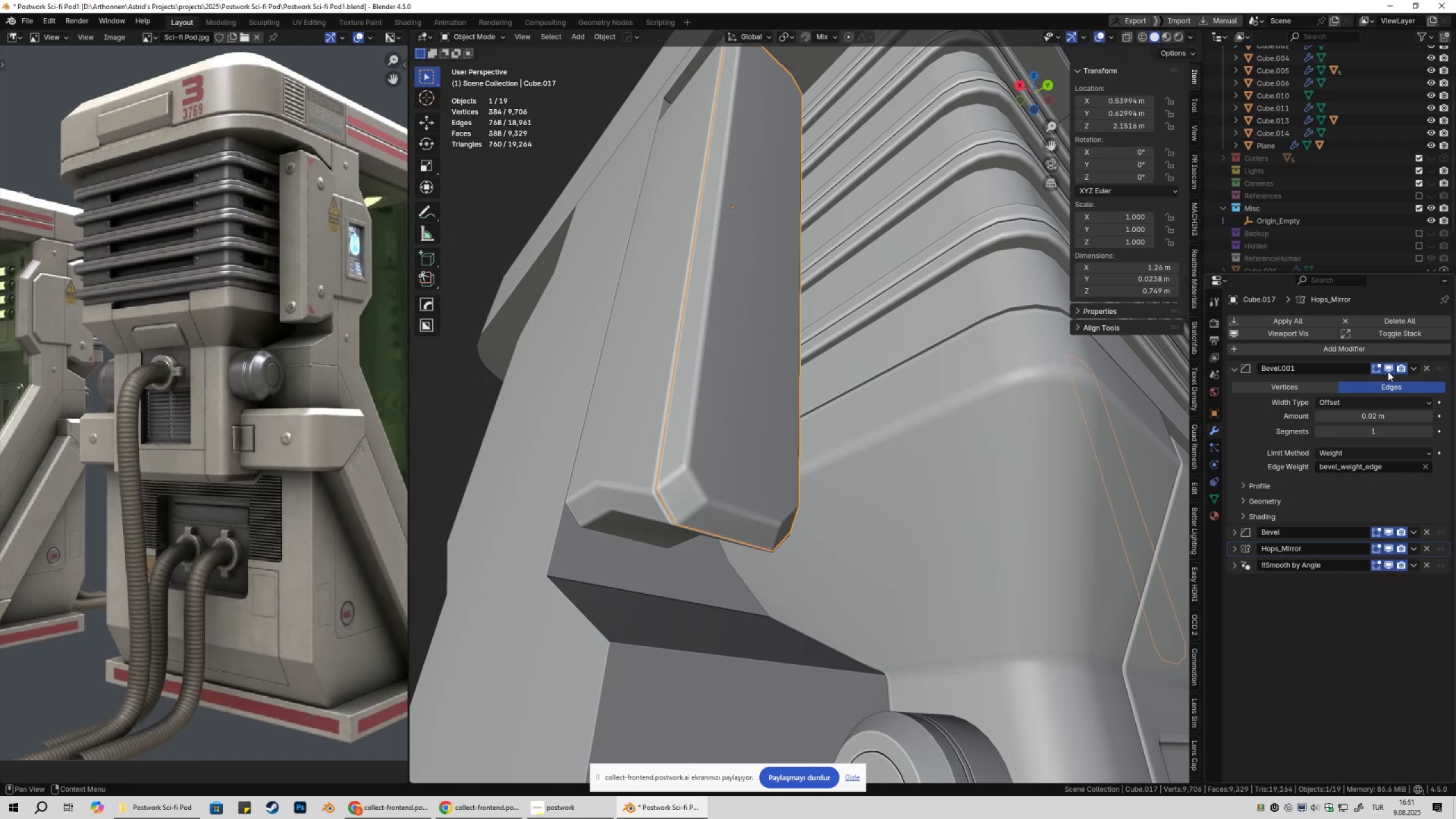 
left_click([1388, 371])
 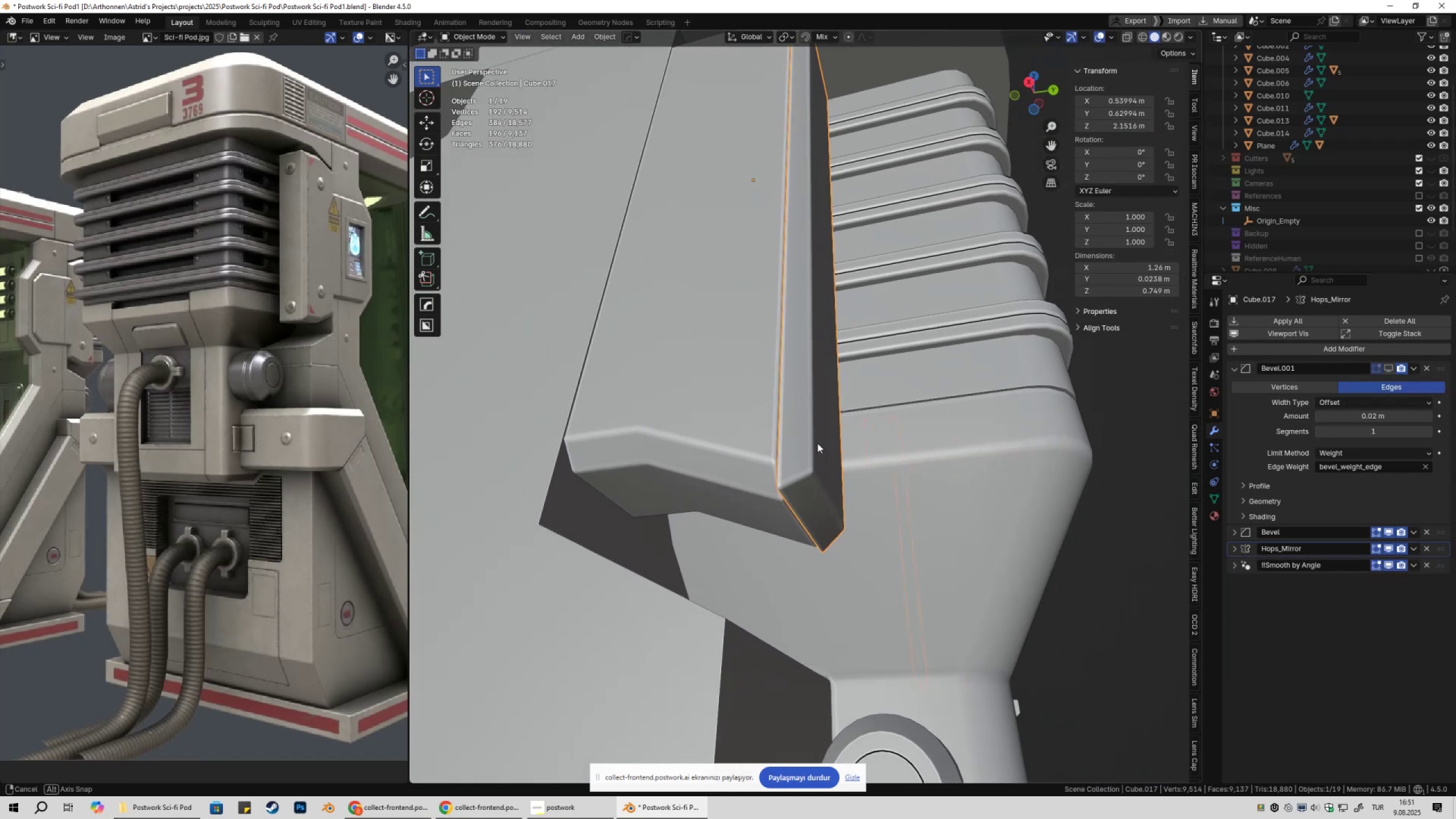 
mouse_move([1391, 369])
 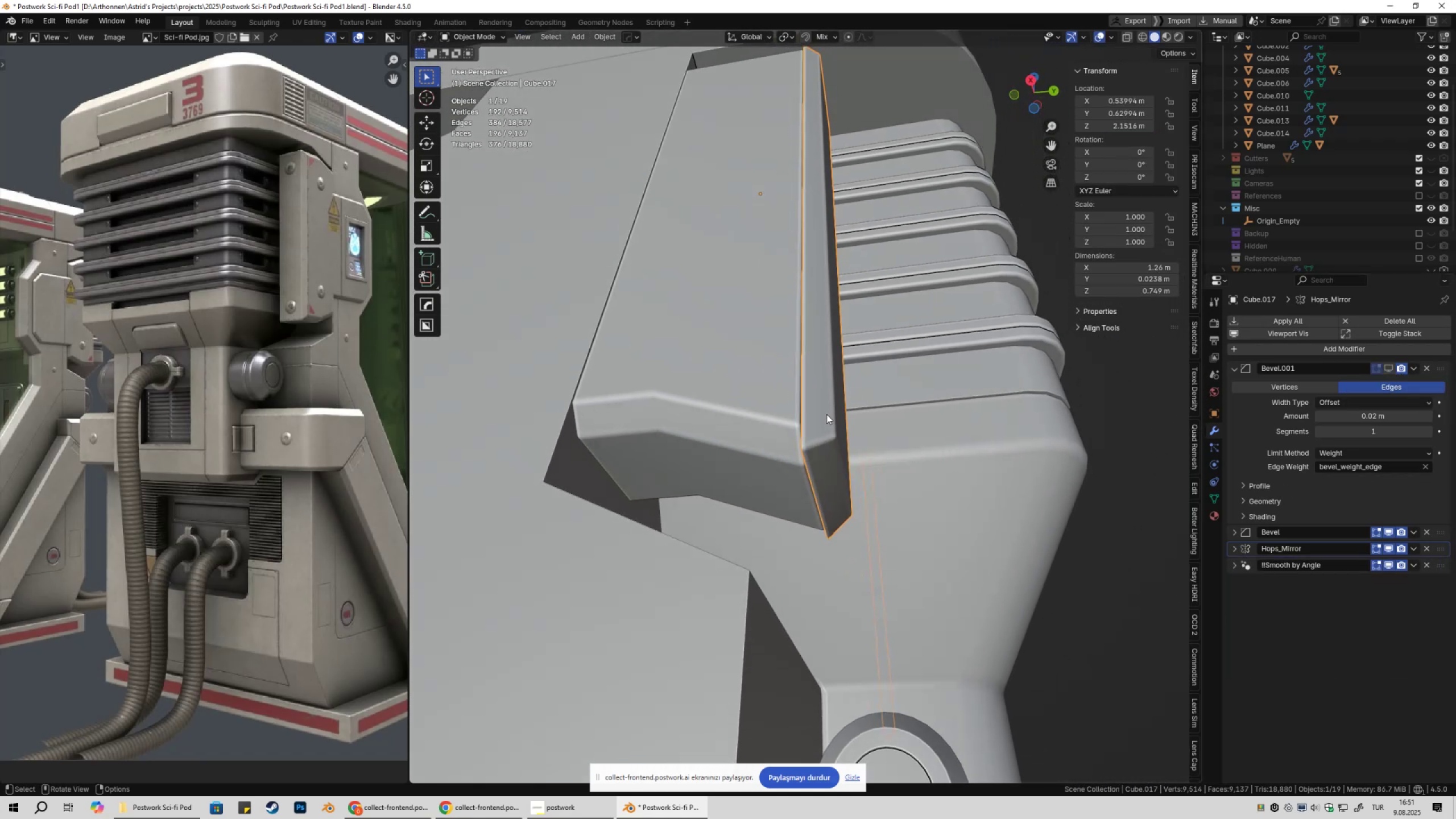 
left_click([1387, 368])
 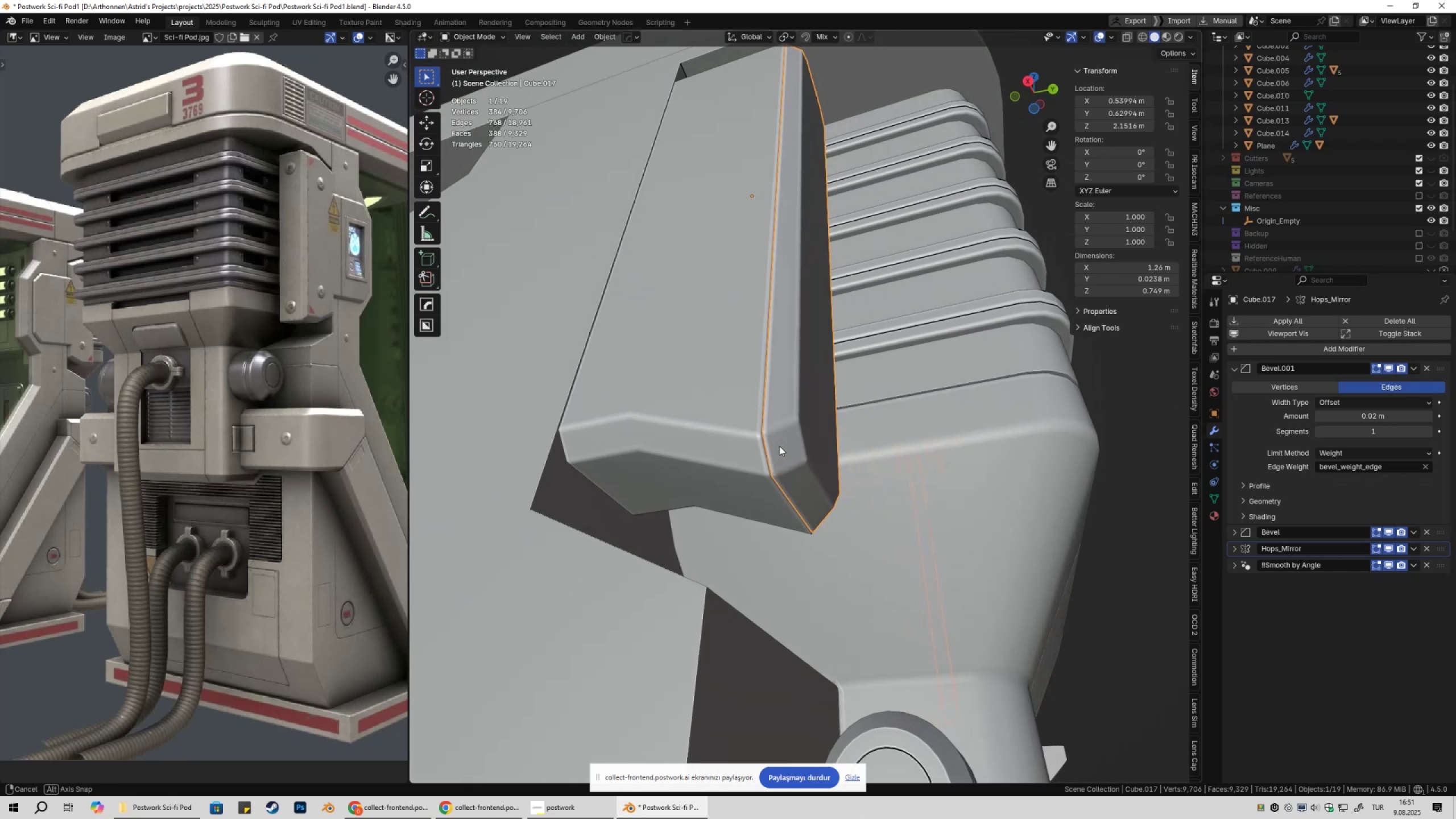 
key(Tab)
 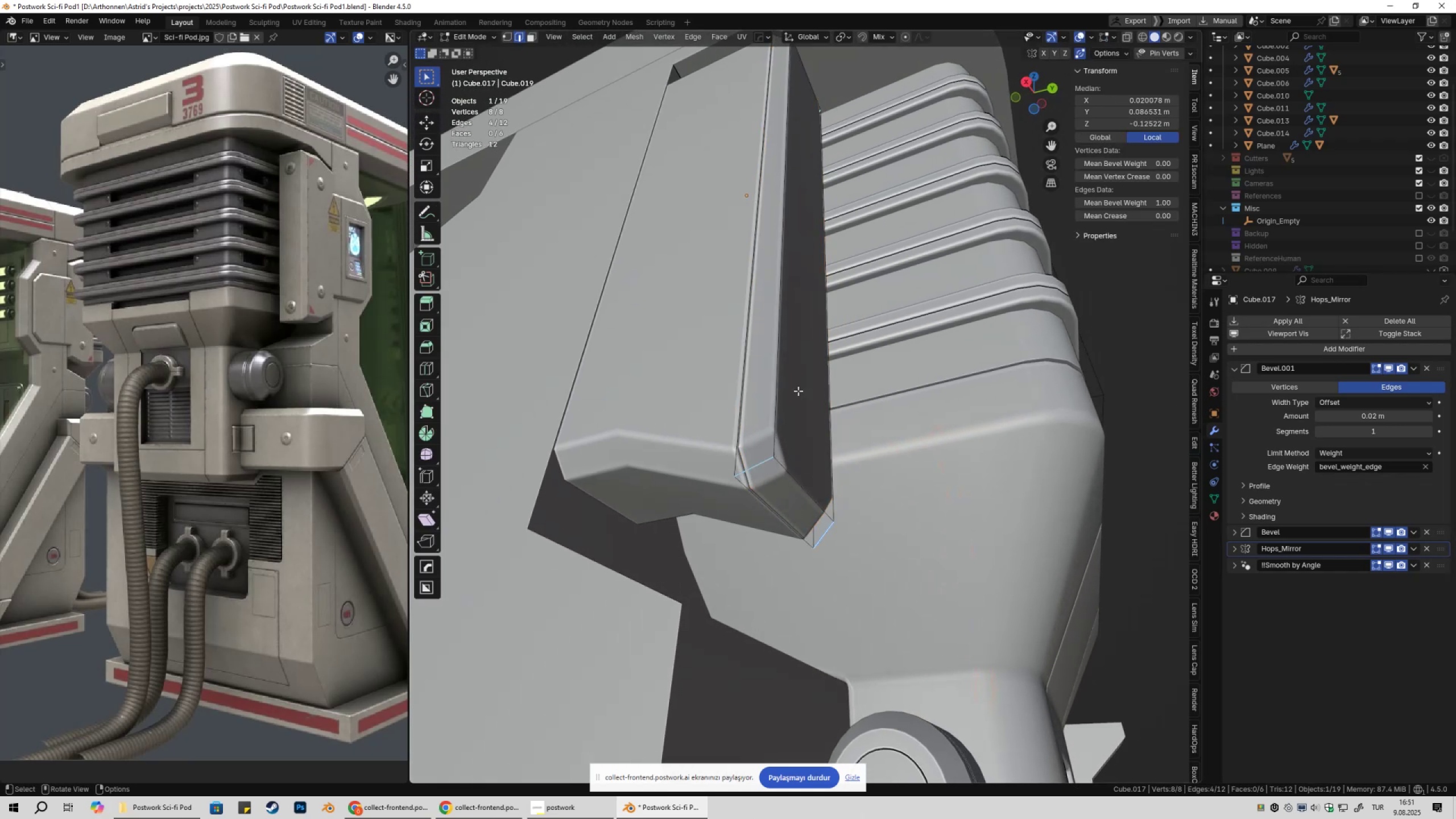 
key(3)
 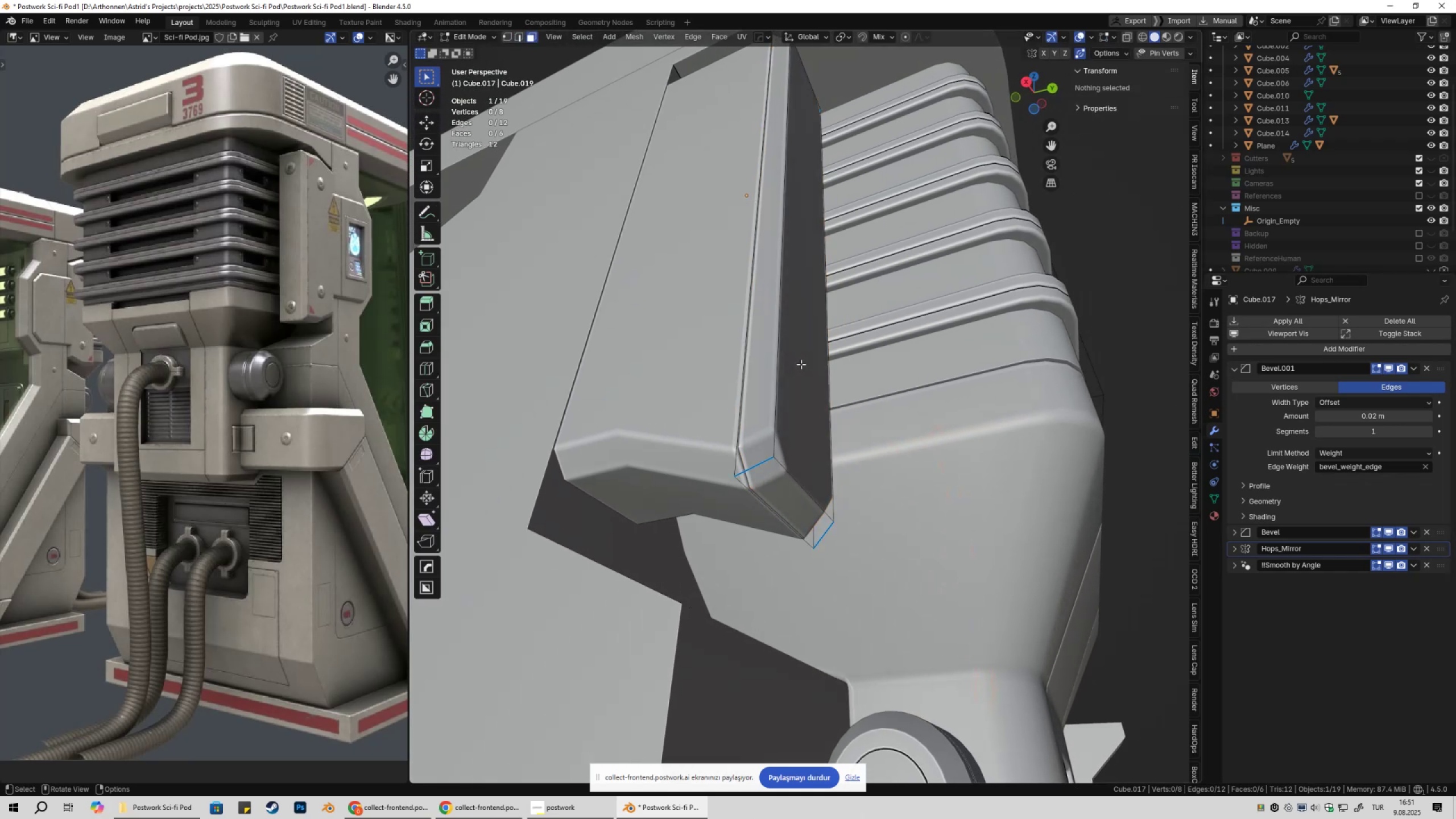 
left_click([801, 364])
 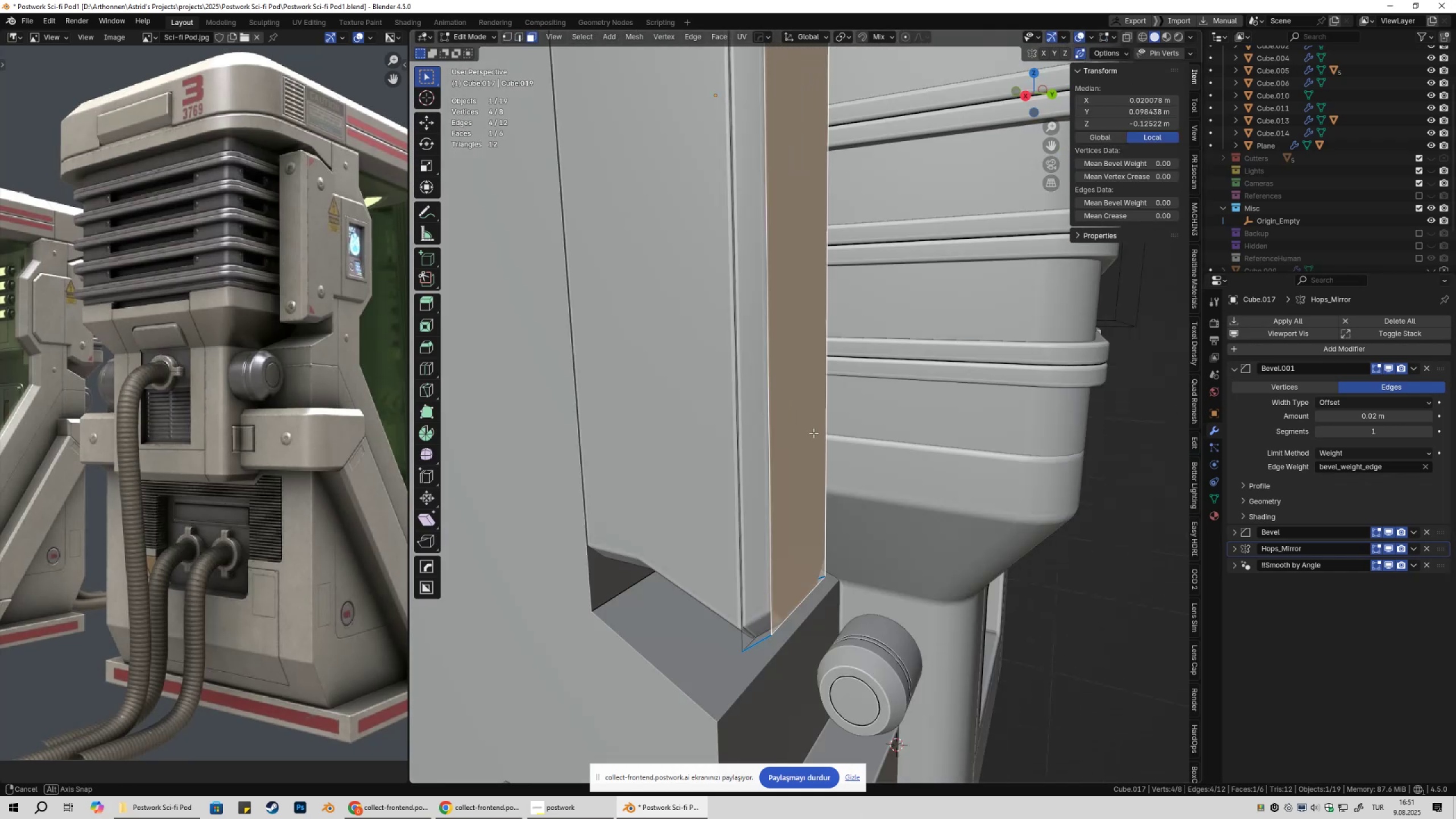 
scroll: coordinate [824, 428], scroll_direction: down, amount: 3.0
 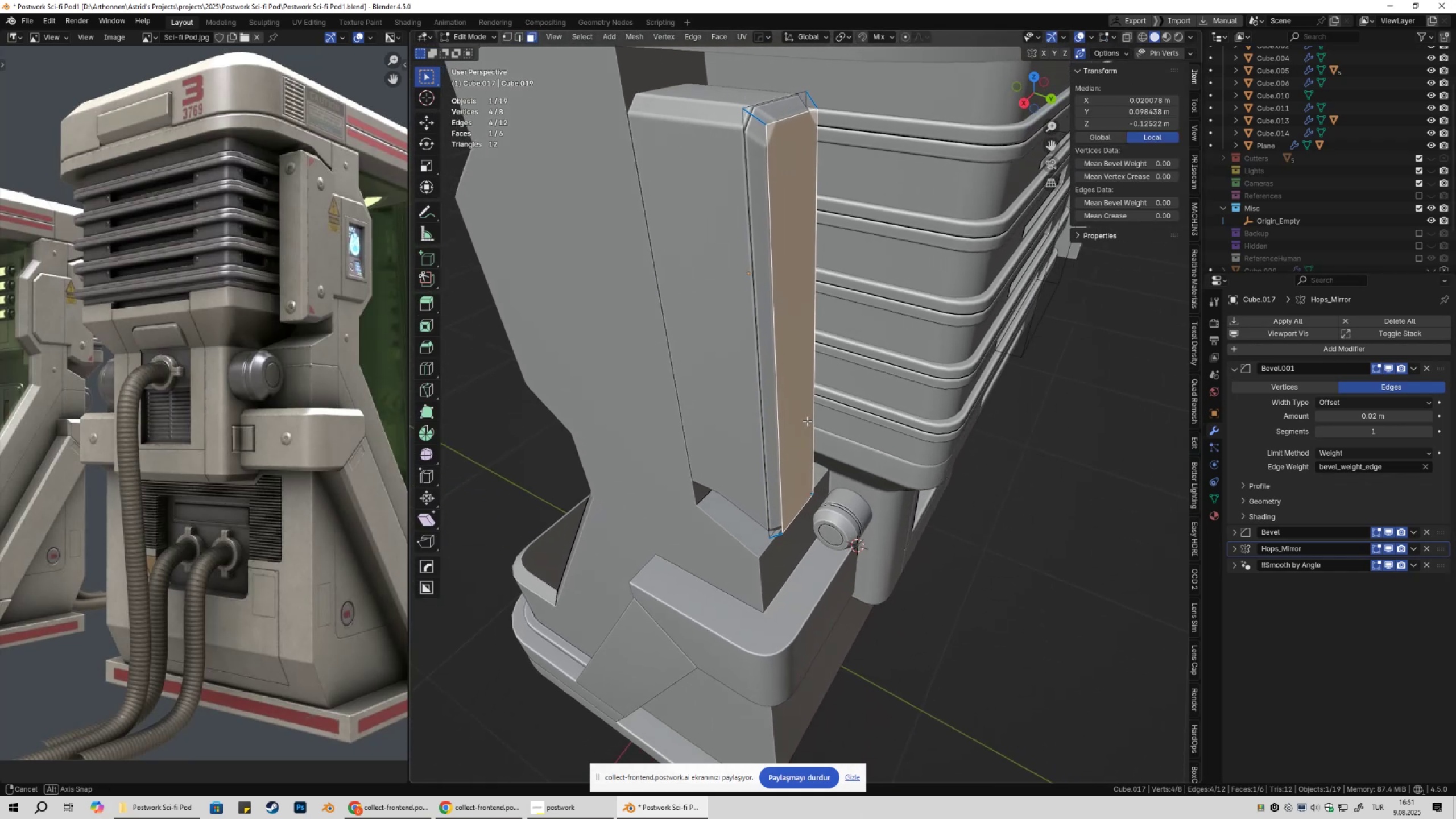 
key(X)
 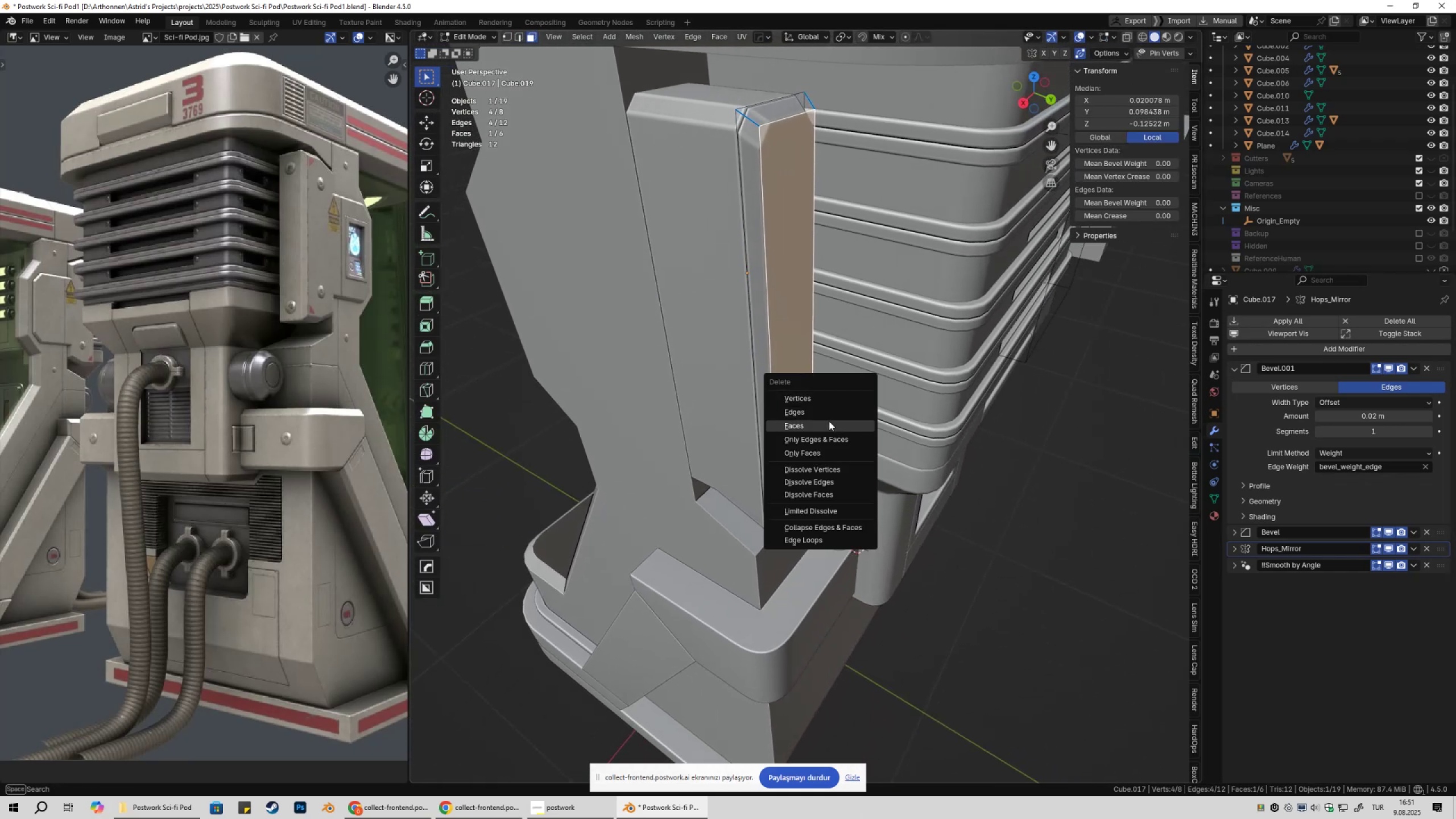 
left_click([828, 423])
 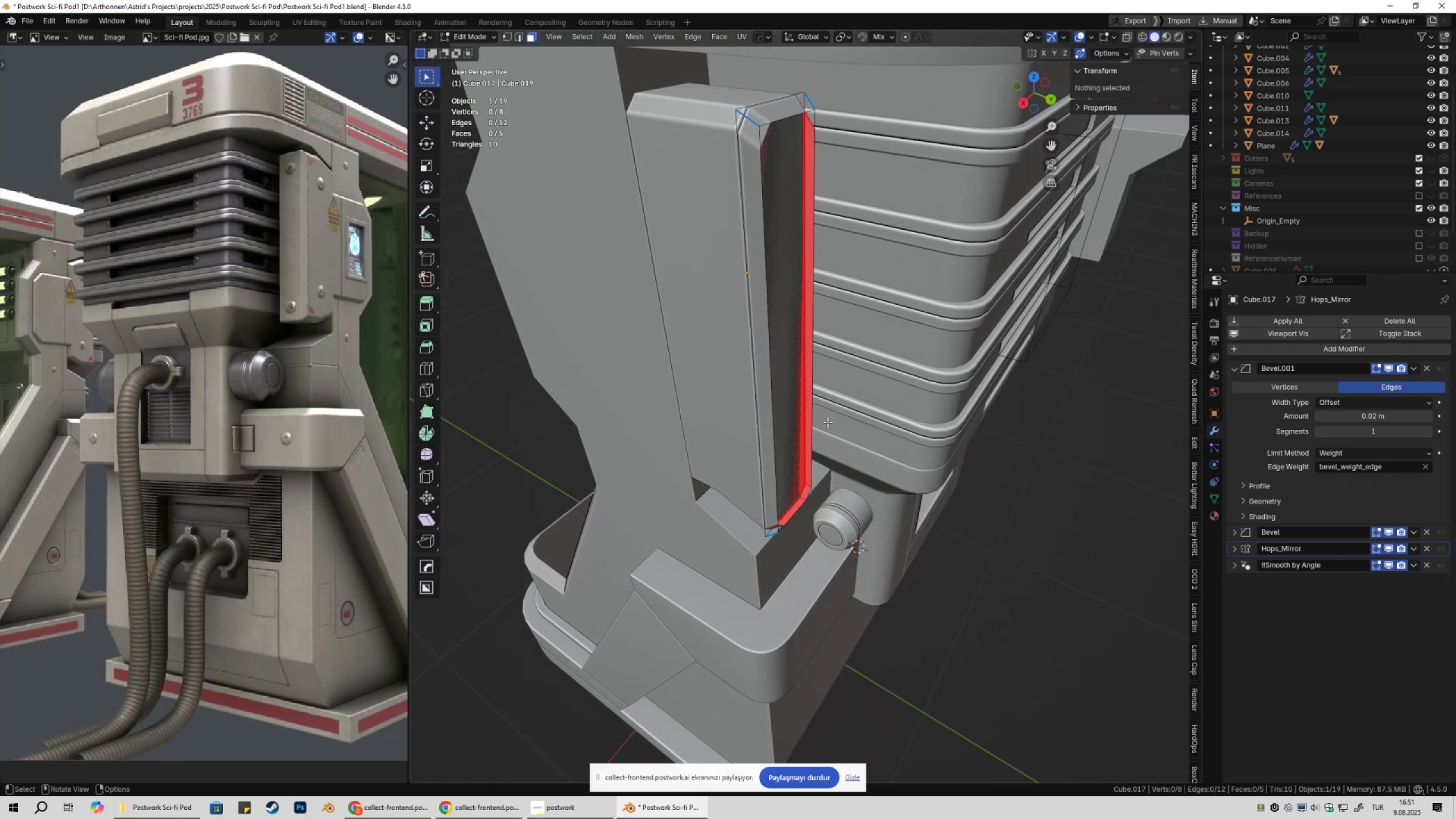 
key(Control+Z)
 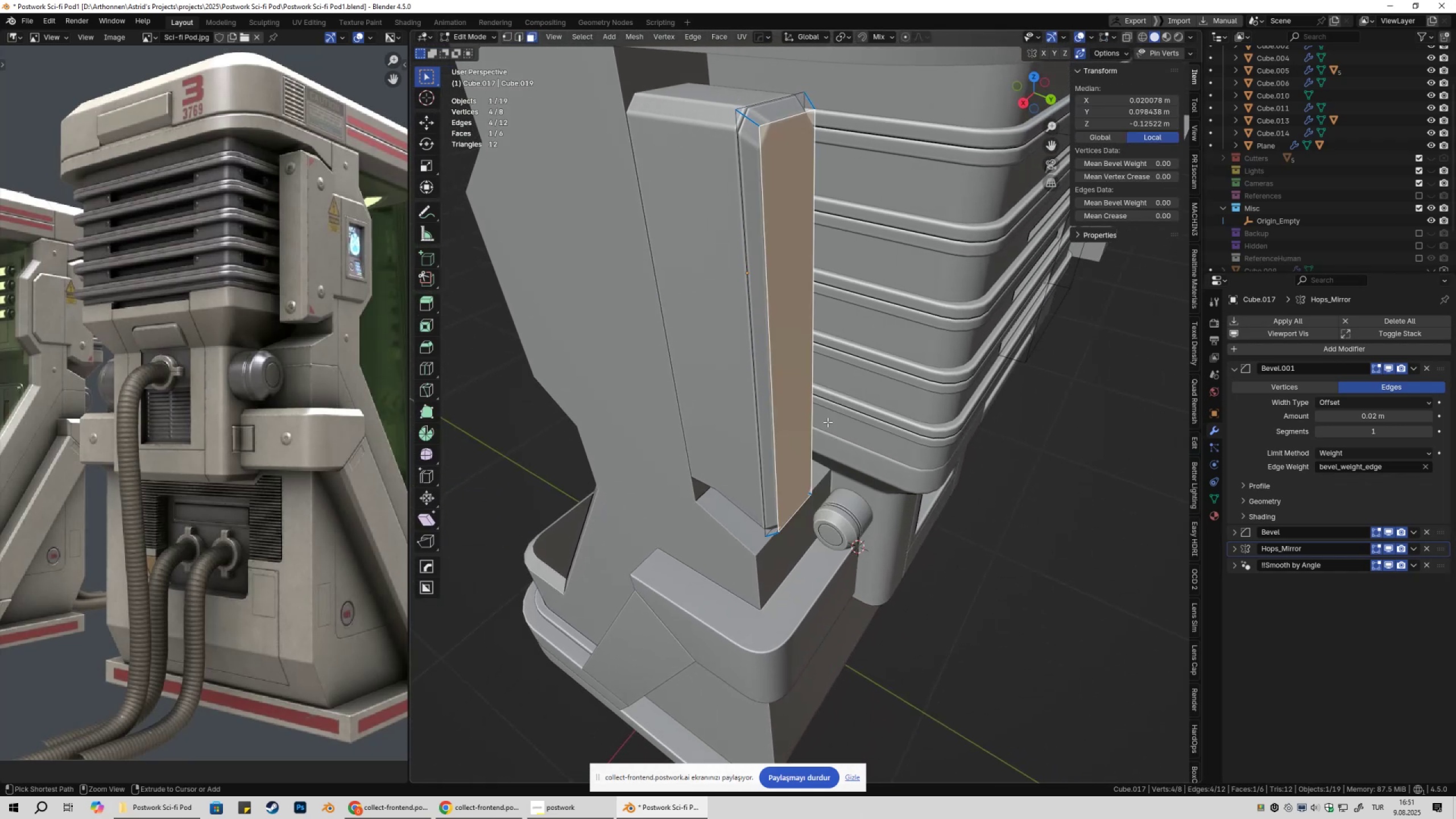 
key(Control+Z)
 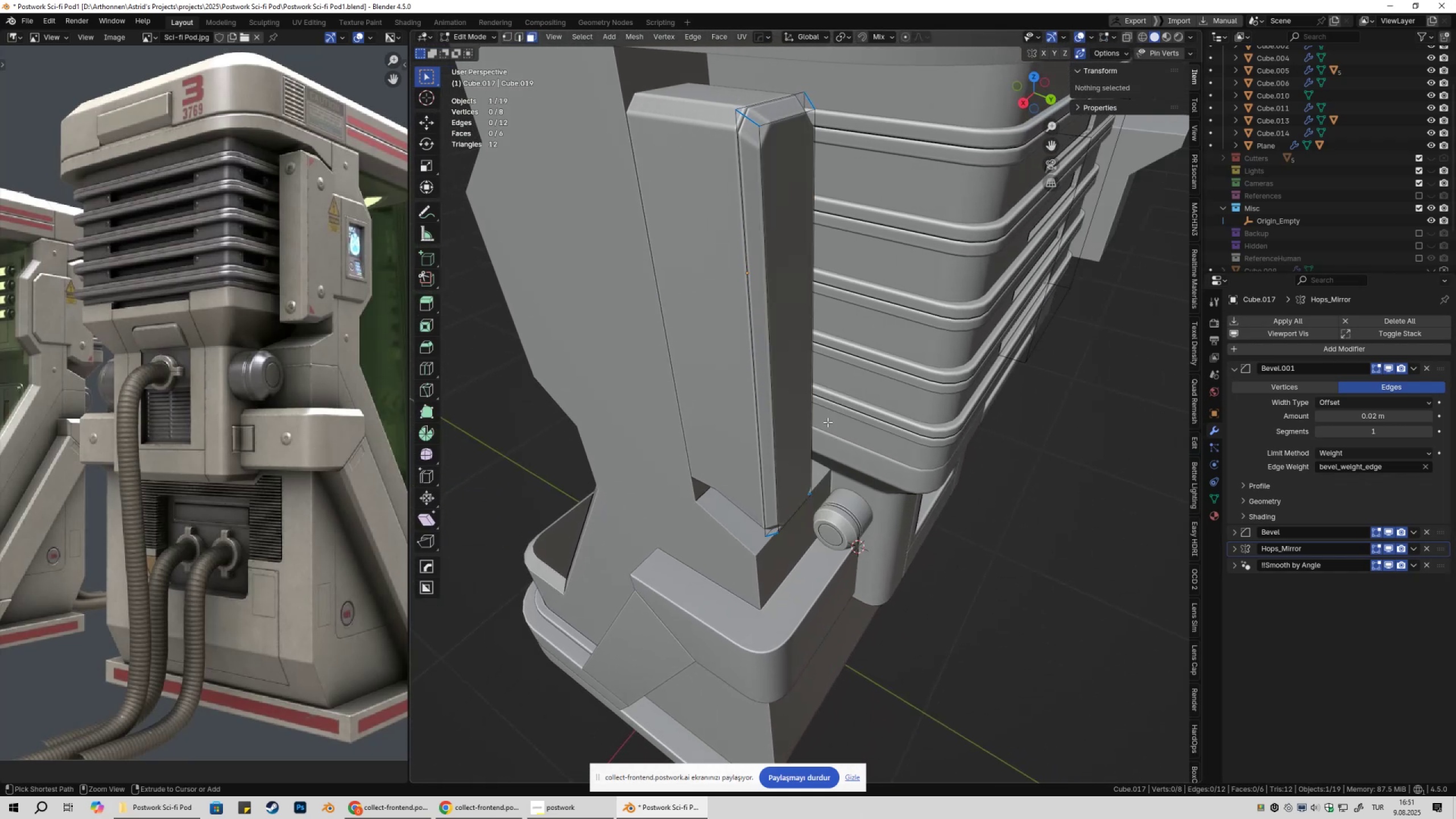 
key(Control+Z)
 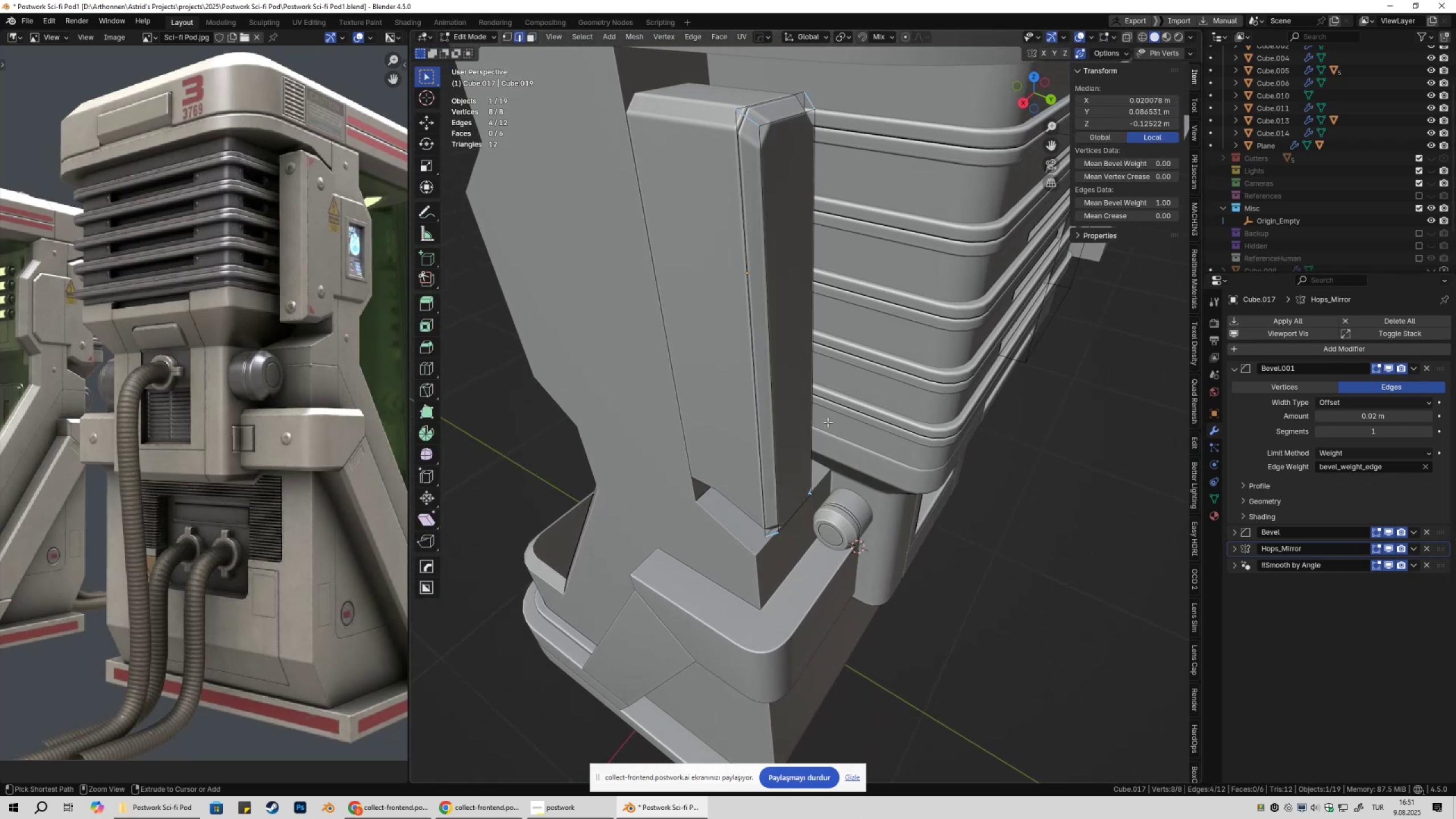 
key(Control+Z)
 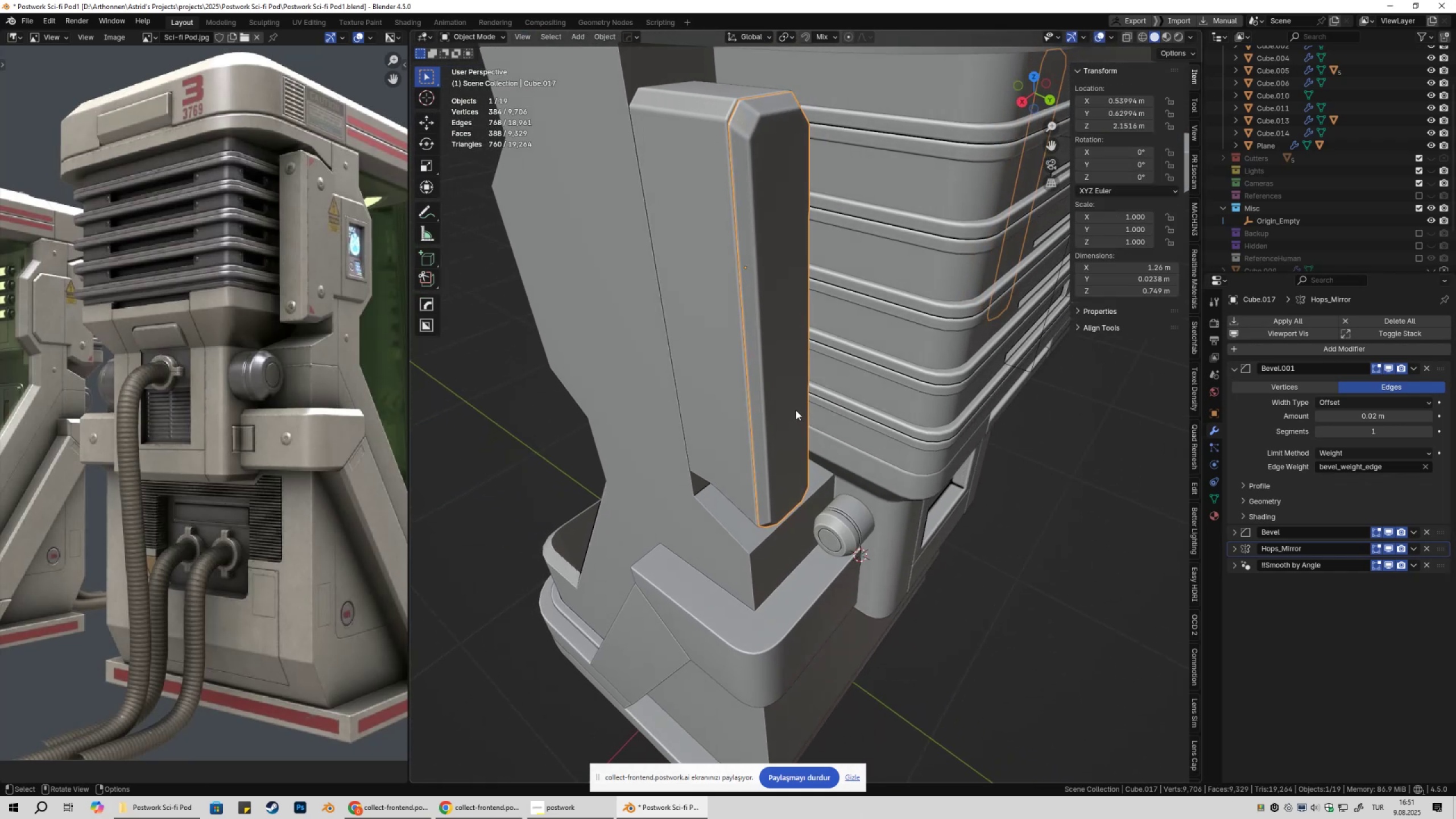 
key(Tab)
 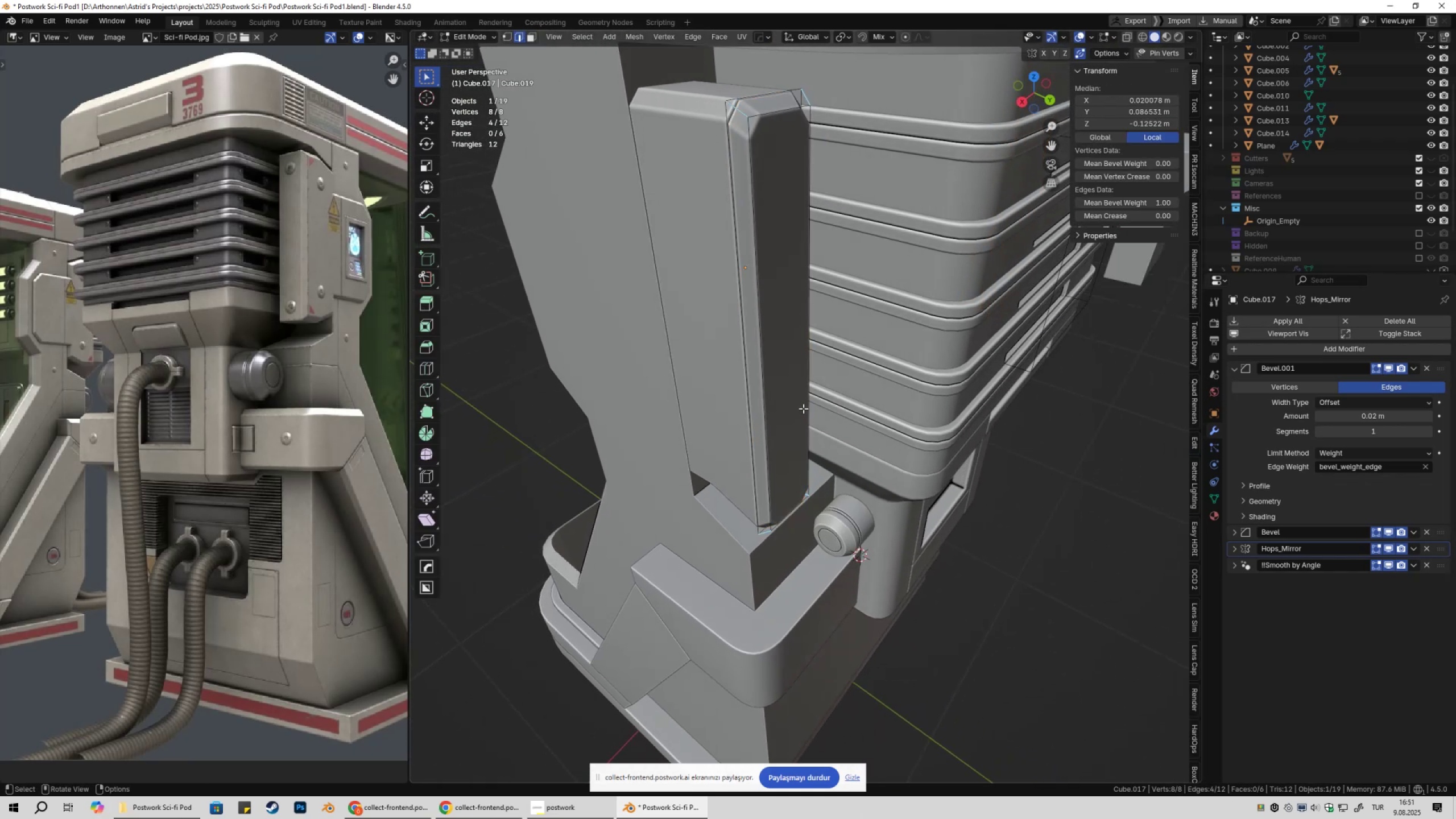 
key(3)
 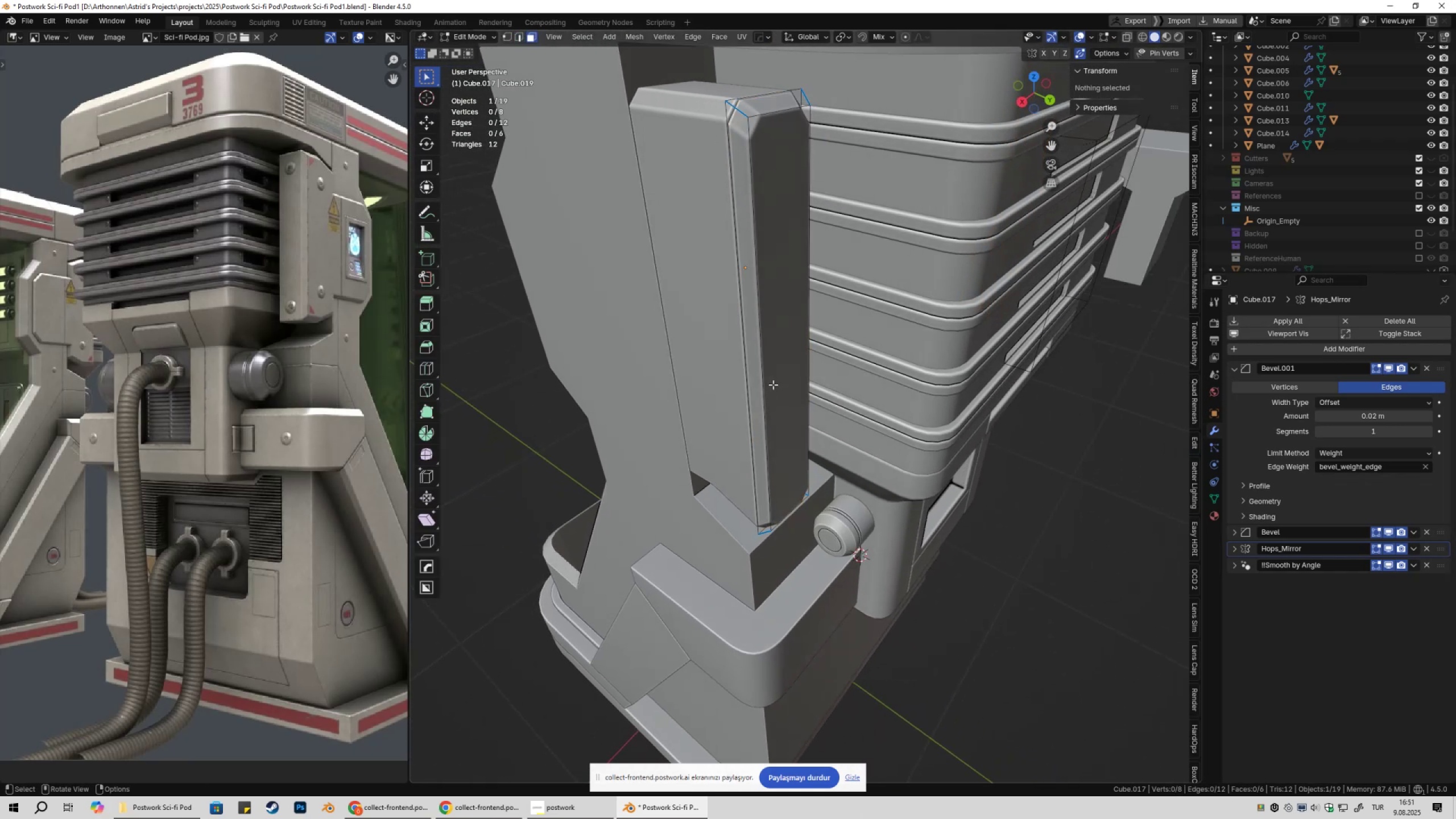 
left_click([774, 384])
 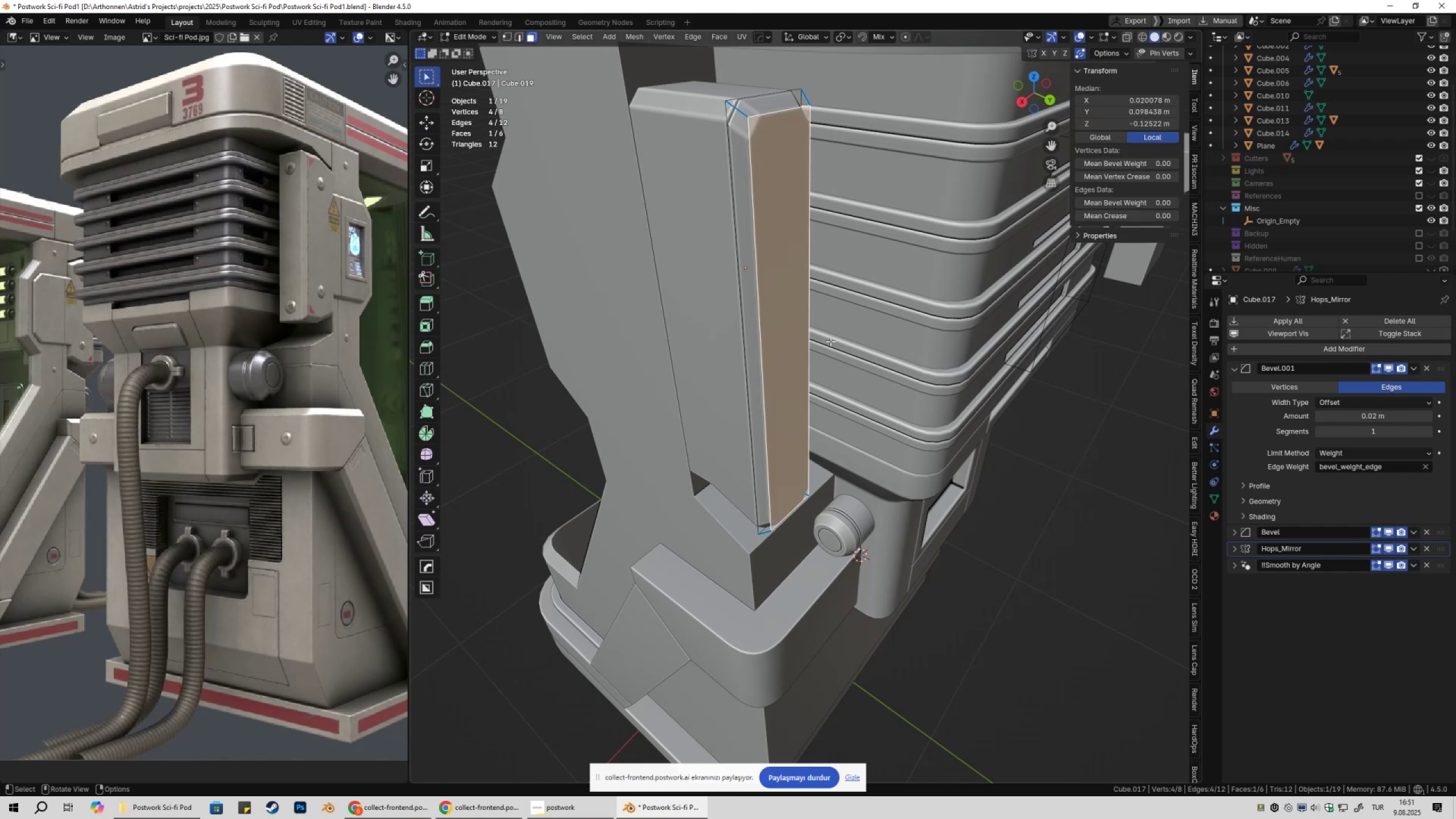 
key(Control+NumpadAdd)
 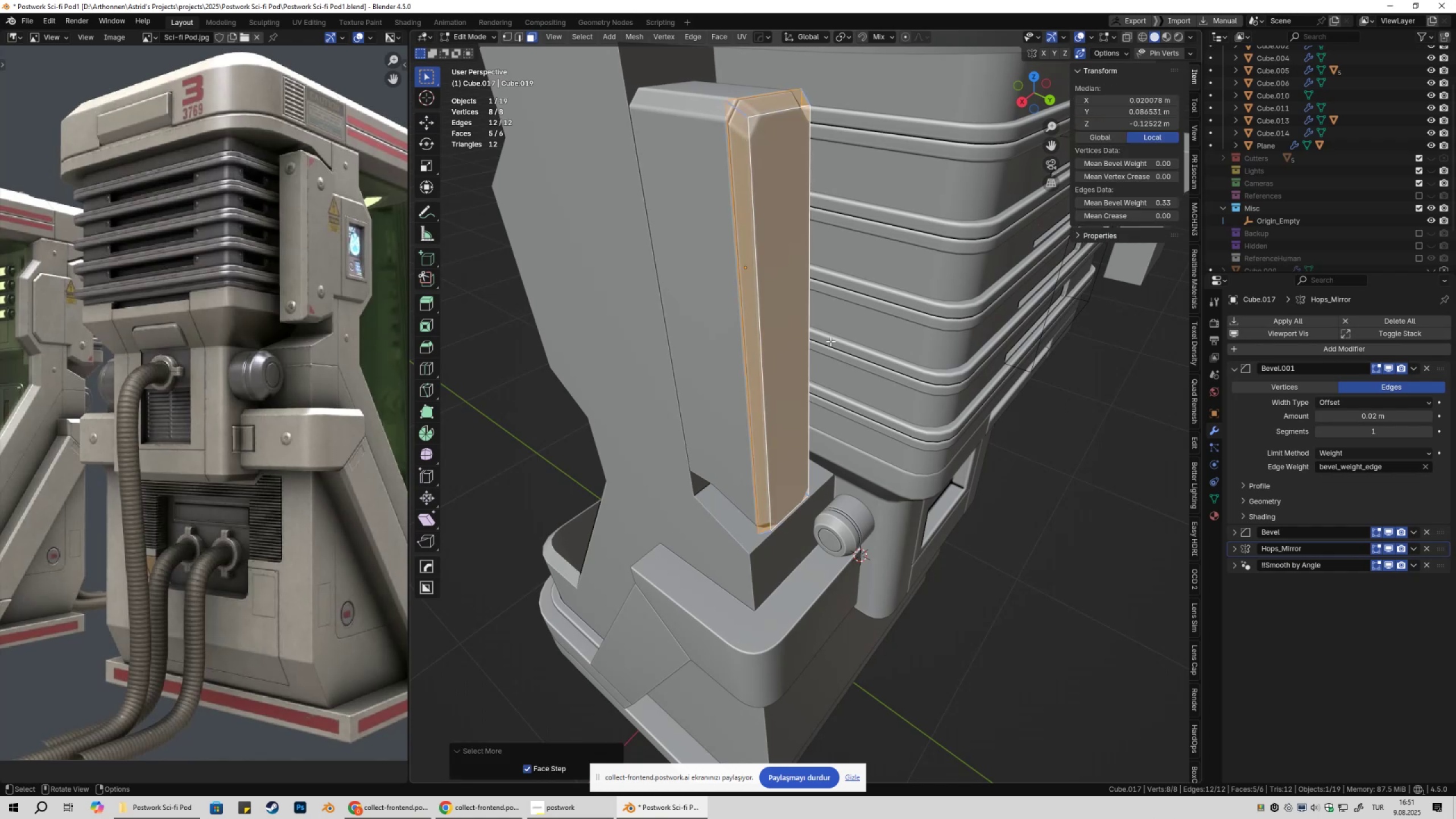 
key(X)
 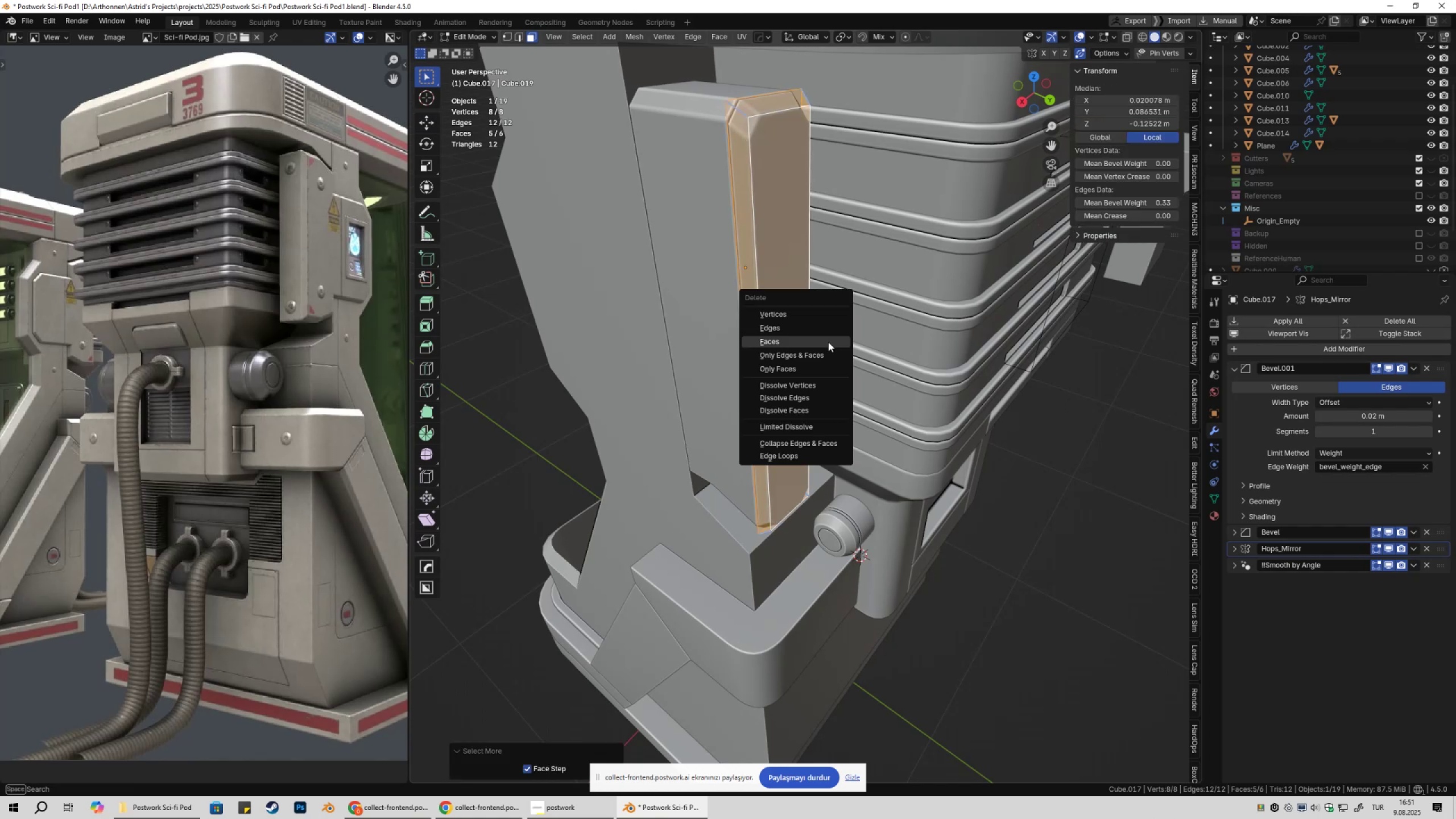 
left_click([828, 342])
 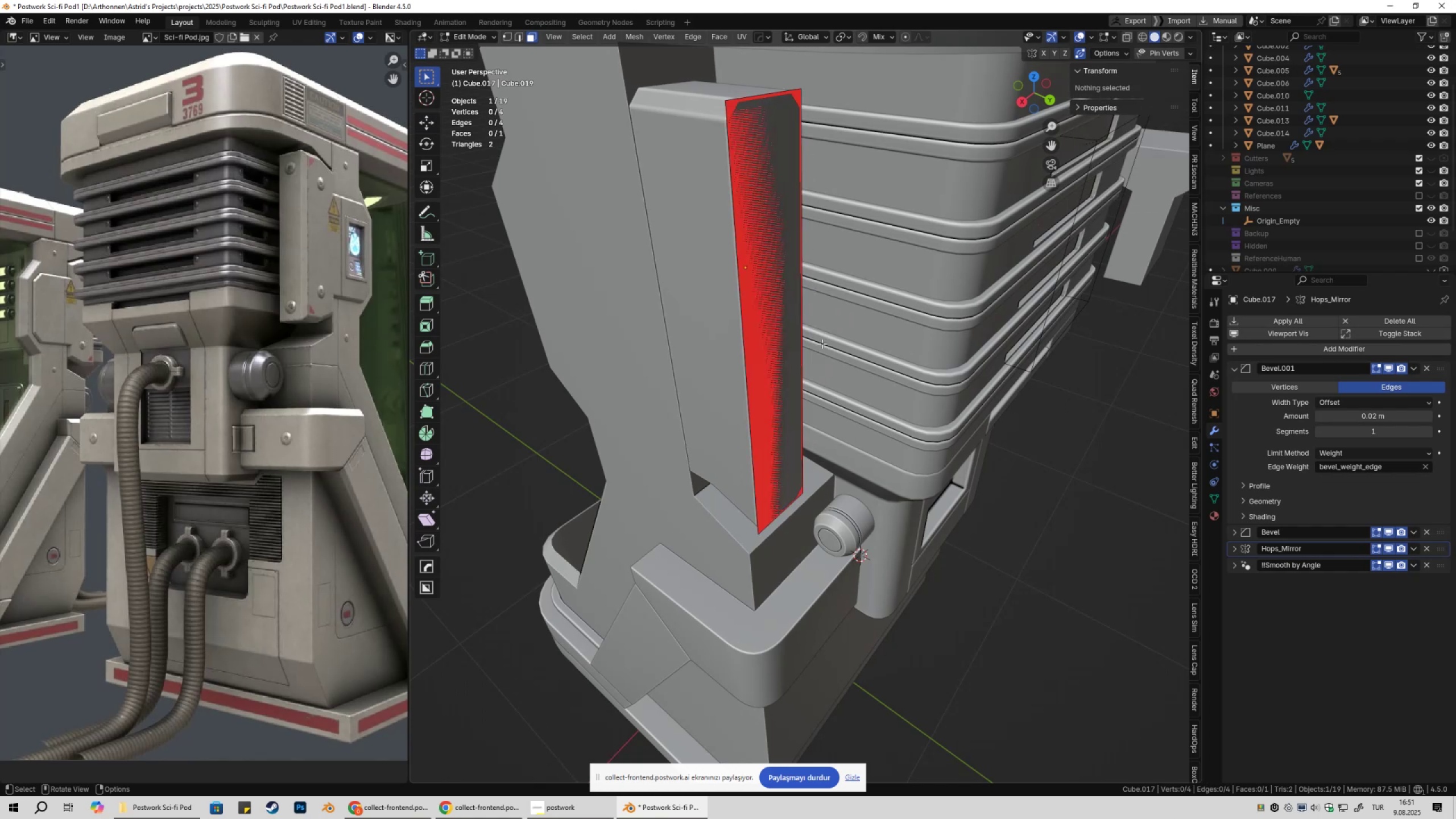 
key(Tab)
key(Tab)
type(ae)
 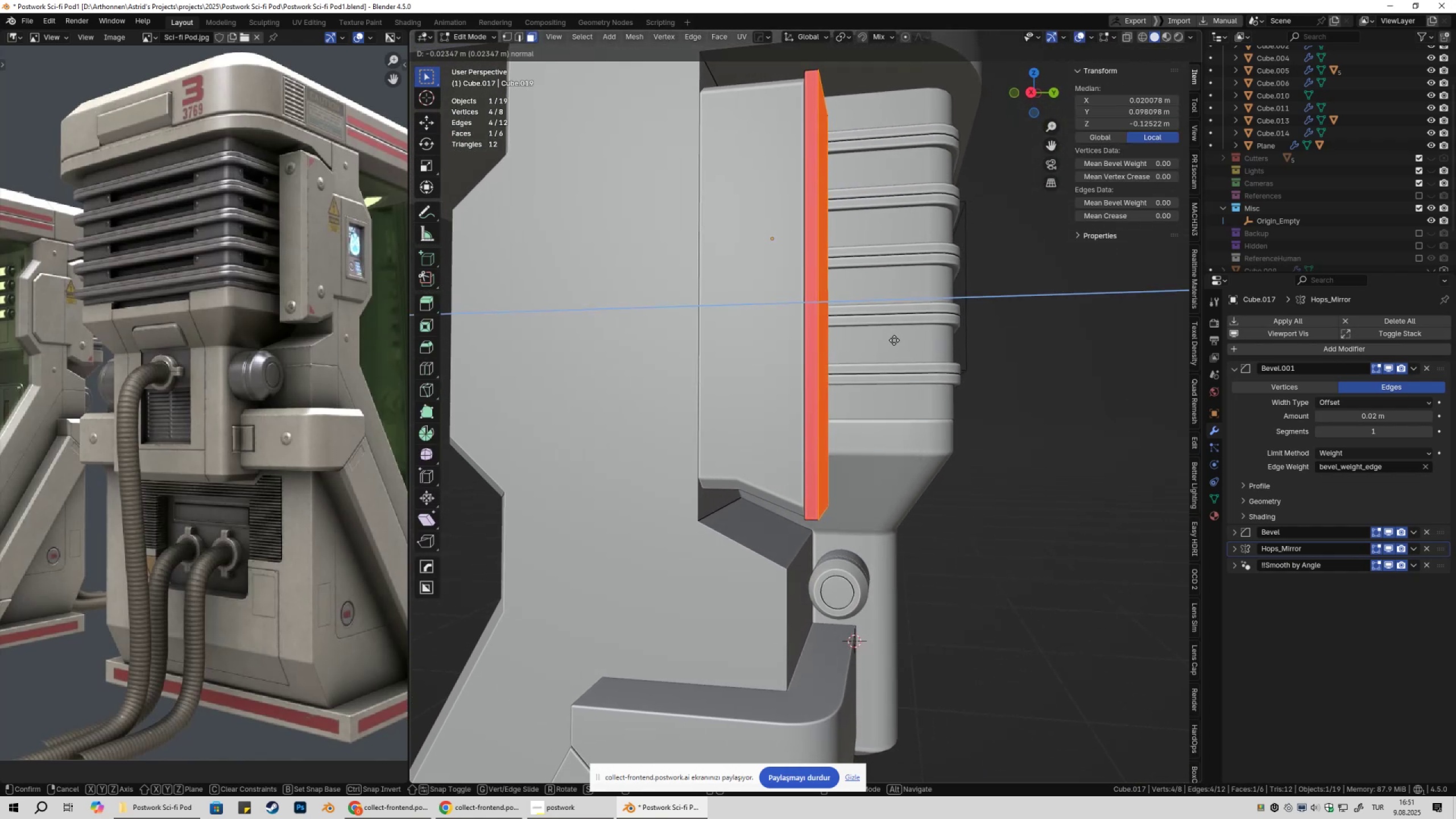 
hold_key(key=ShiftLeft, duration=0.79)
left_click([899, 341])
 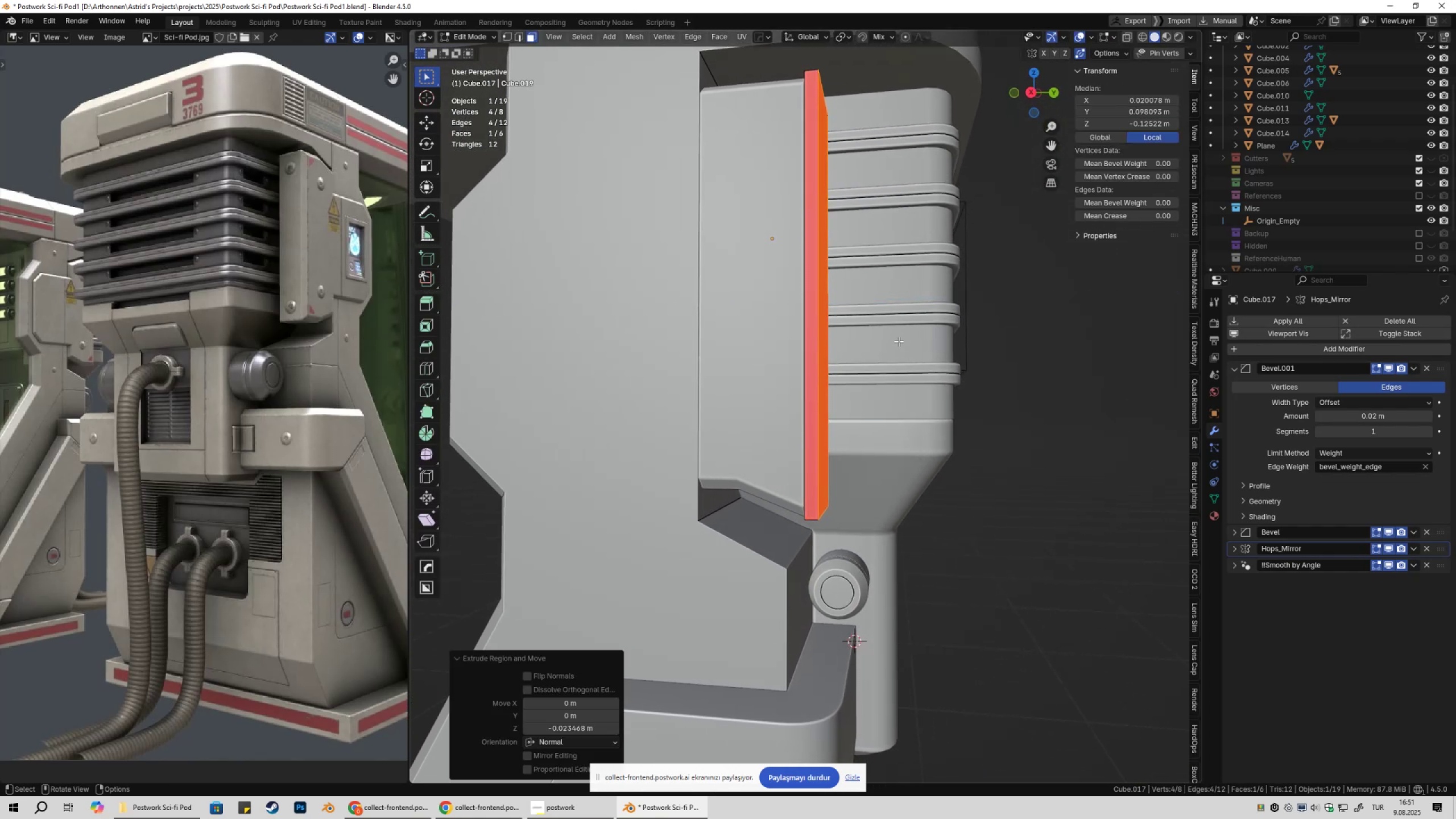 
key(Tab)
key(Tab)
type(aN)
key(Tab)
 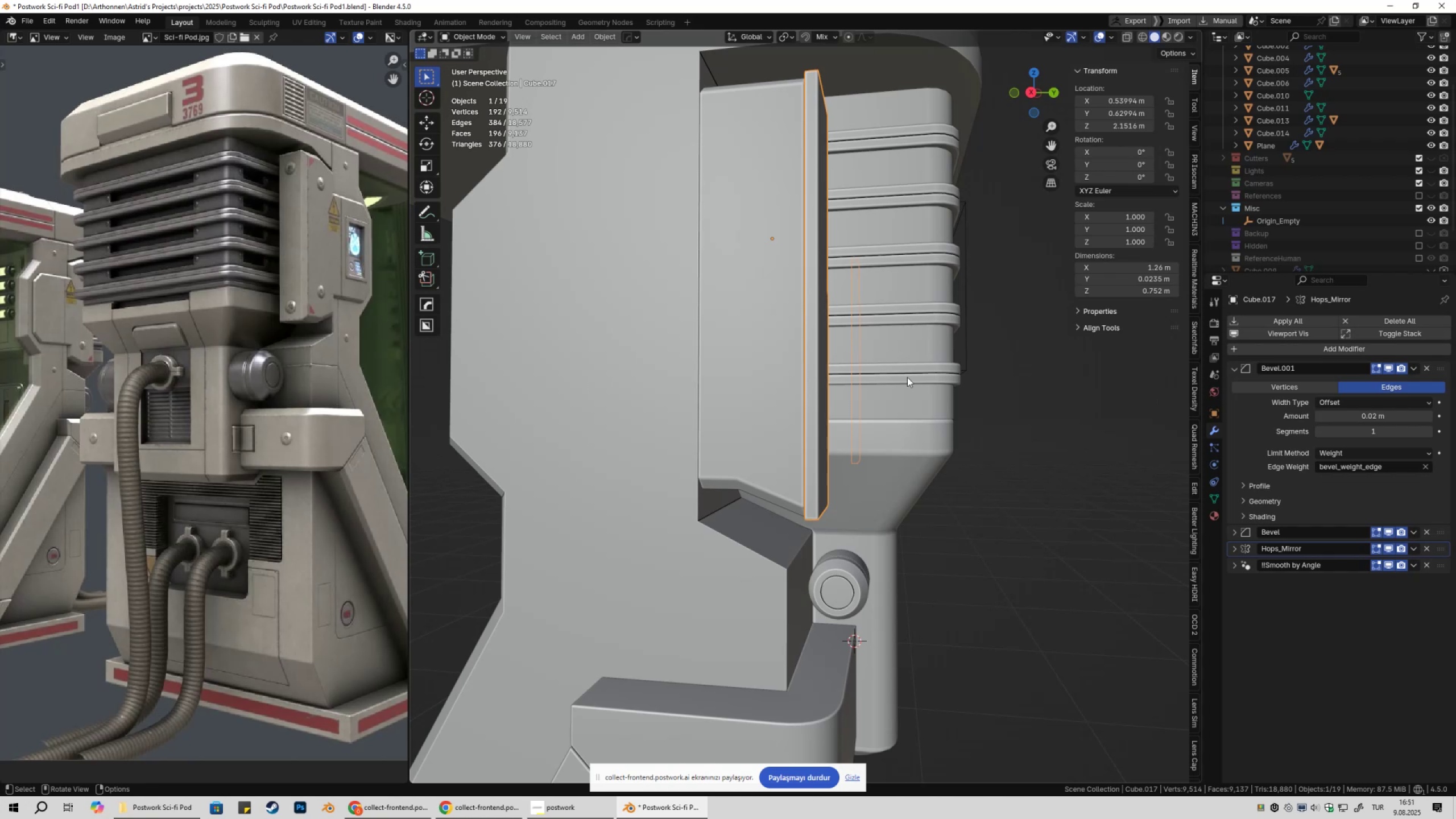 
left_click([800, 423])
 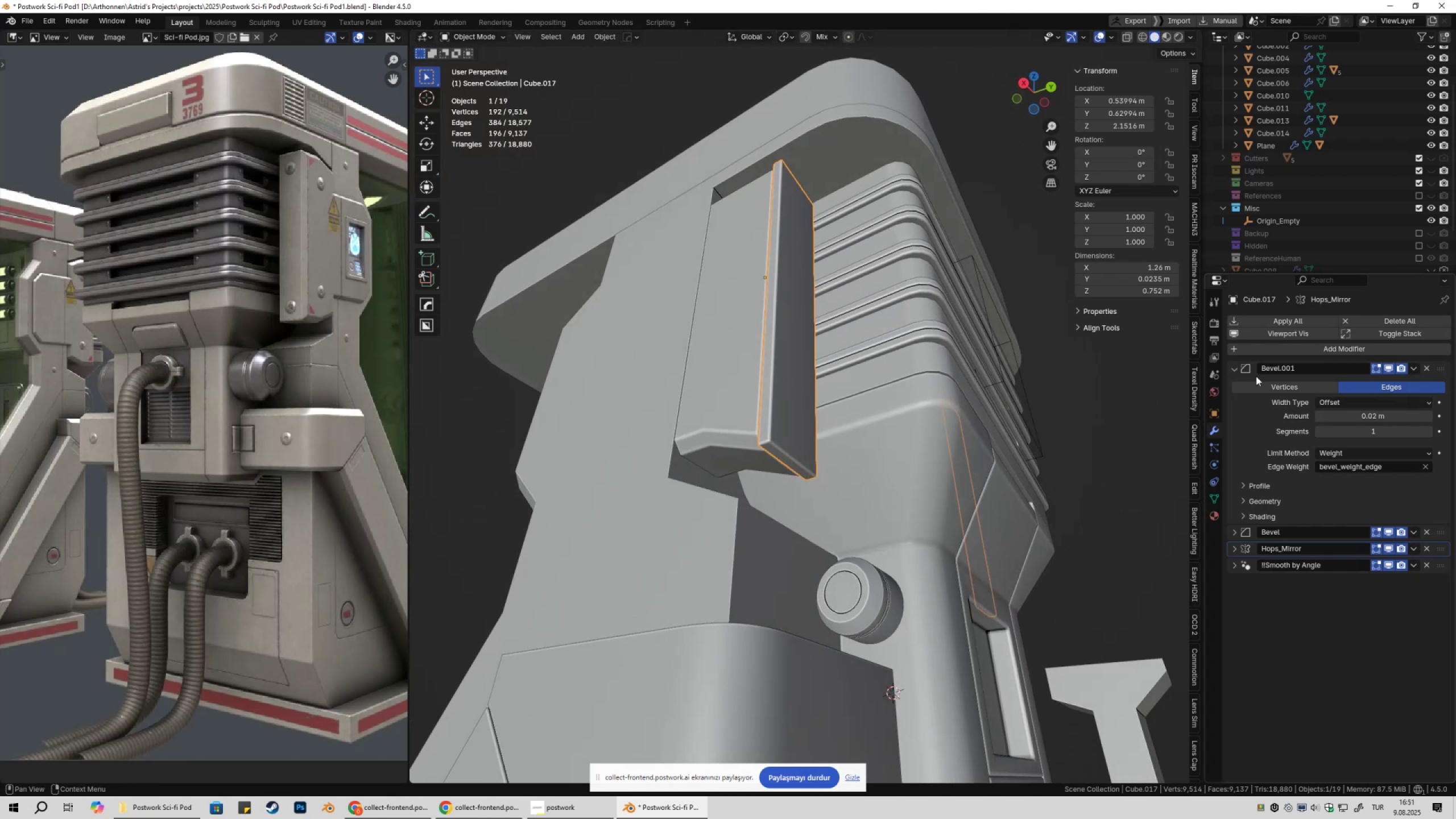 
key(Tab)
 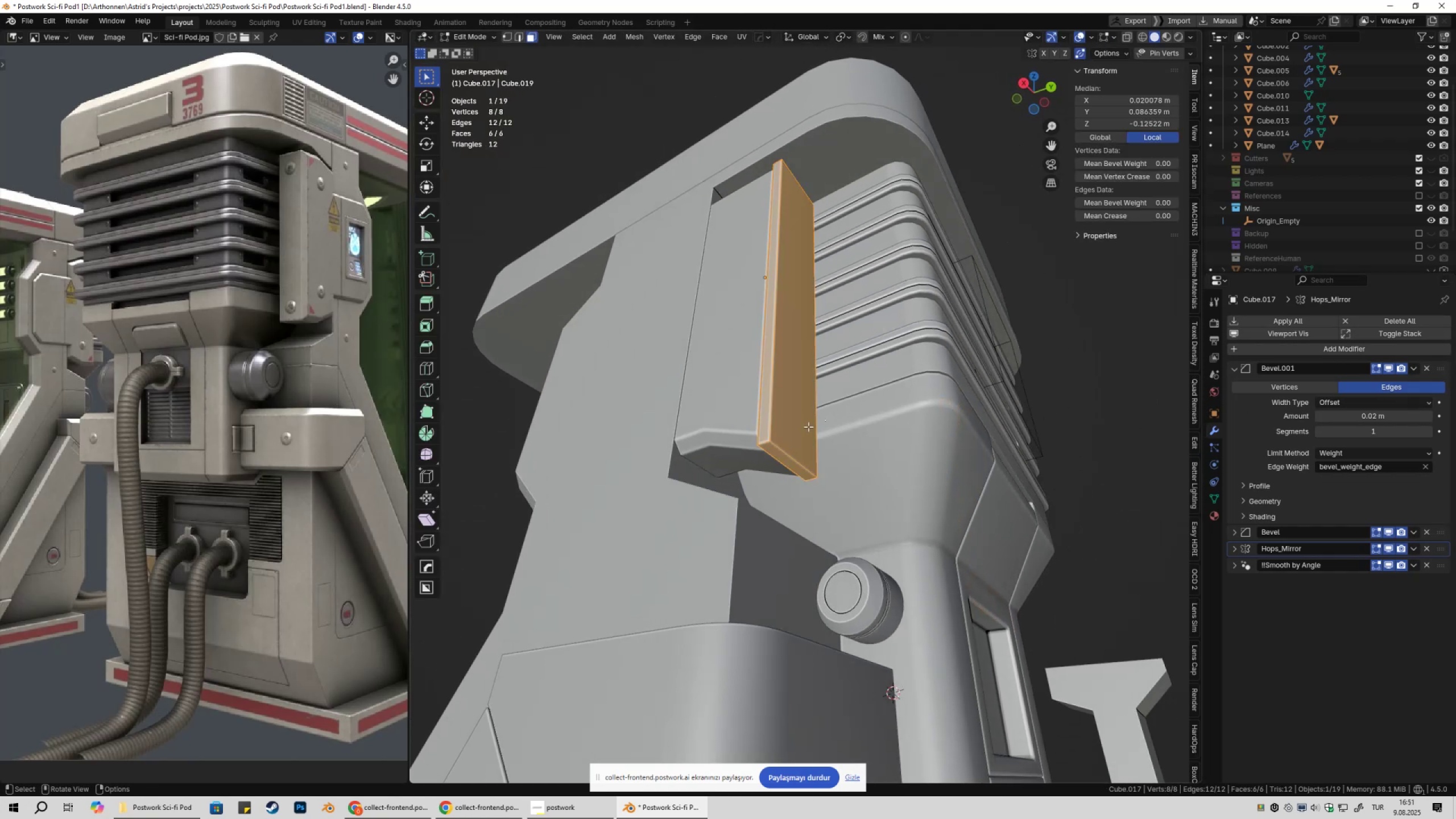 
left_click([808, 427])
 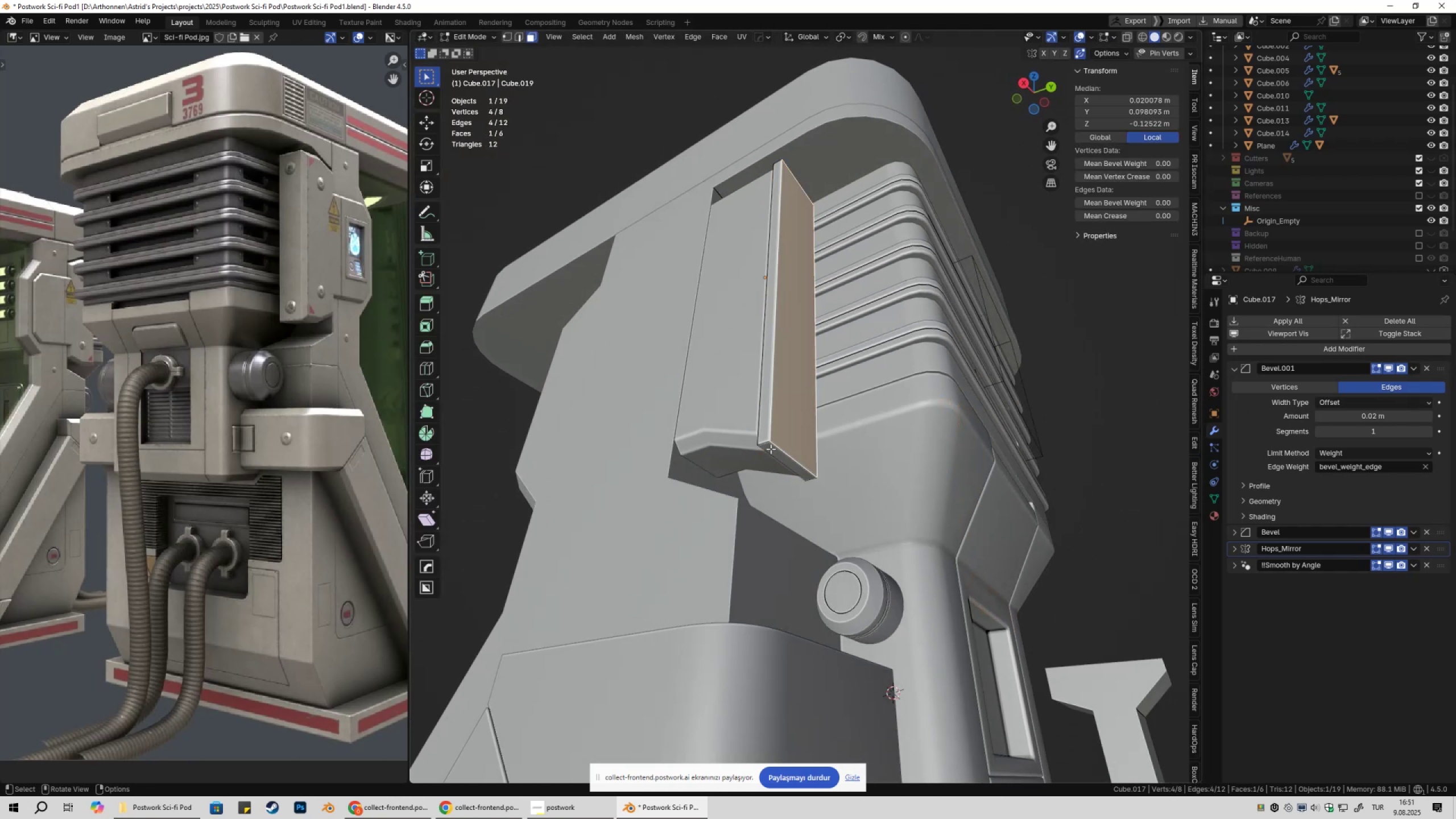 
key(2)
 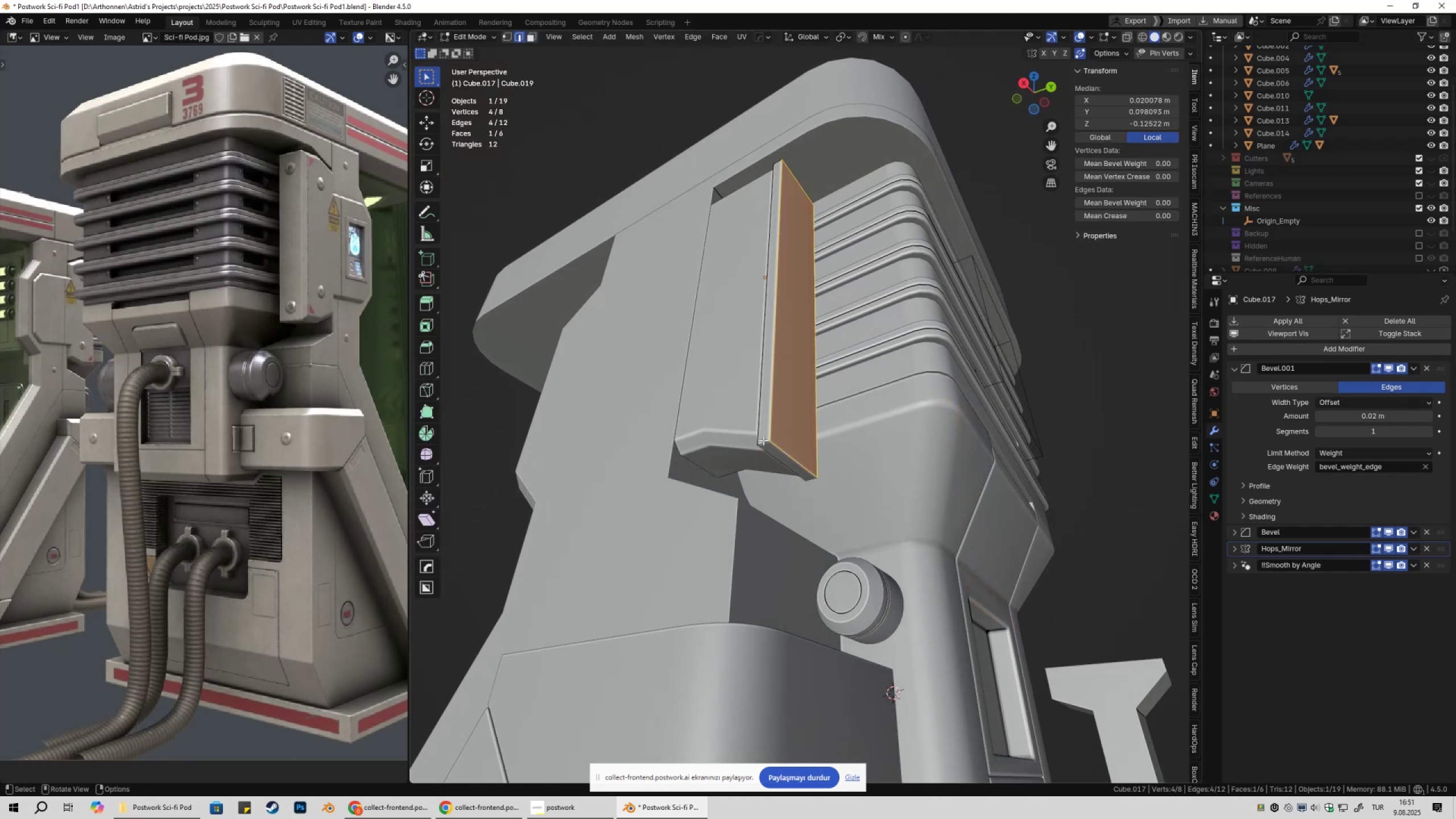 
left_click([763, 440])
 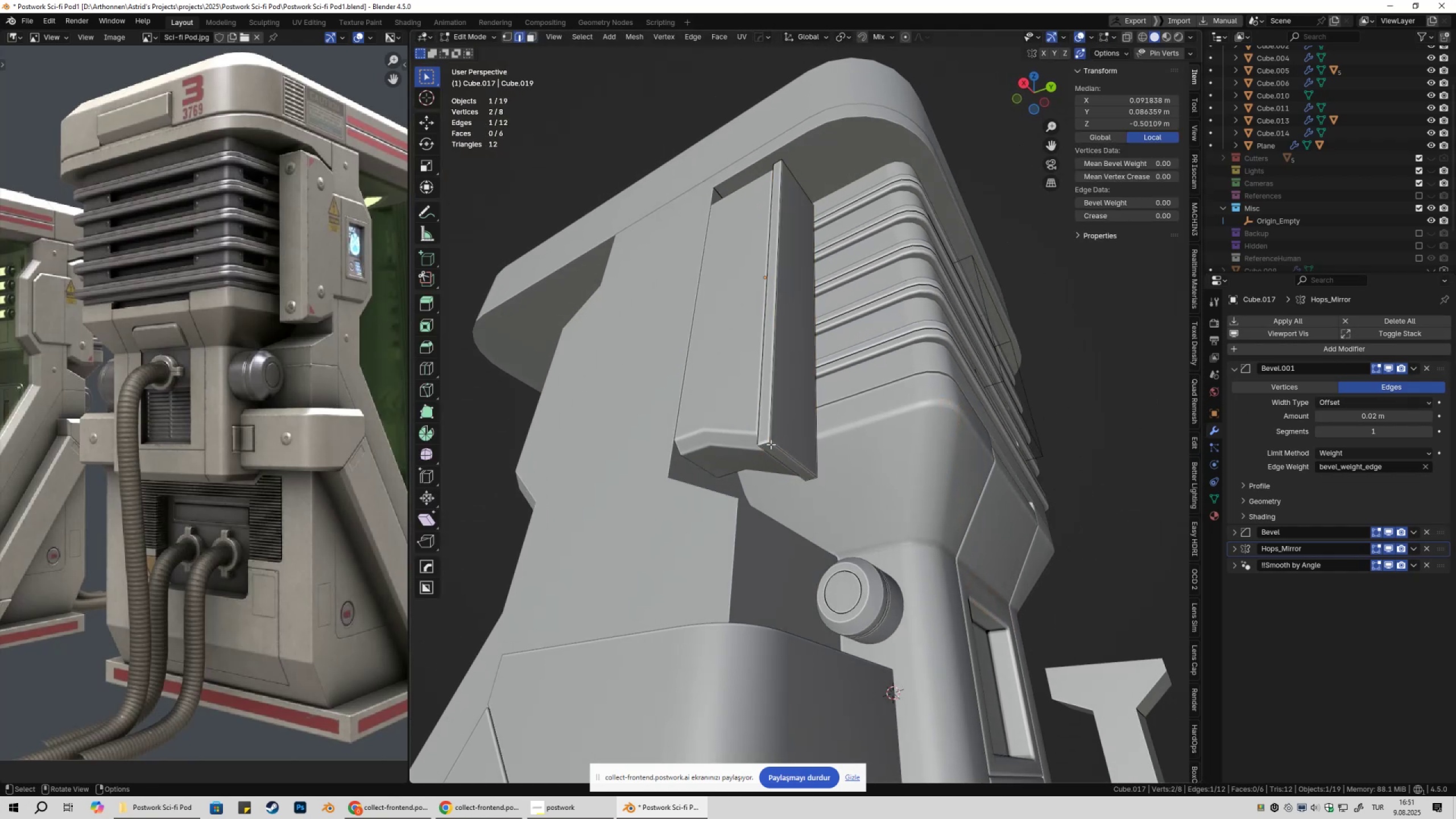 
hold_key(key=ControlLeft, duration=0.58)
hold_key(key=AltLeft, duration=0.45)
left_click([762, 441])
 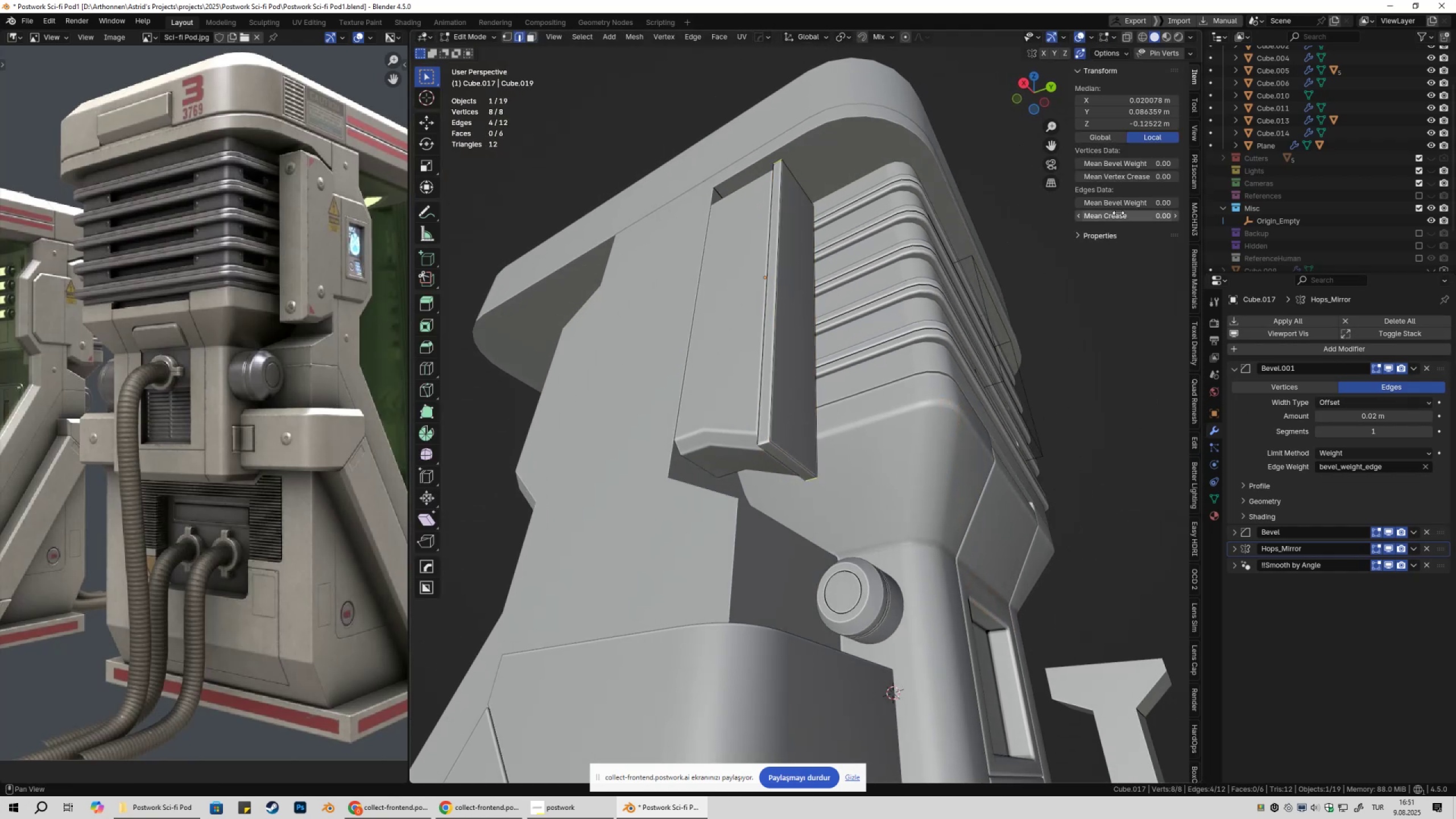 
left_click_drag(start_coordinate=[1119, 206], to_coordinate=[173, 216])
 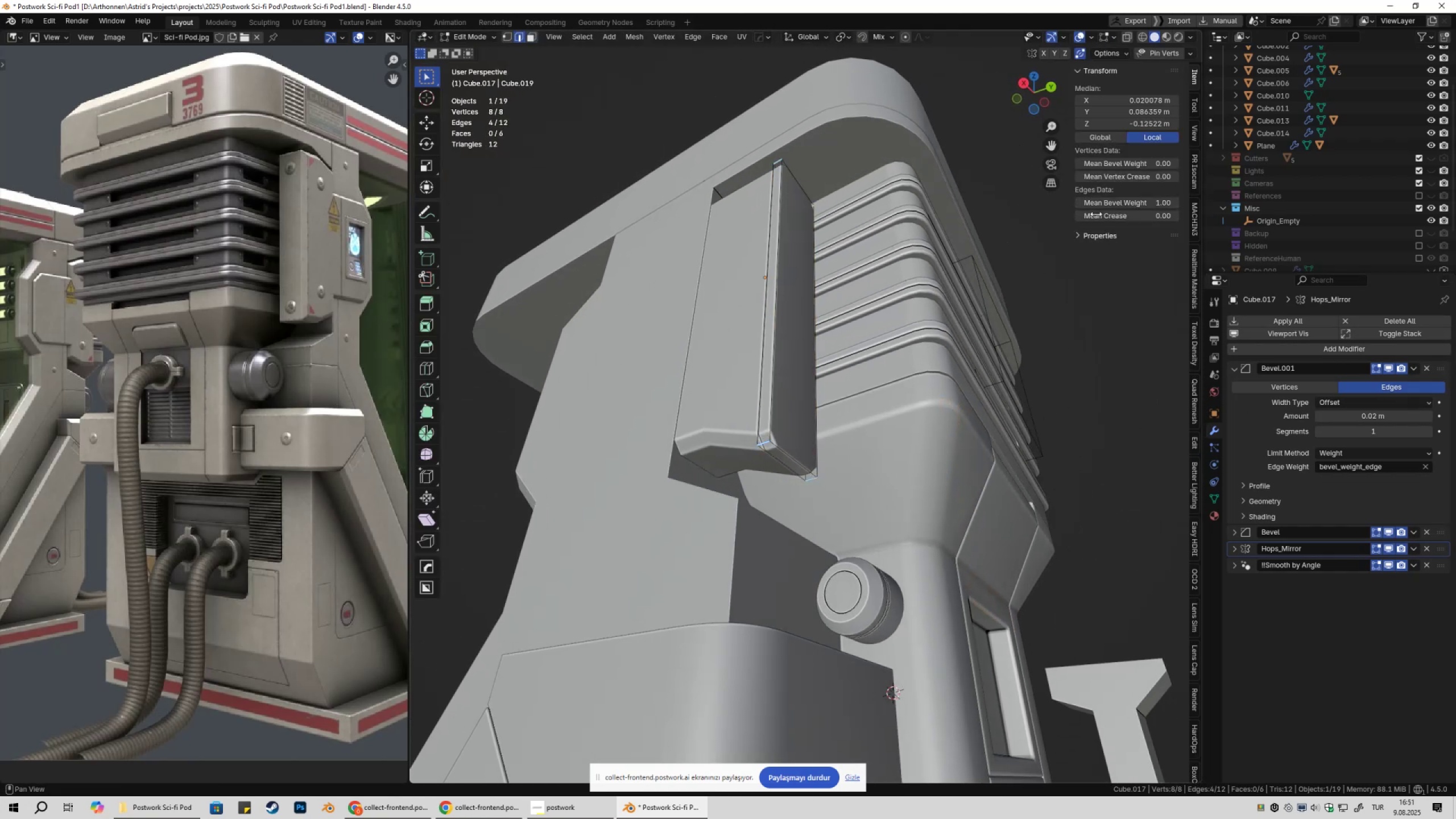 
key(Tab)
 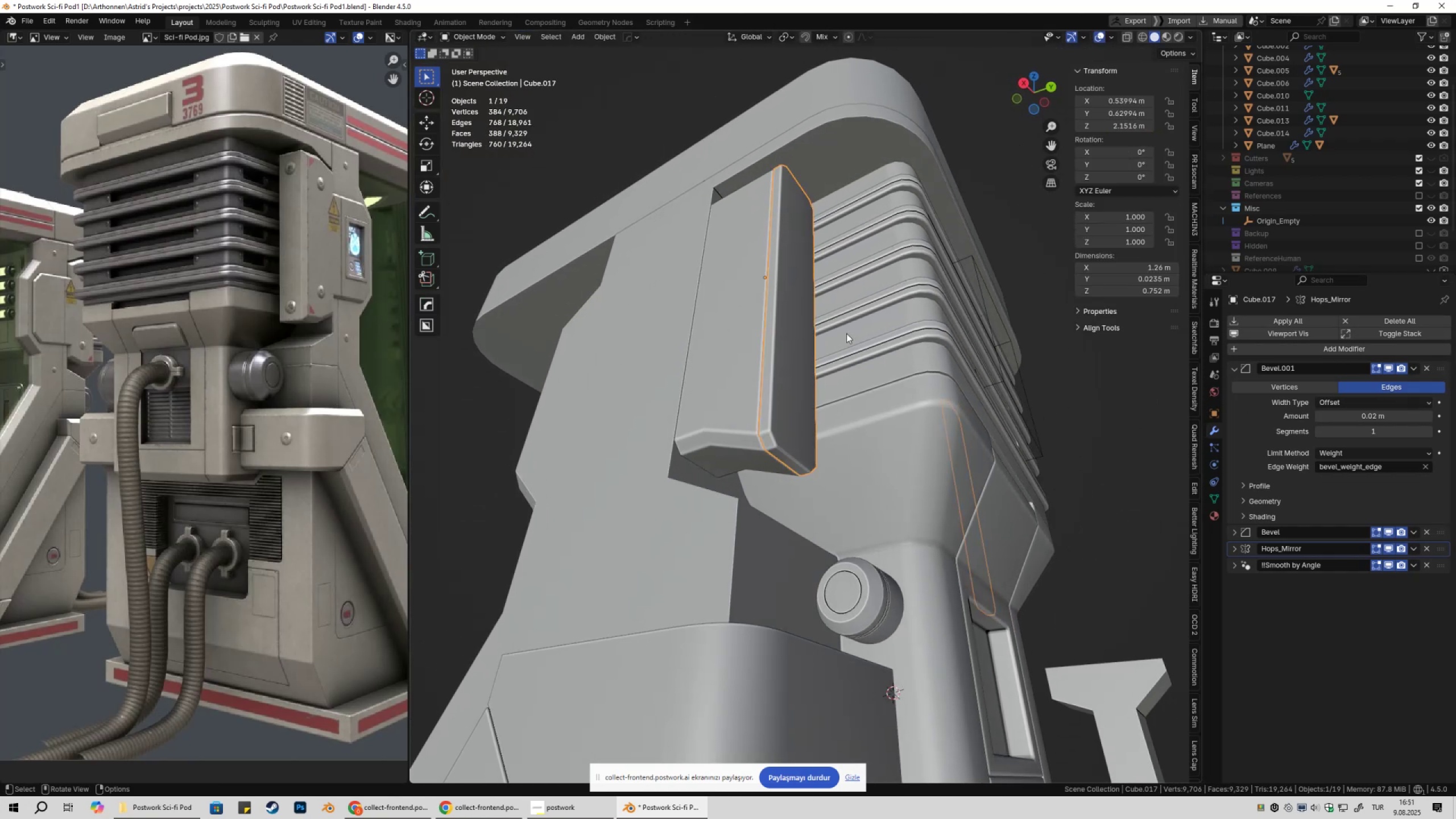 
double_click([866, 334])
 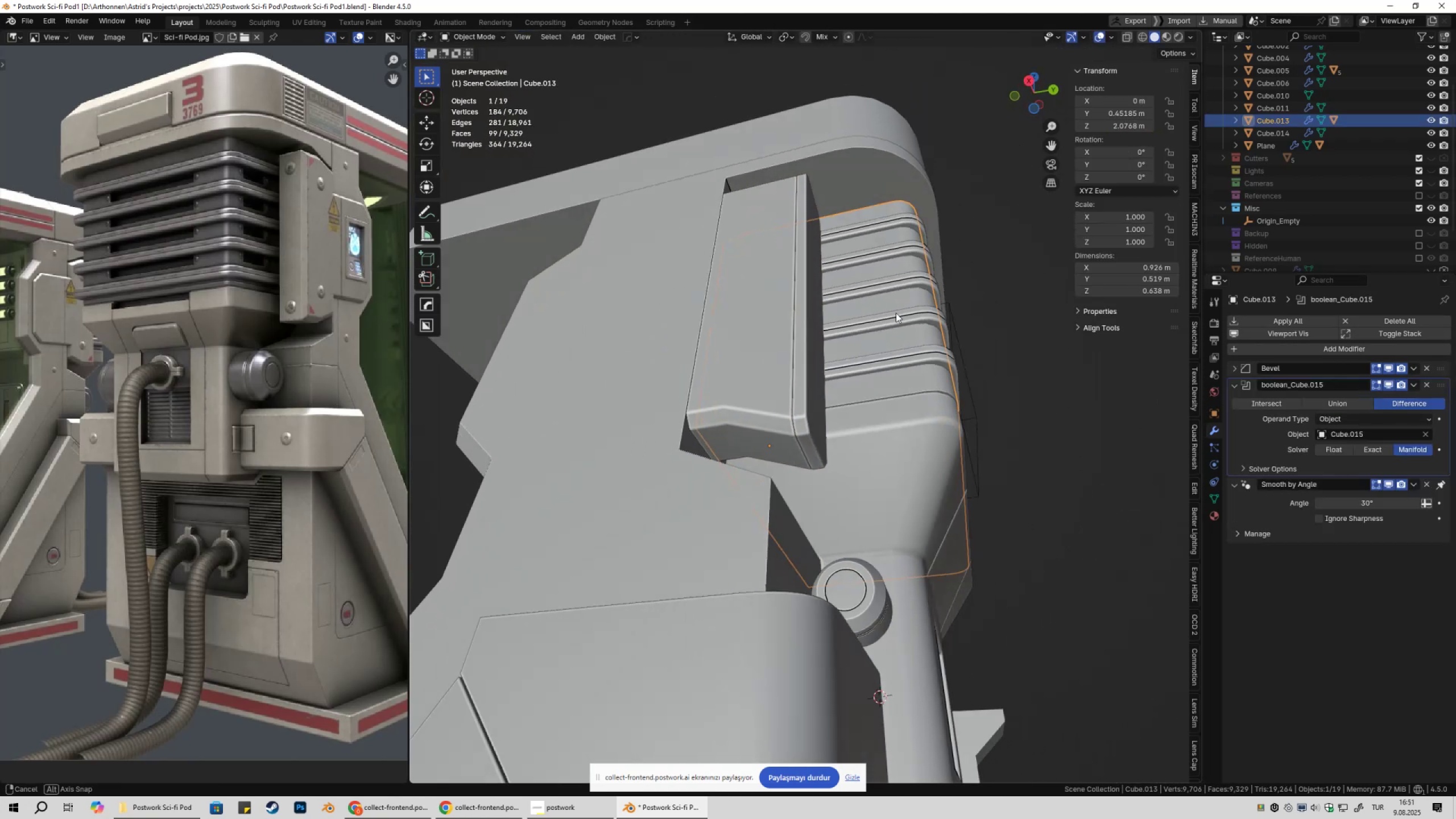 
scroll: coordinate [818, 373], scroll_direction: up, amount: 3.0
 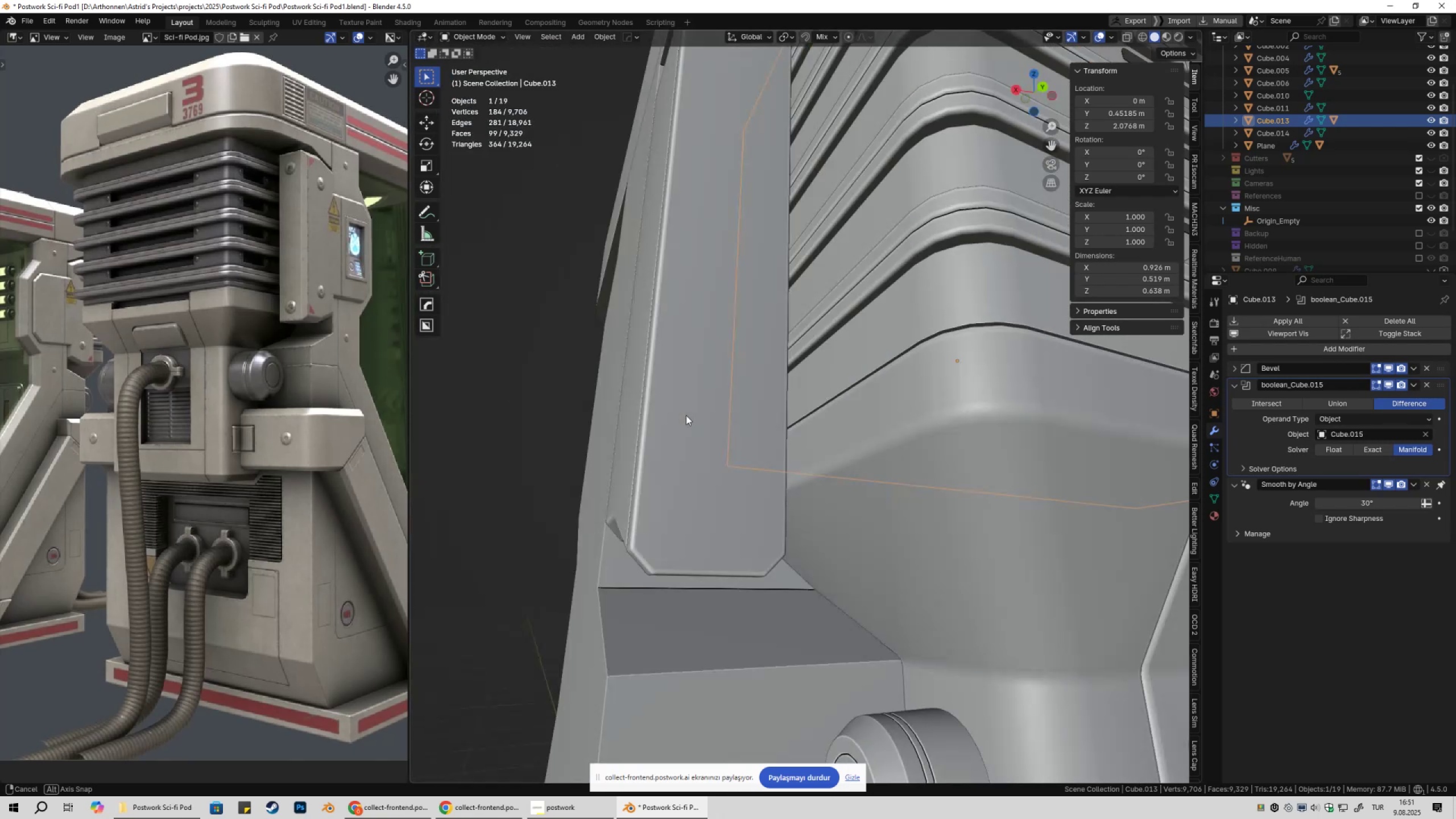 
scroll: coordinate [690, 419], scroll_direction: down, amount: 4.0
 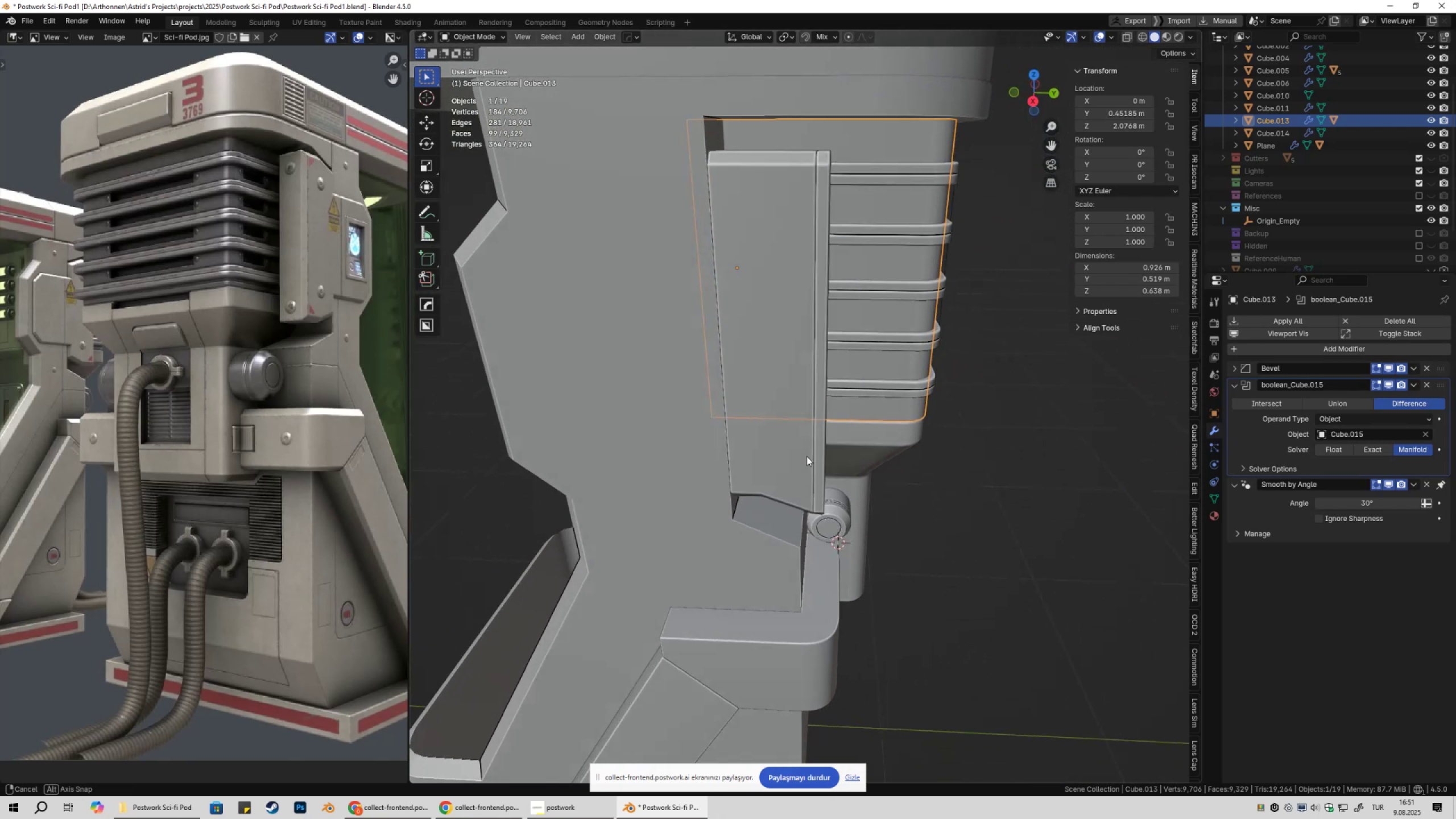 
key(Shift+ShiftLeft)
 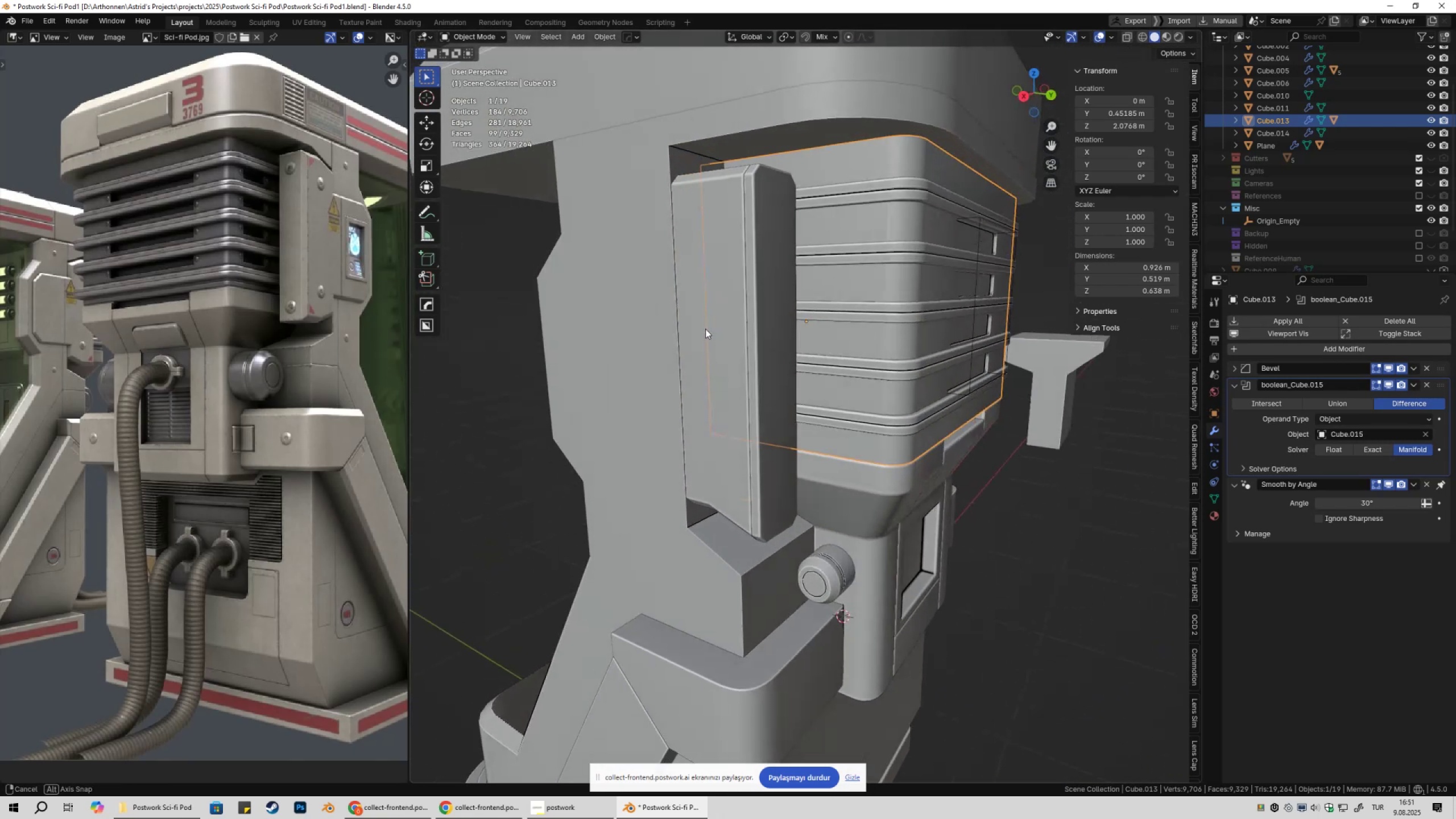 
scroll: coordinate [706, 326], scroll_direction: down, amount: 2.0
 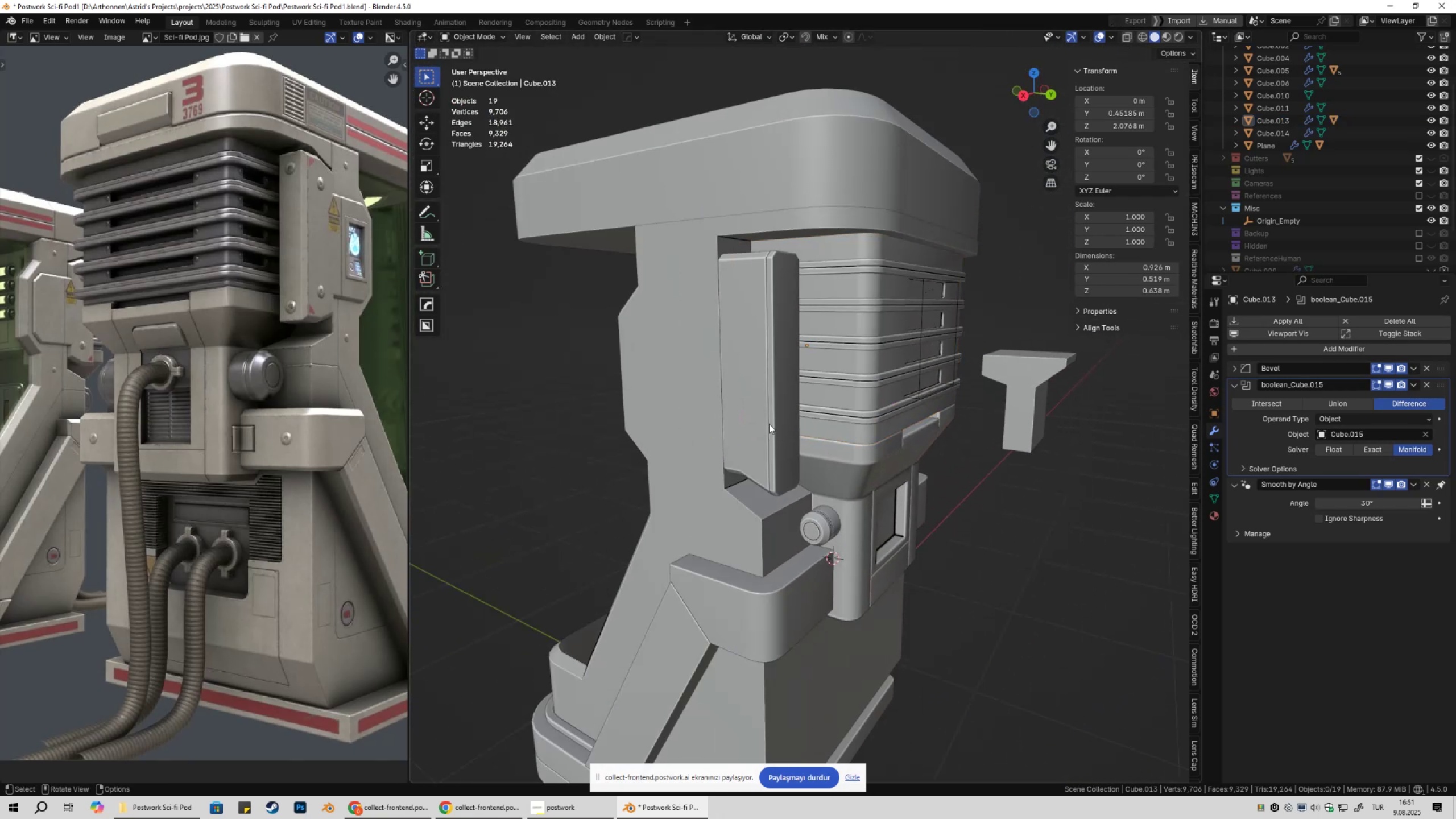 
left_click([759, 403])
 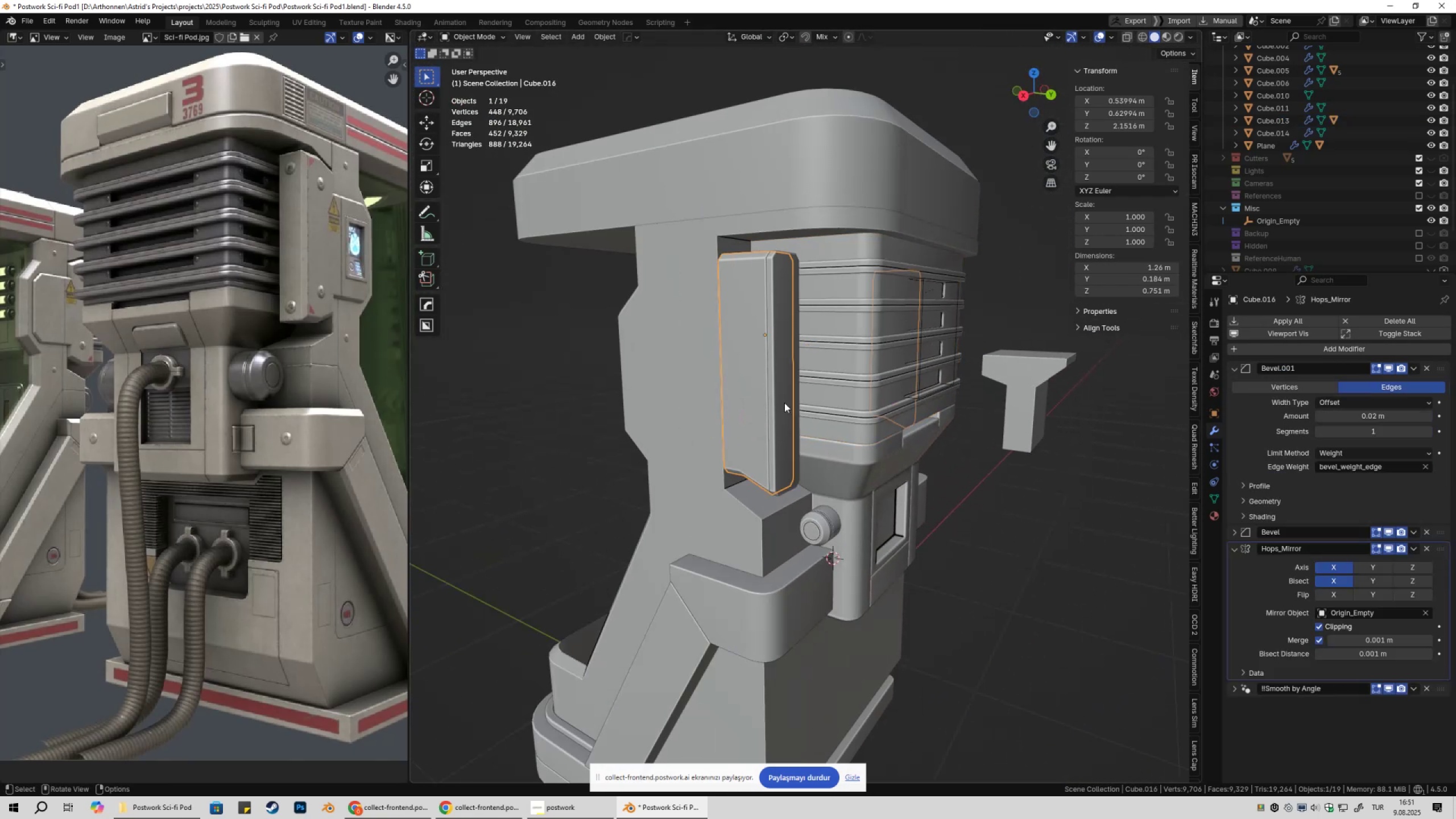 
left_click([784, 403])
 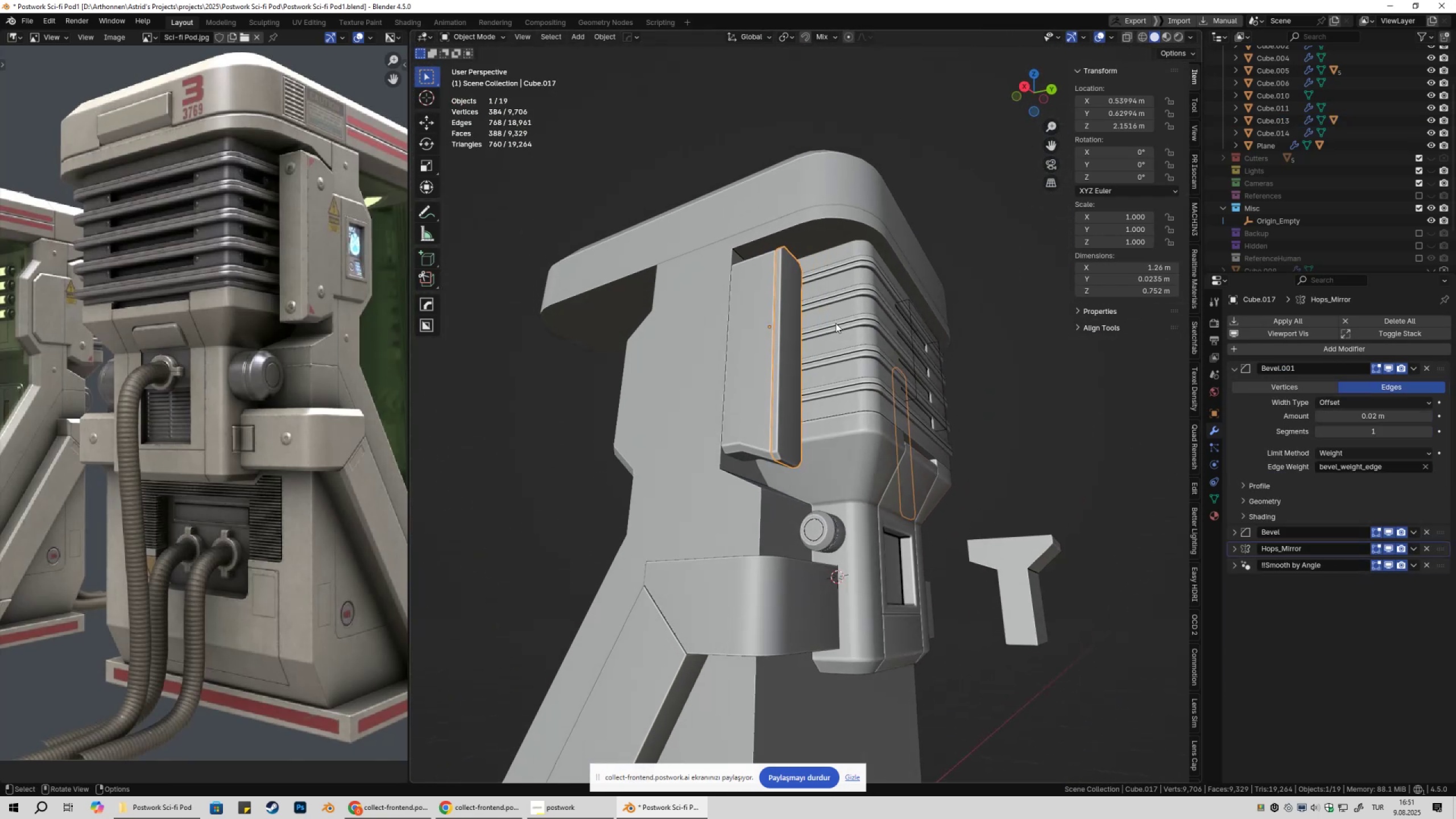 
left_click([855, 334])
 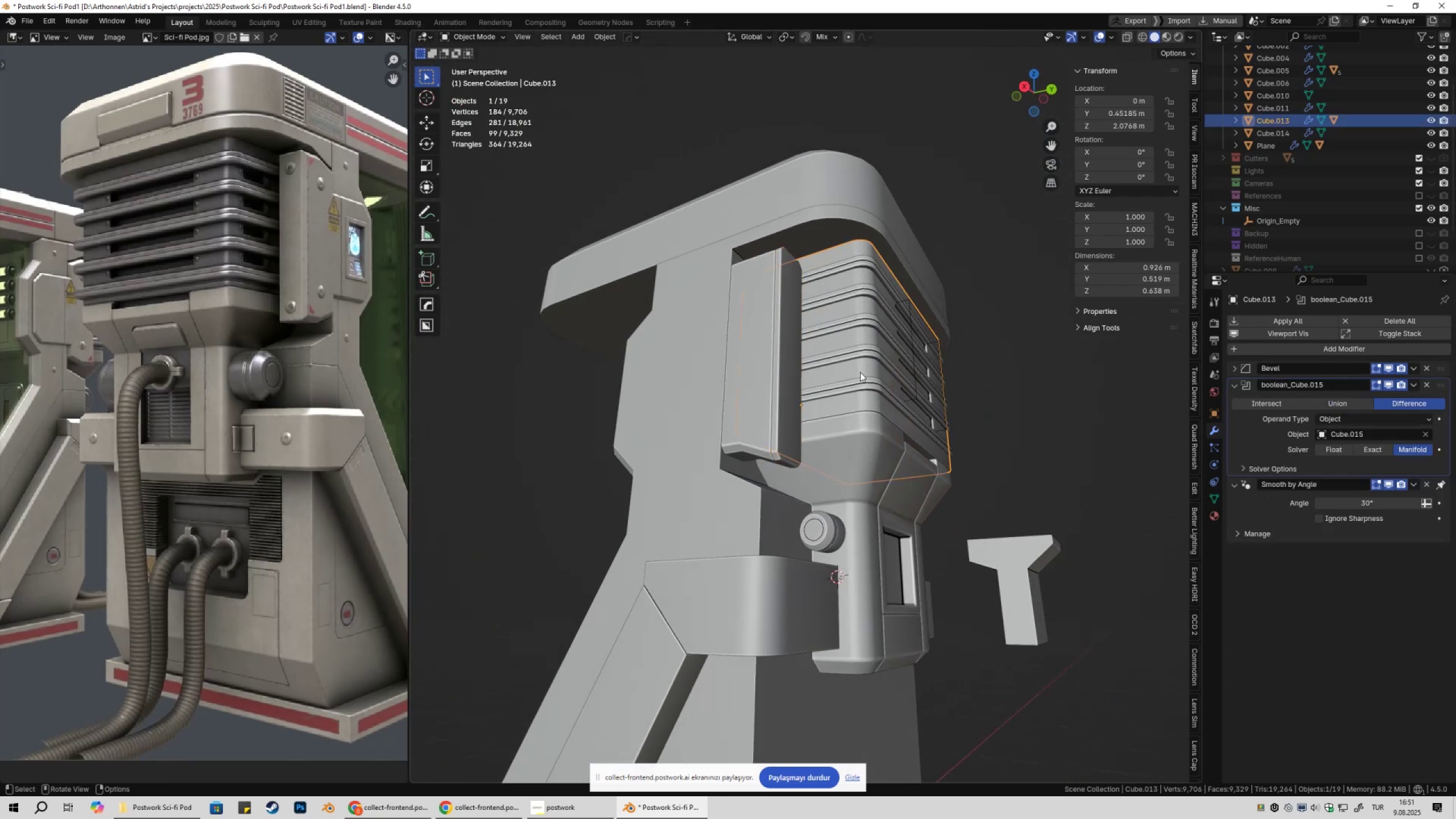 
hold_key(key=ShiftLeft, duration=0.3)
 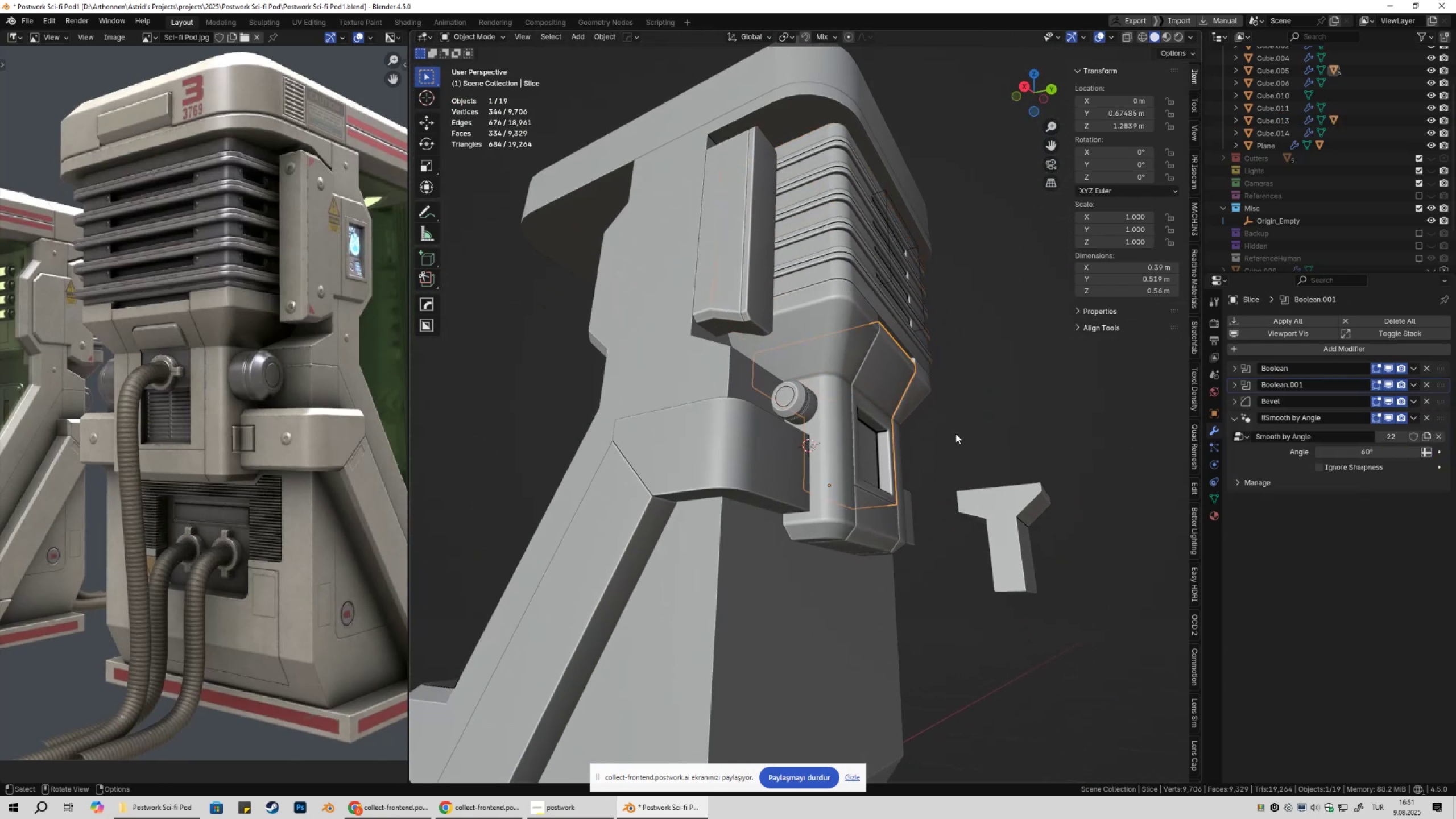 
left_click([956, 433])
 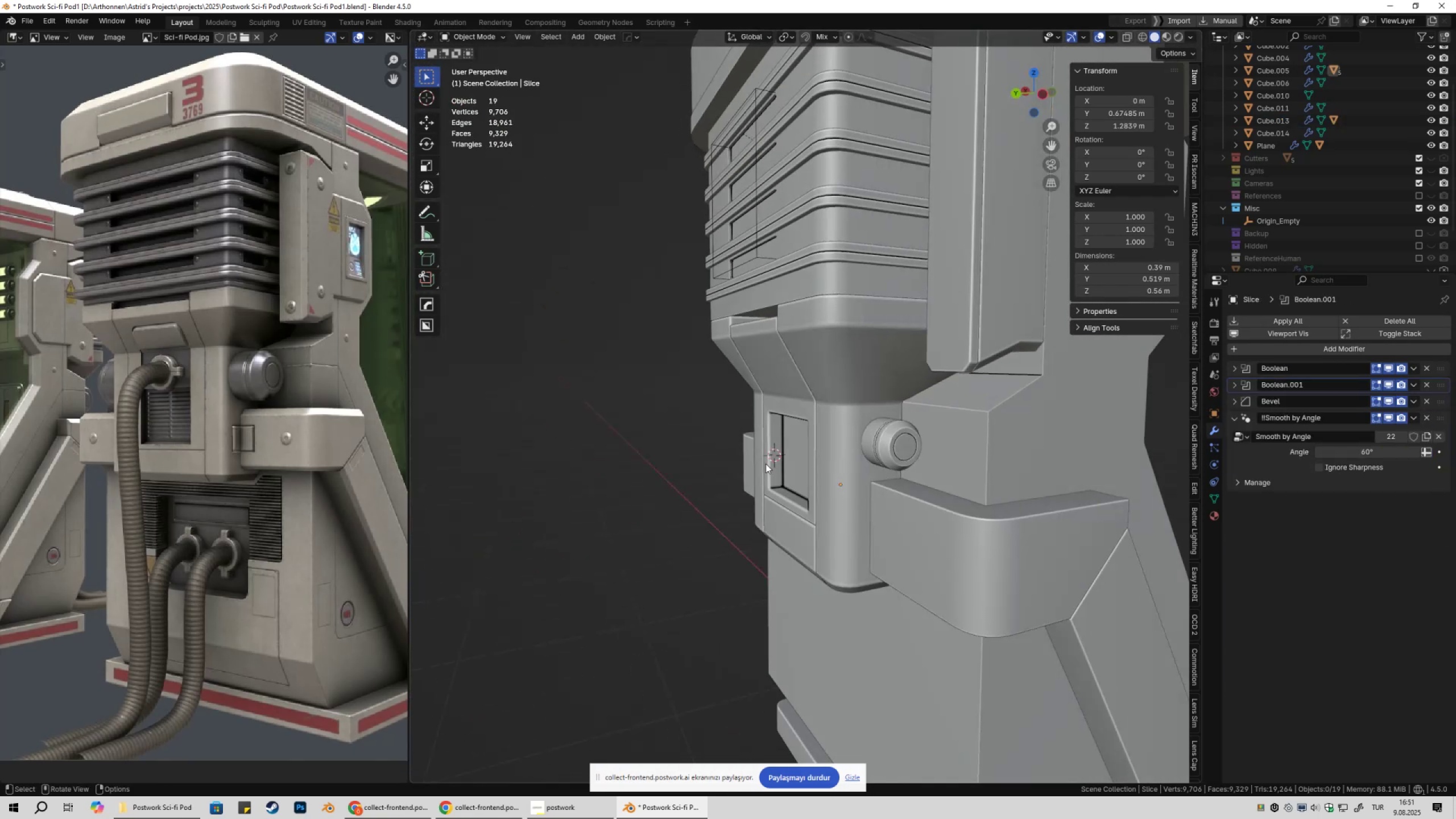 
left_click([865, 360])
 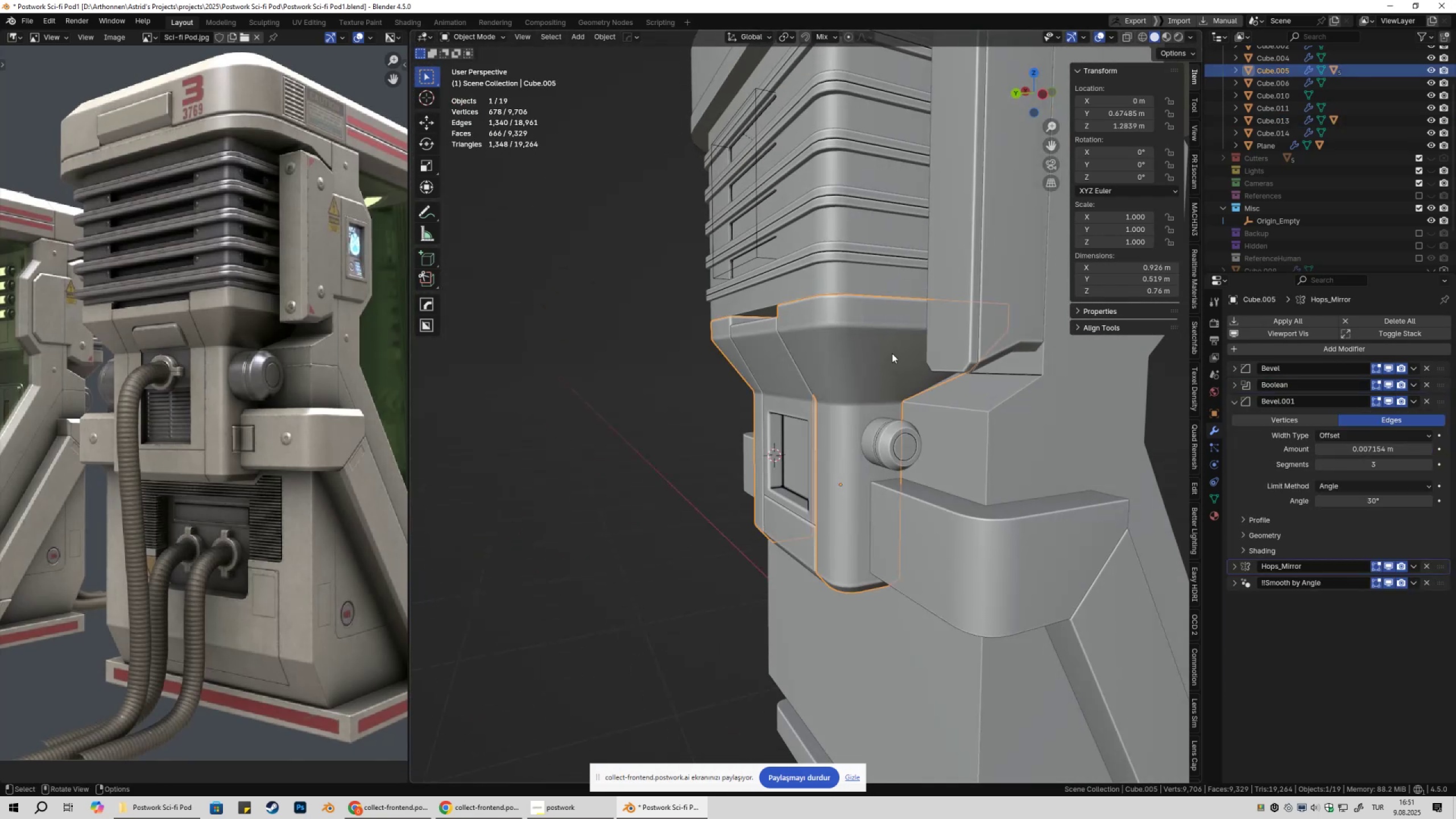 
key(Shift+ShiftLeft)
 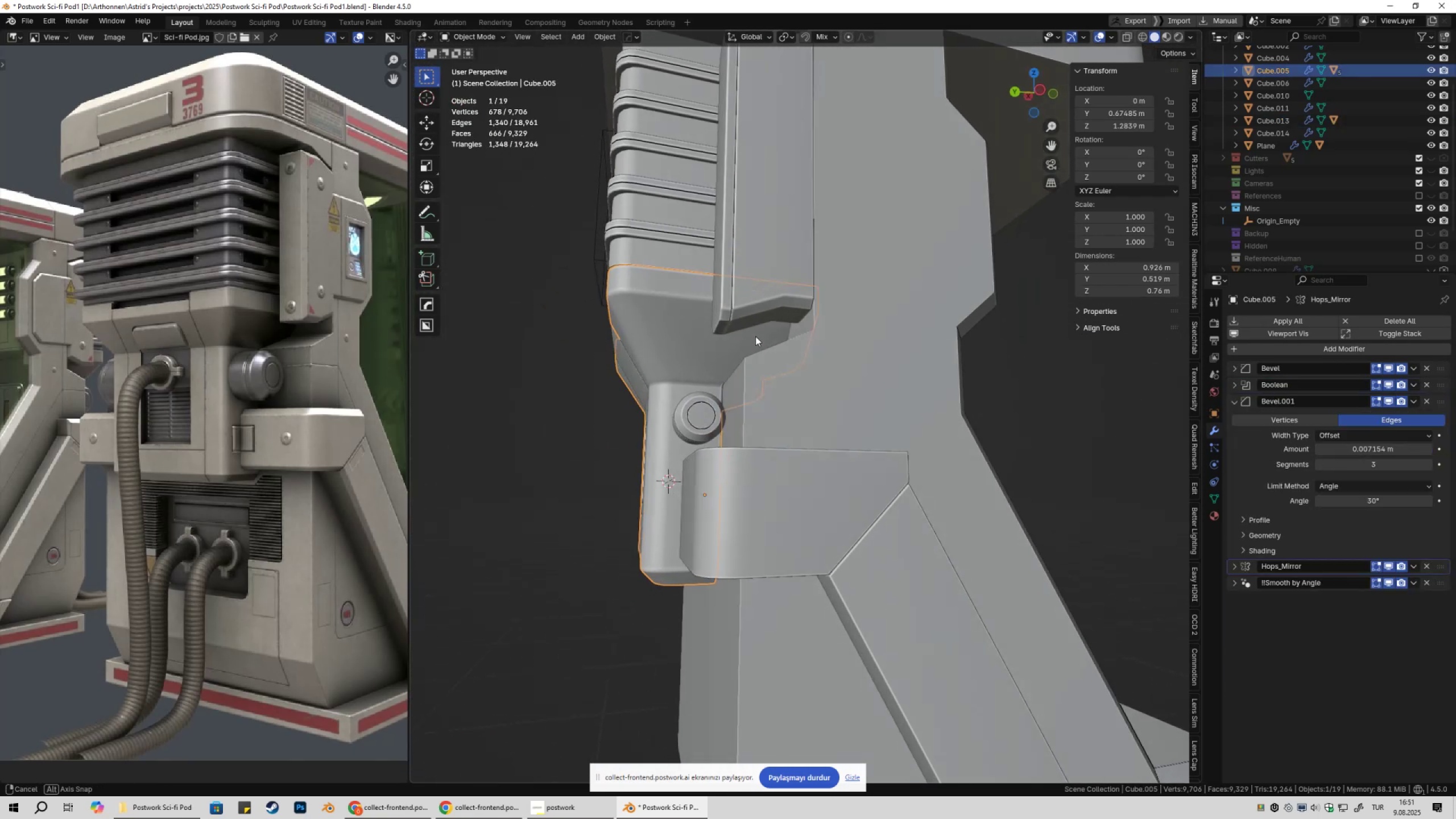 
scroll: coordinate [768, 349], scroll_direction: down, amount: 3.0
 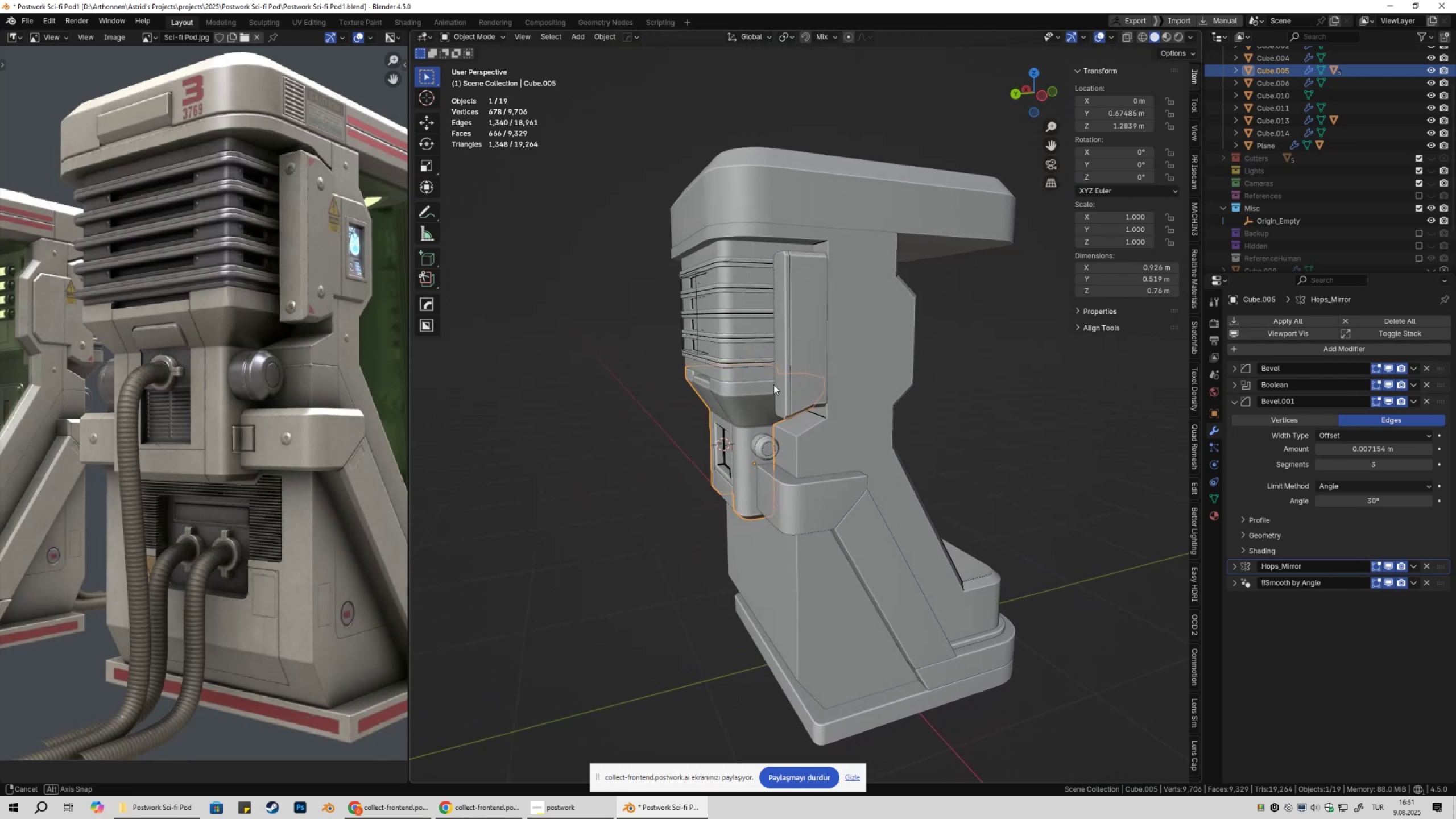 
left_click([760, 253])
 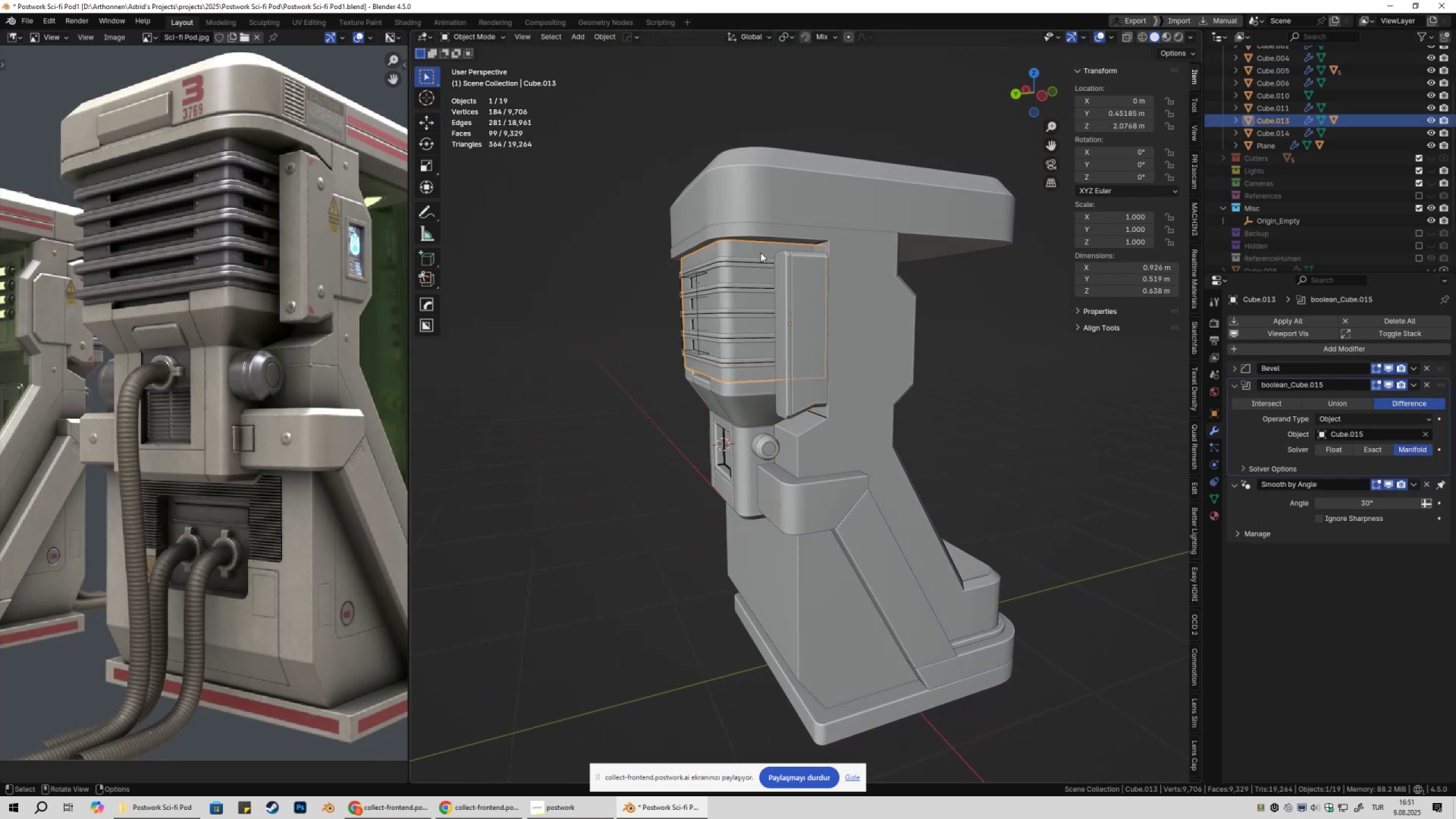 
hold_key(key=ShiftLeft, duration=0.39)
 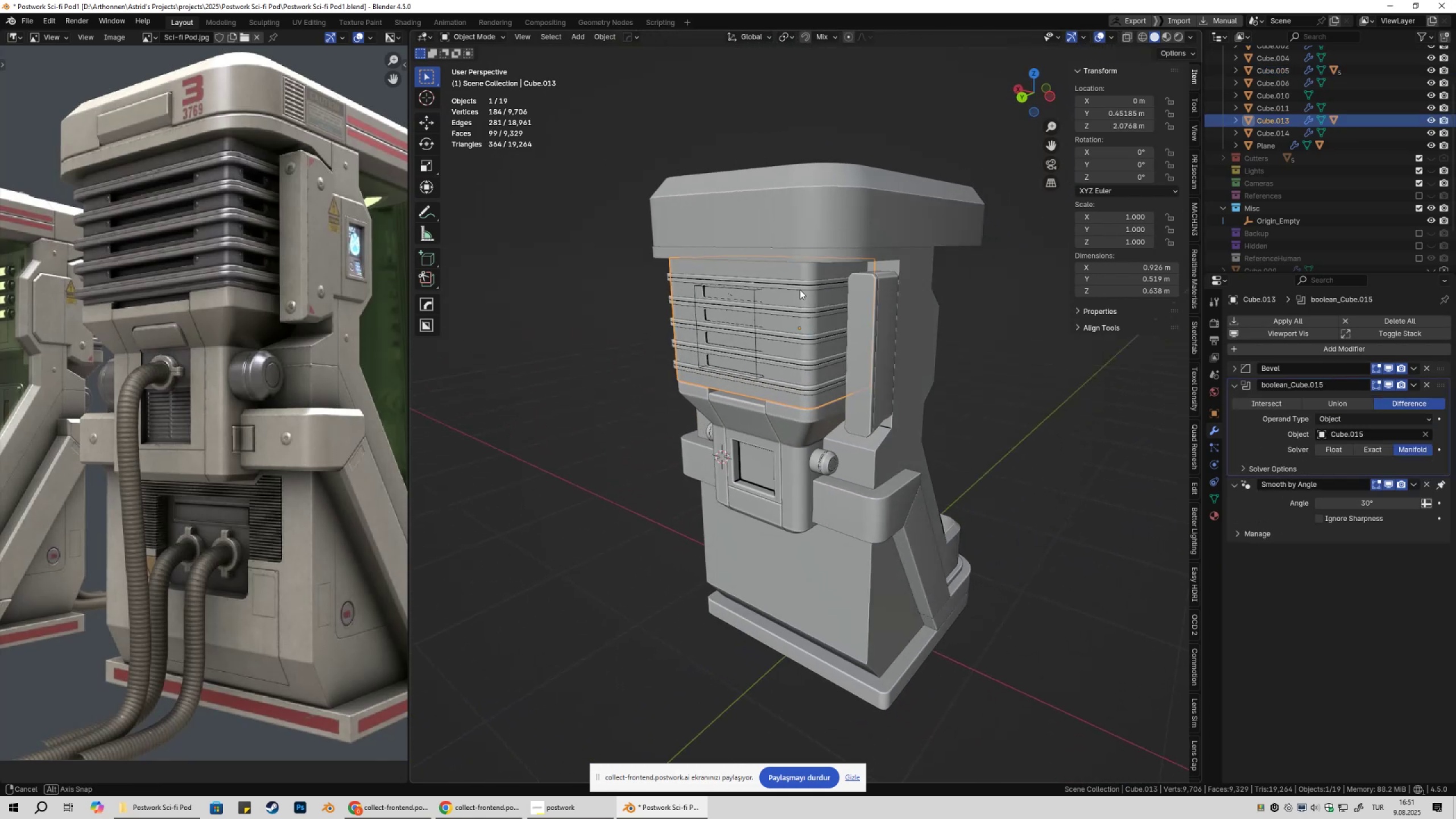 
hold_key(key=ShiftLeft, duration=0.57)
 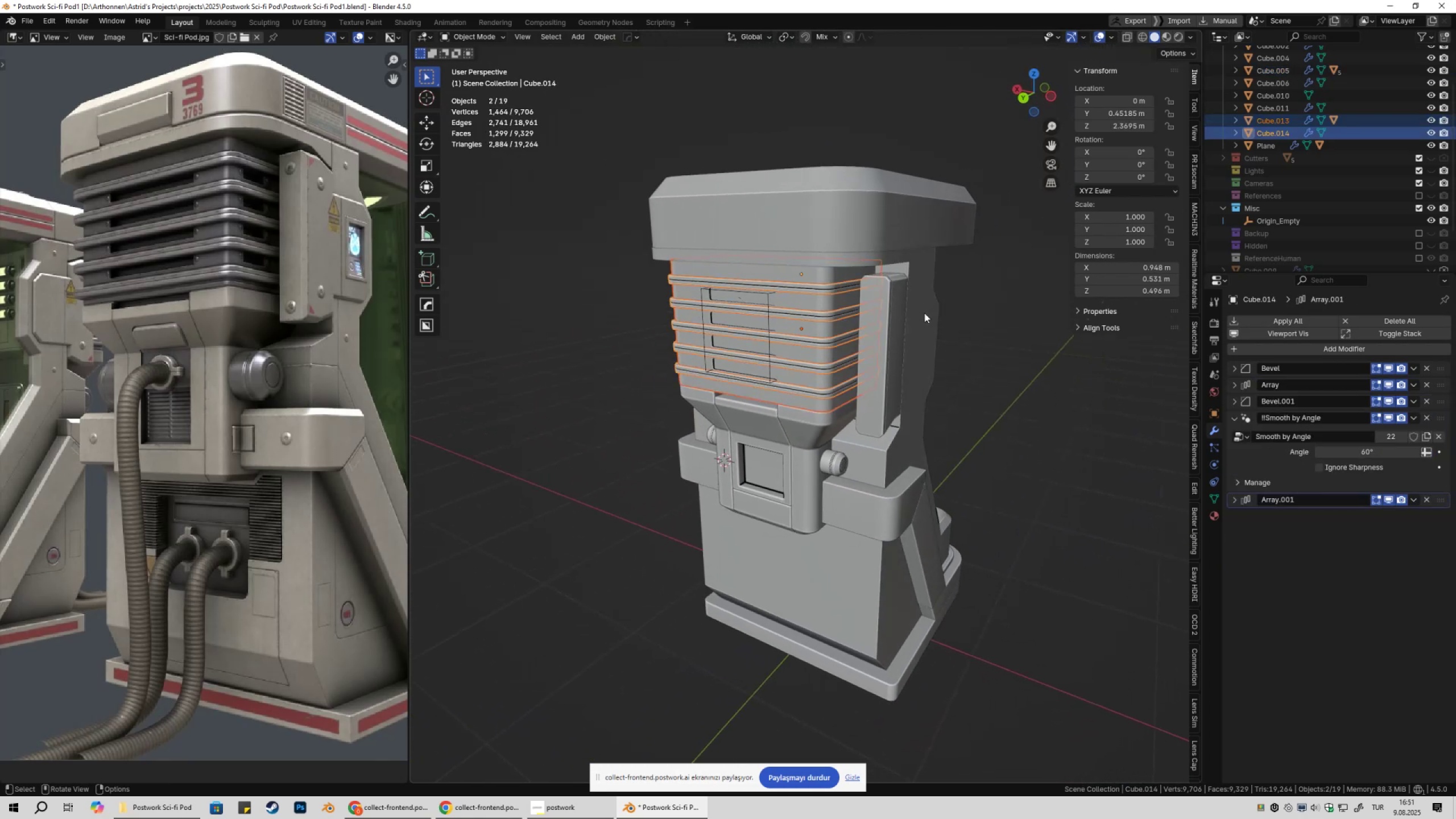 
type(/)
key(Tab)
type(1zgy)
key(Escape)
type(gy)
key(Escape)
type(/)
 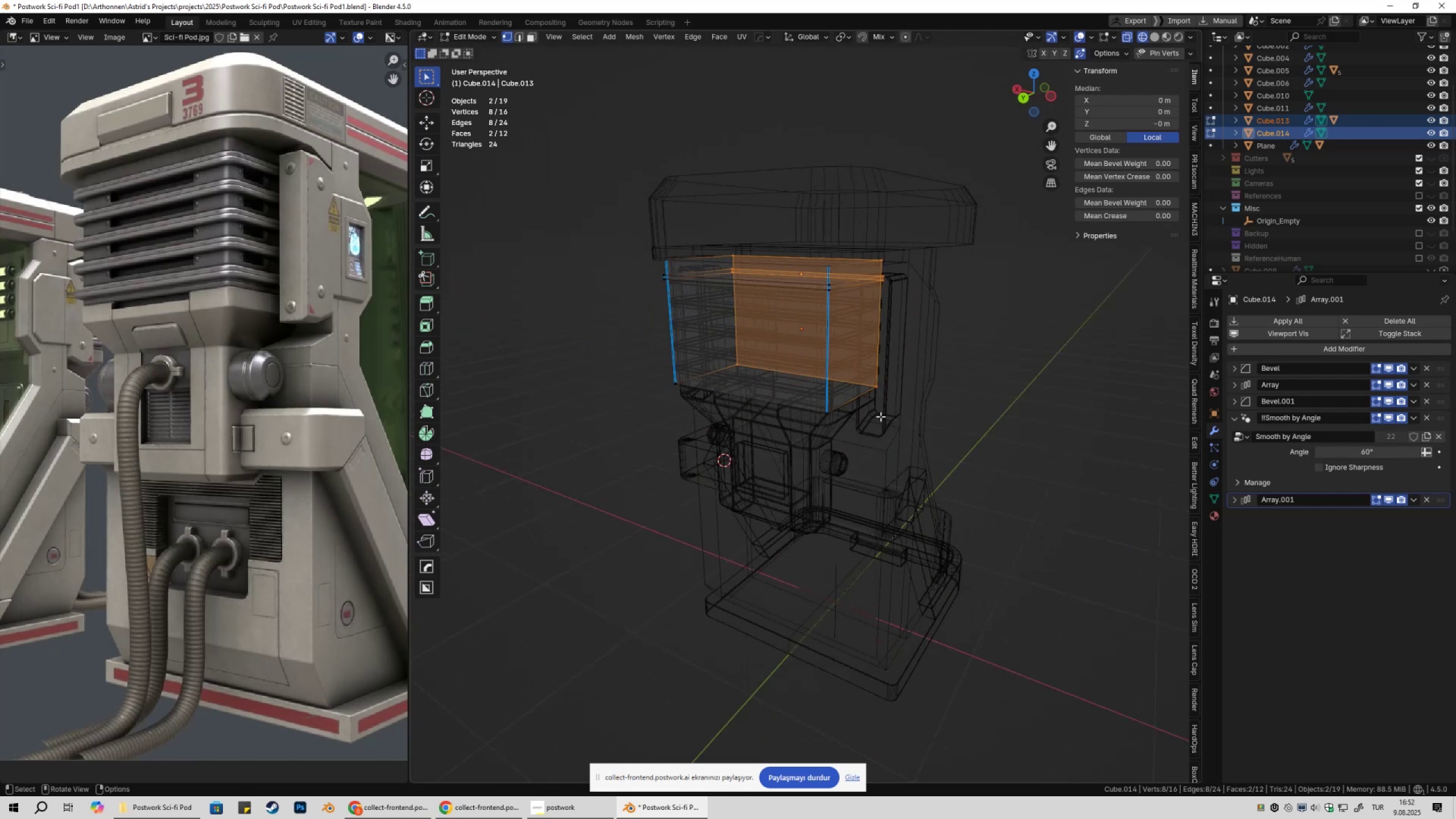 
scroll: coordinate [853, 361], scroll_direction: down, amount: 3.0
 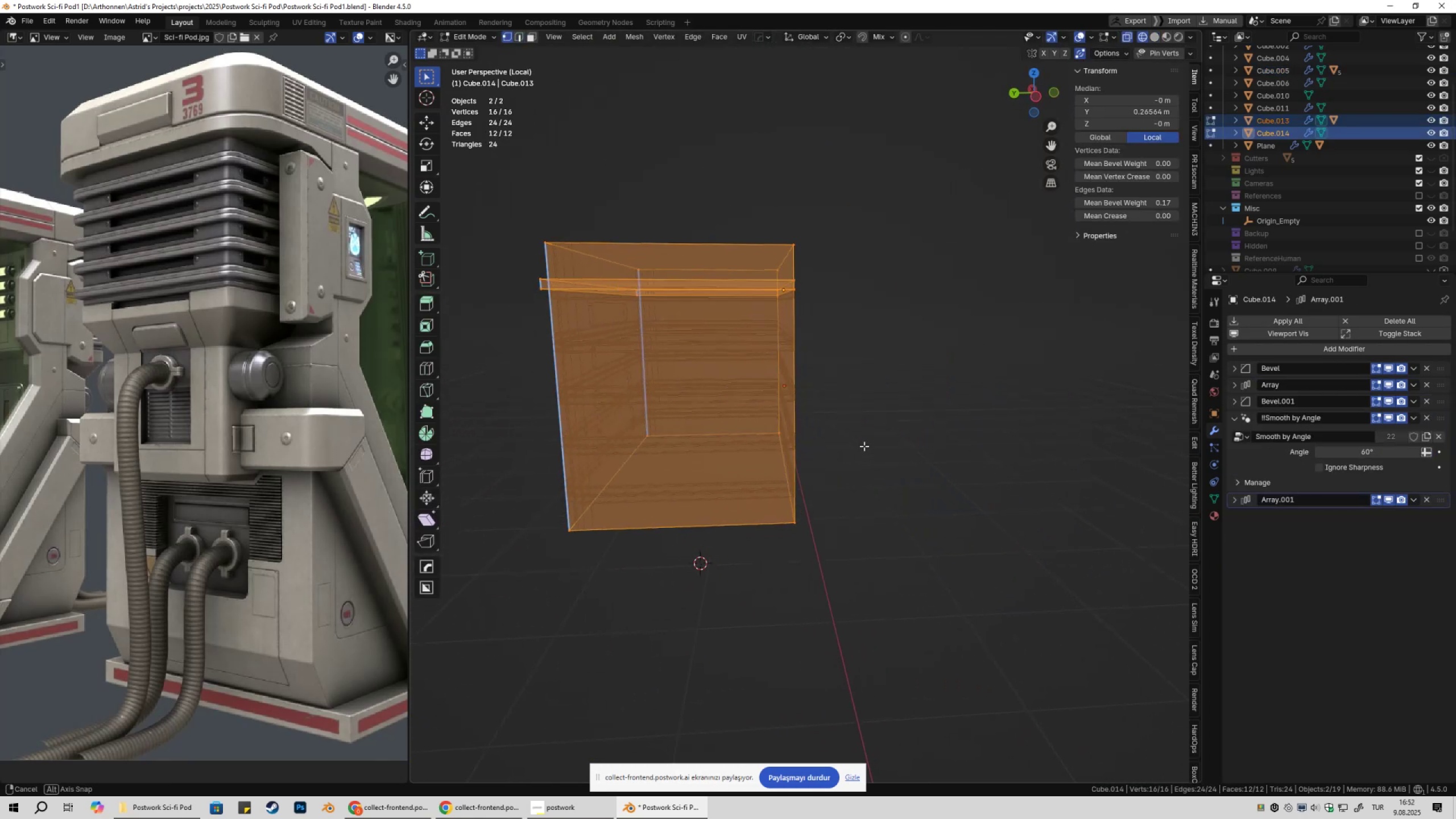 
left_click_drag(start_coordinate=[748, 178], to_coordinate=[929, 600])
 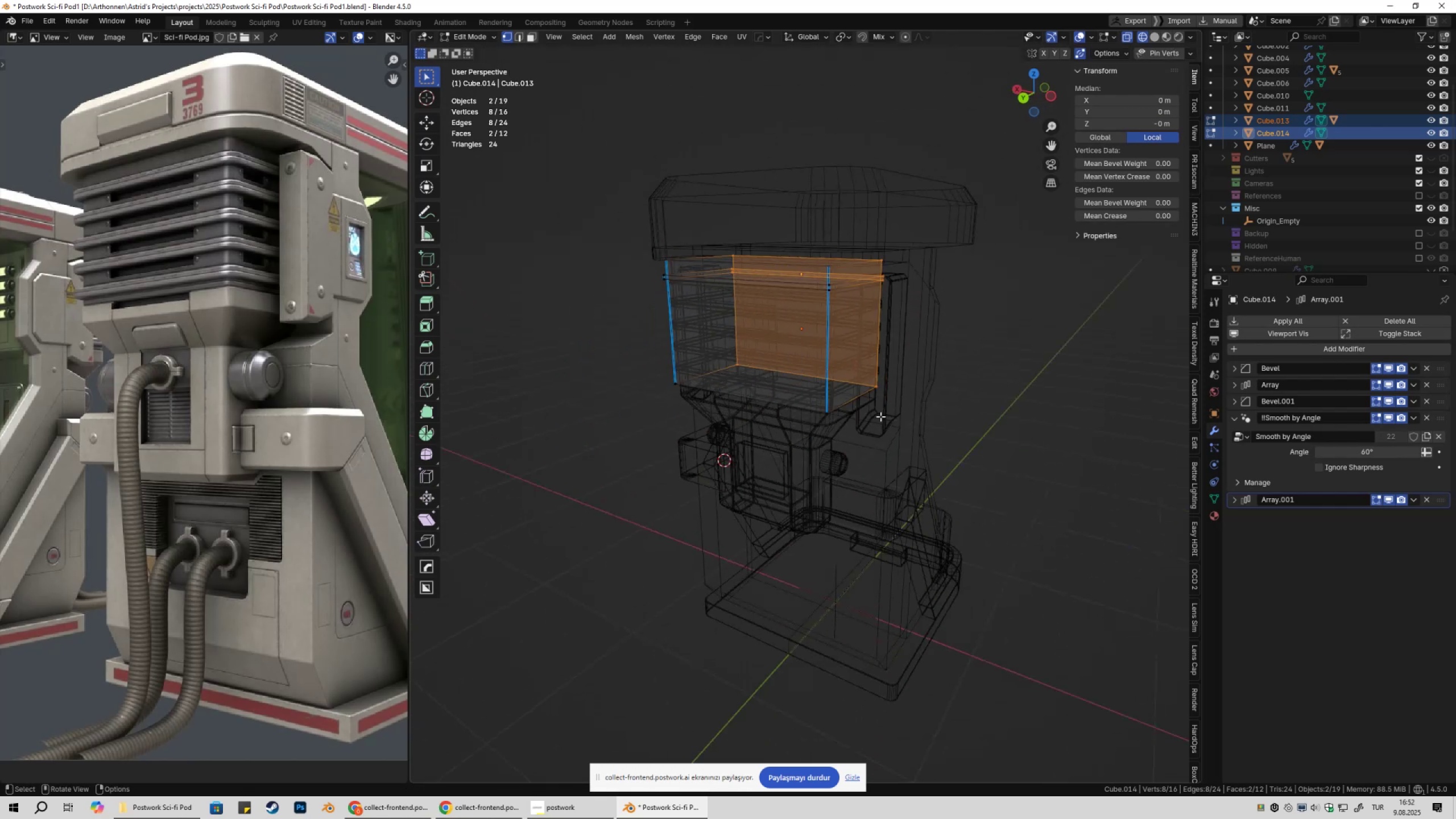 
left_click([1151, 35])
 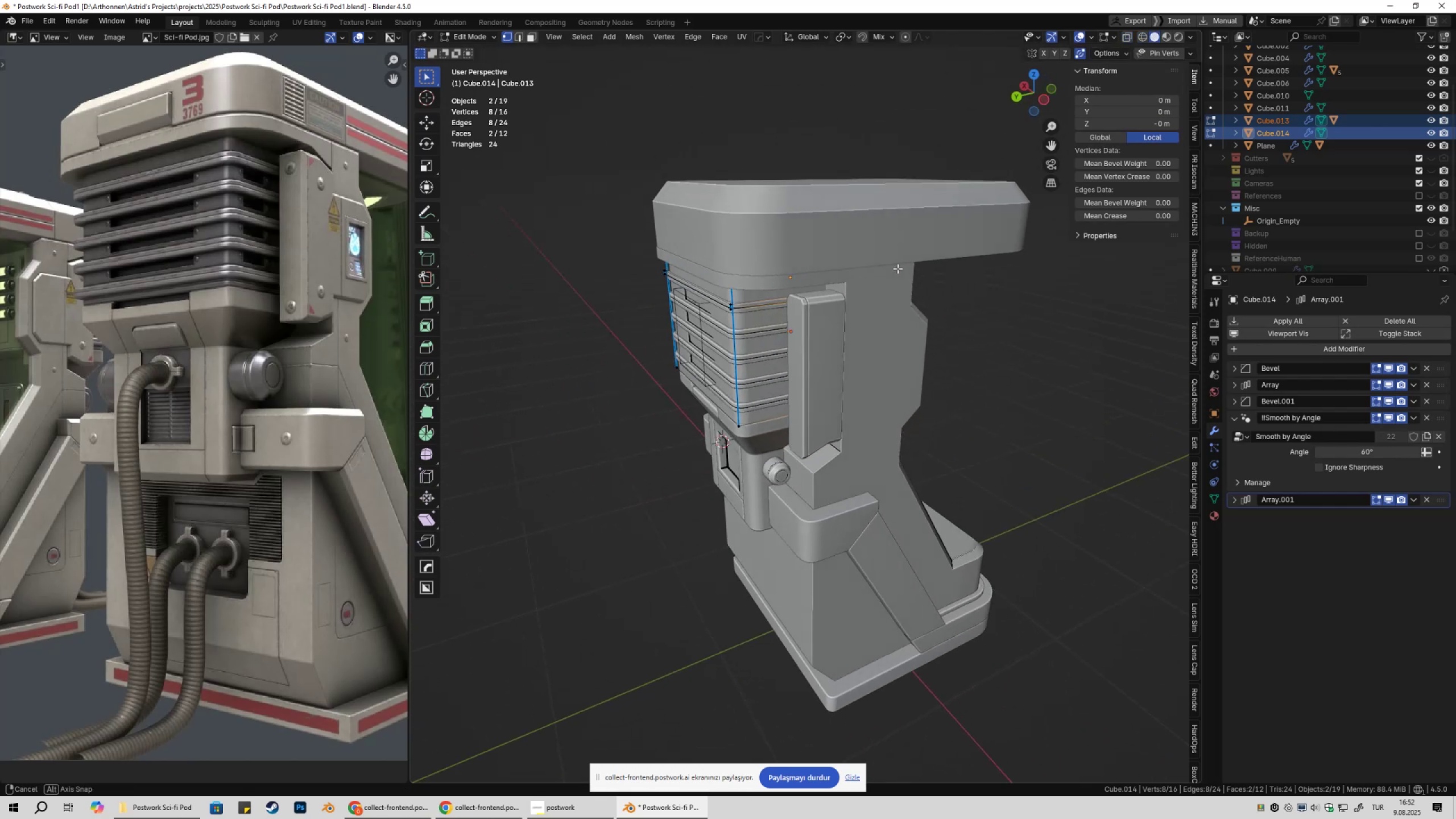 
scroll: coordinate [915, 259], scroll_direction: up, amount: 2.0
 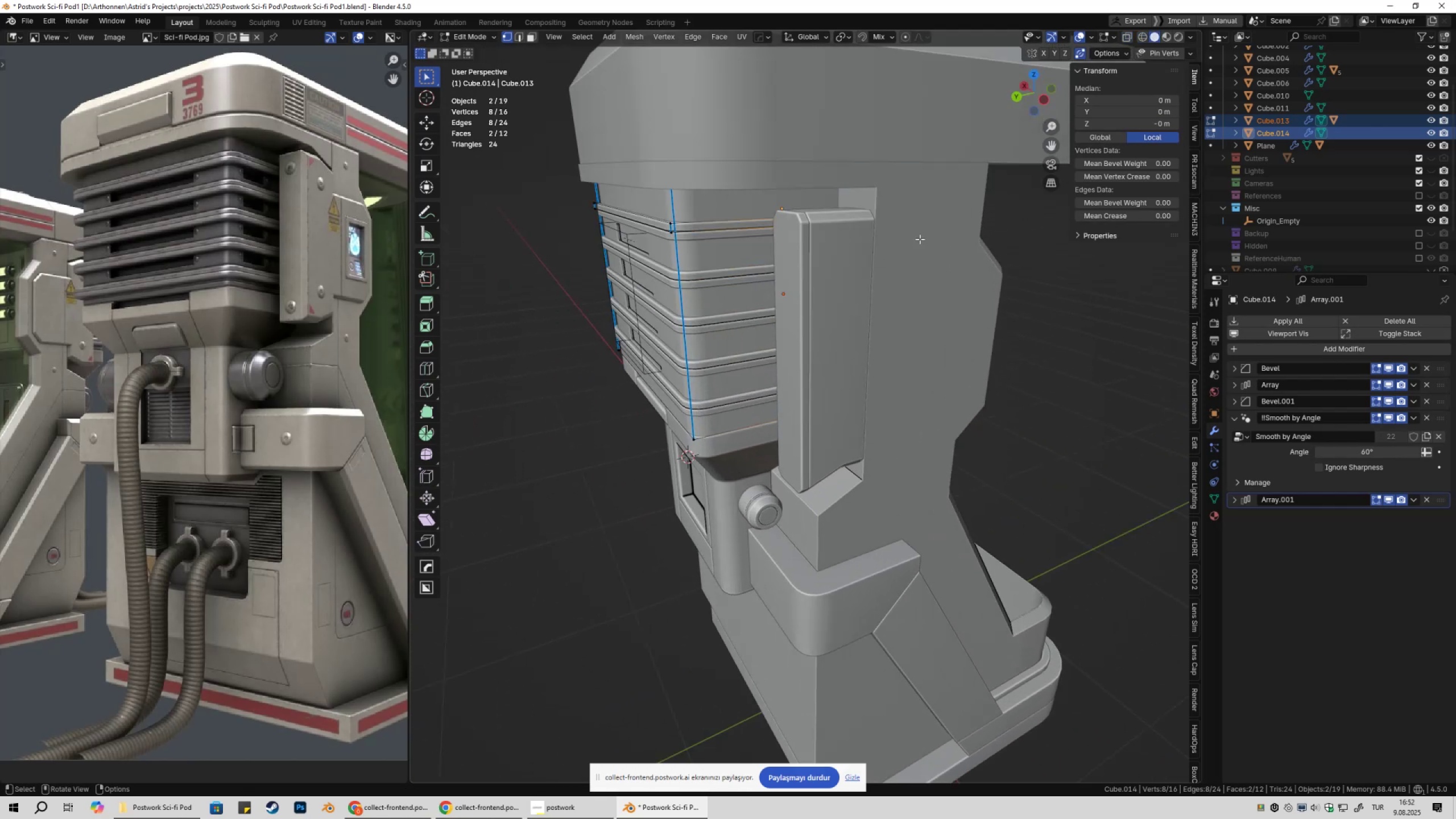 
type(gygy)
 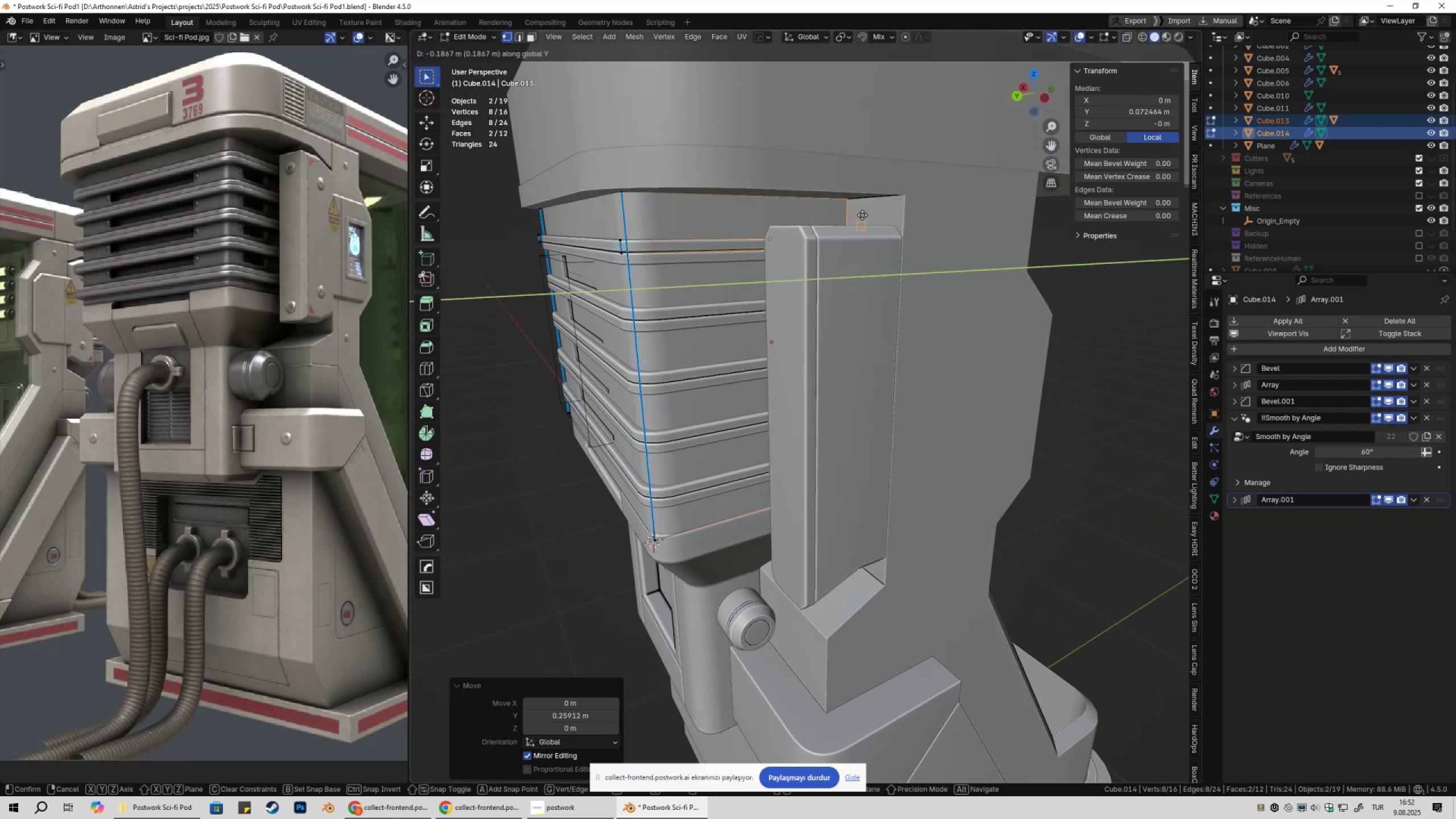 
scroll: coordinate [878, 328], scroll_direction: up, amount: 1.0
 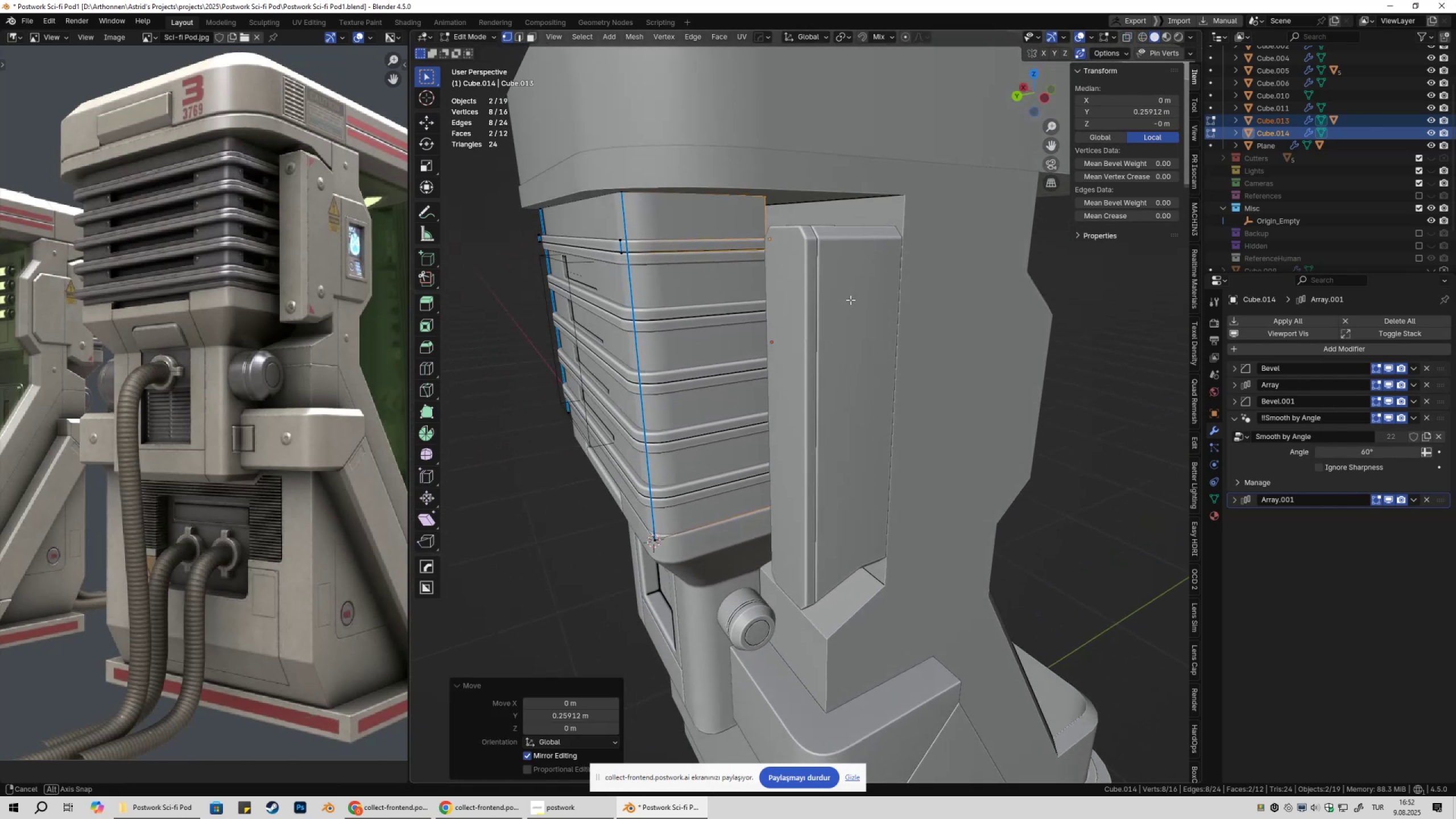 
hold_key(key=ControlLeft, duration=0.55)
left_click([862, 215])
 